 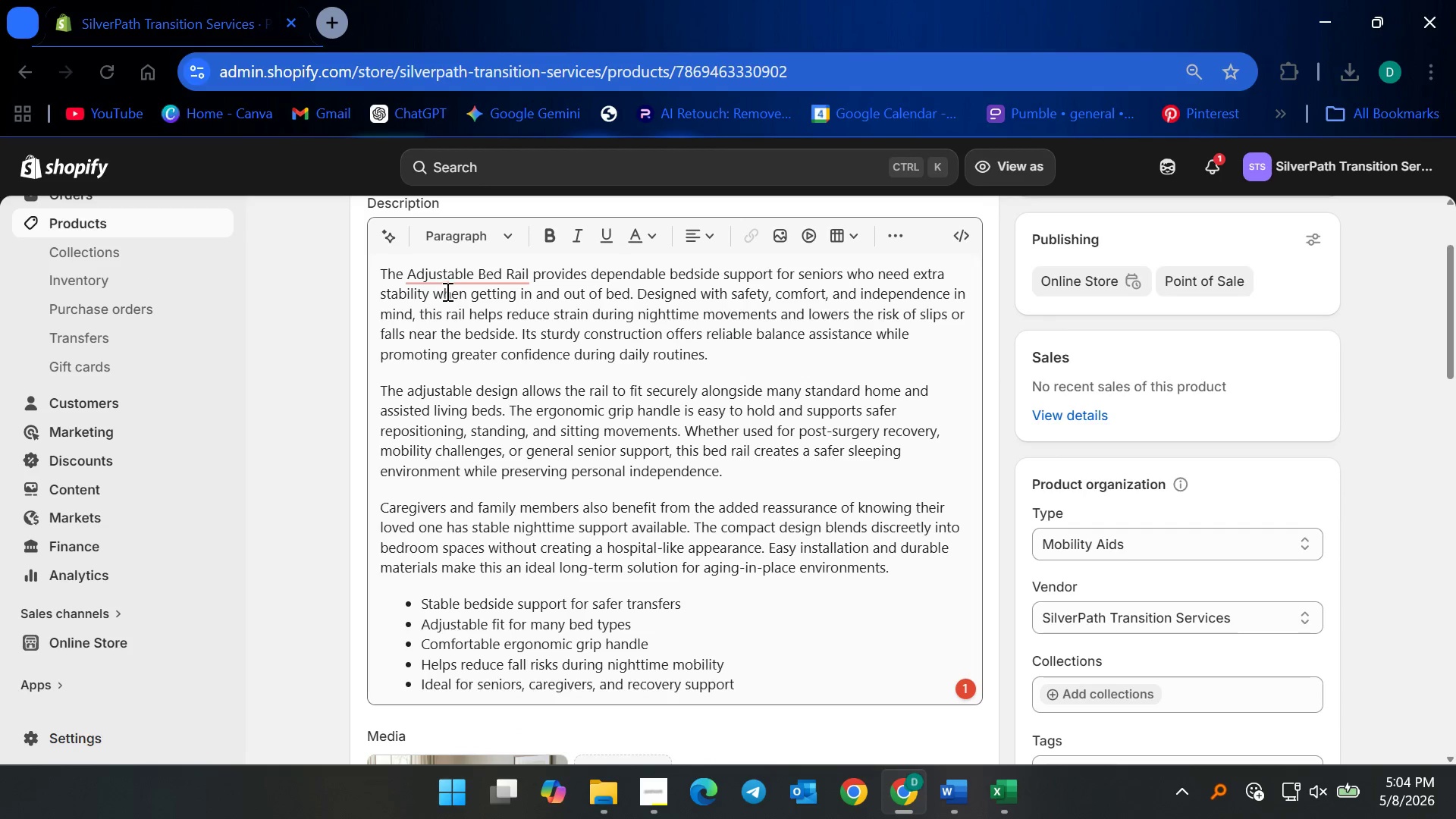 
left_click([504, 276])
 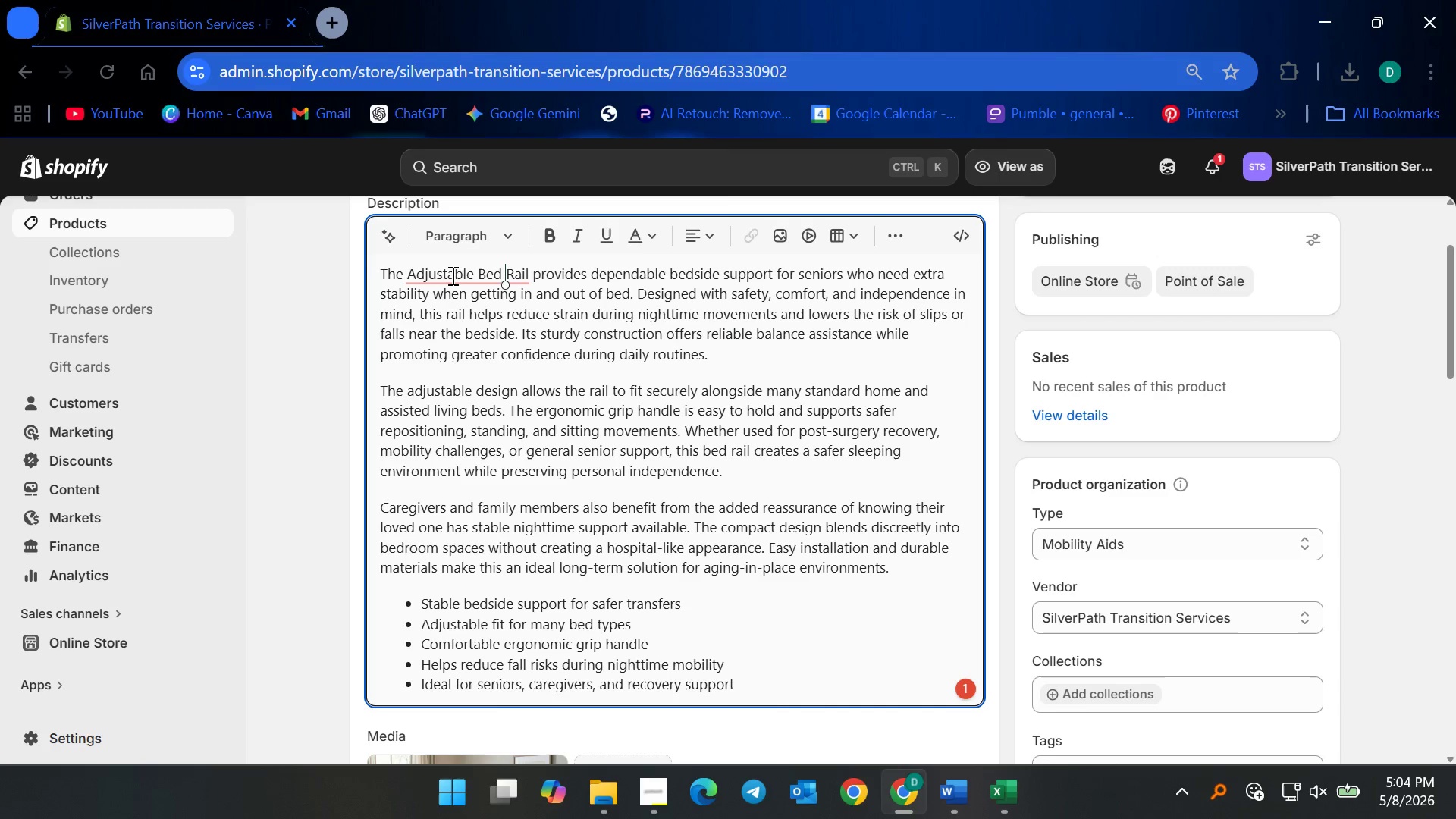 
left_click([464, 275])
 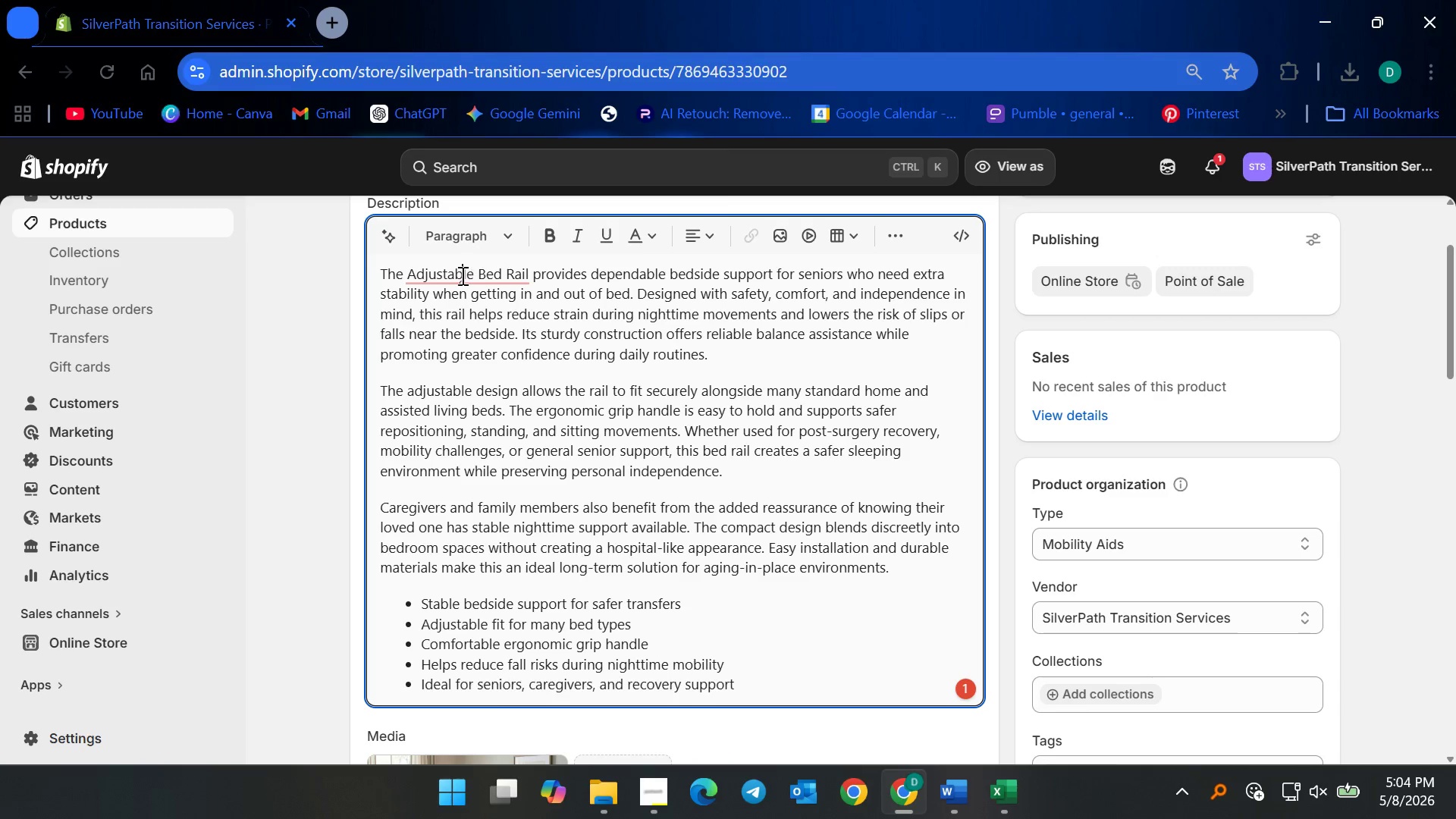 
left_click([447, 272])
 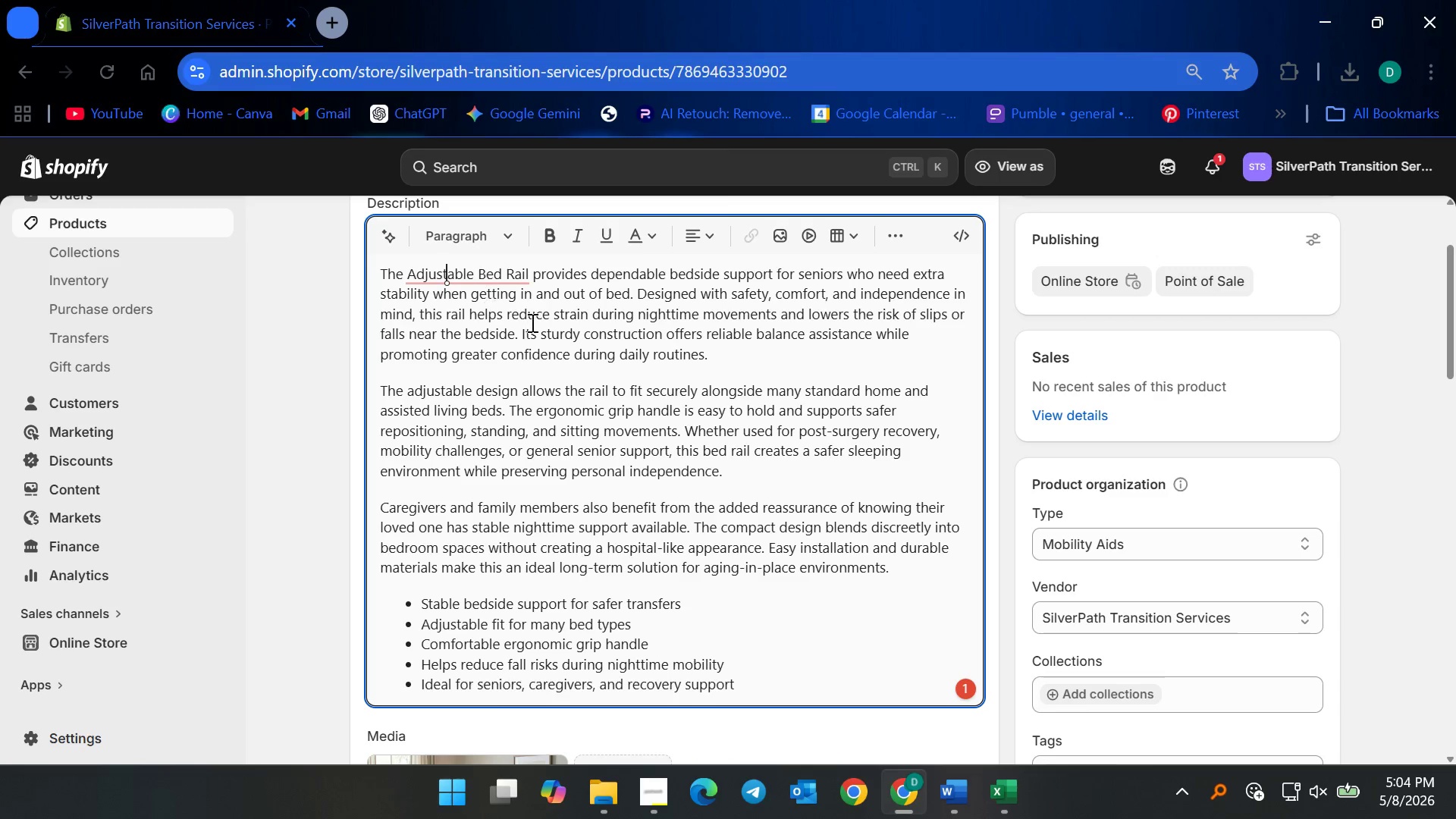 
double_click([573, 365])
 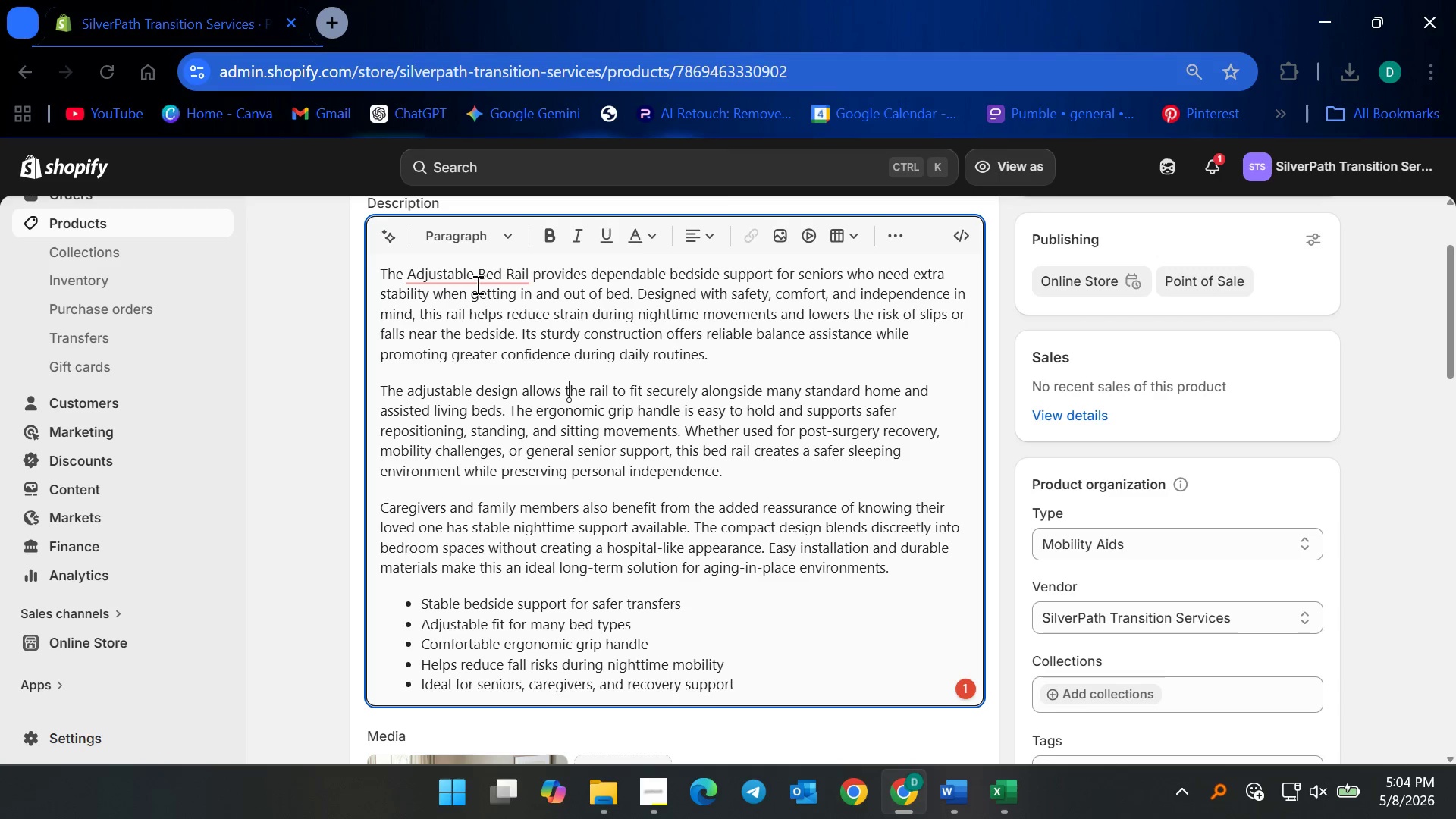 
left_click([476, 268])
 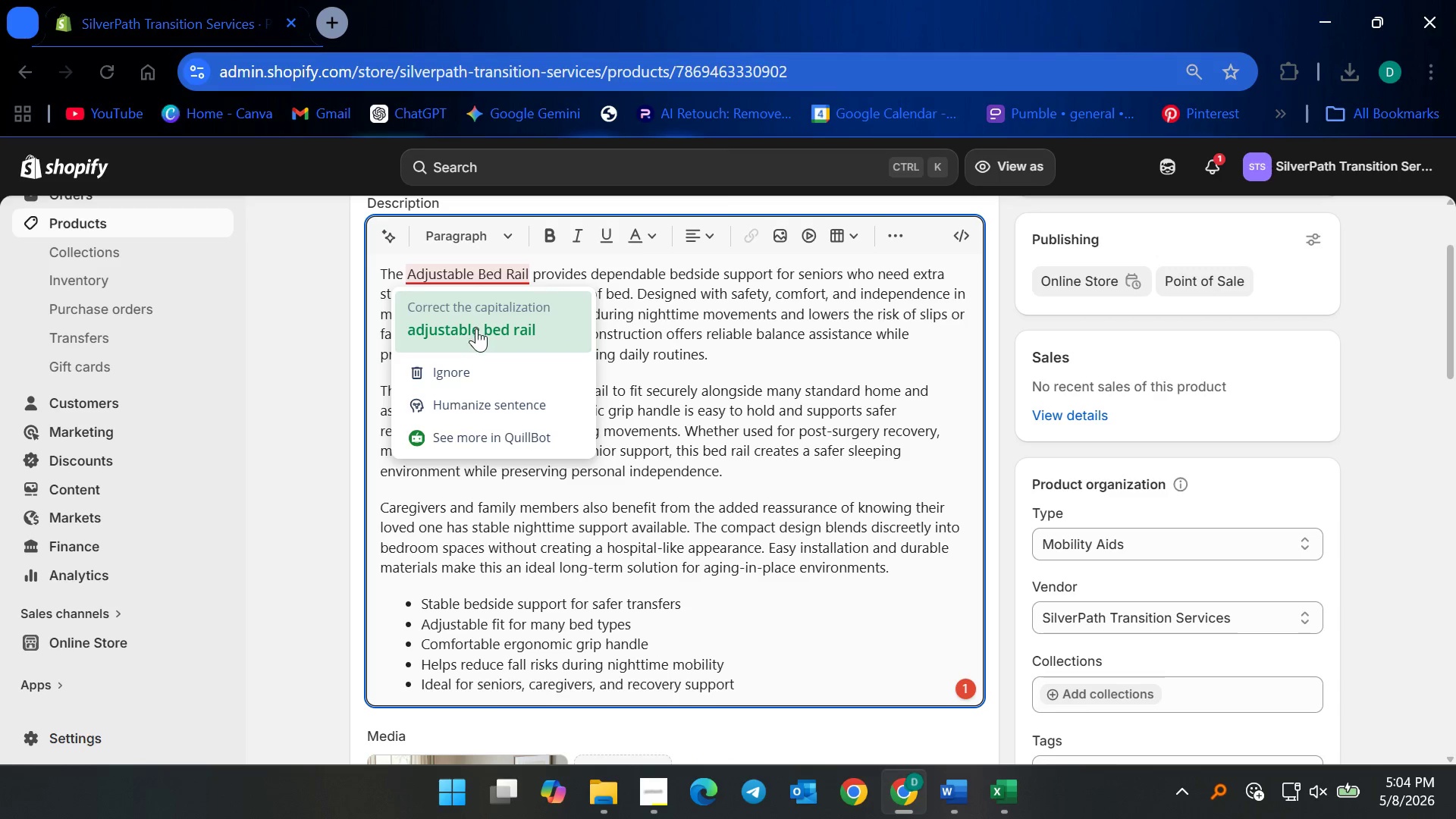 
left_click([465, 369])
 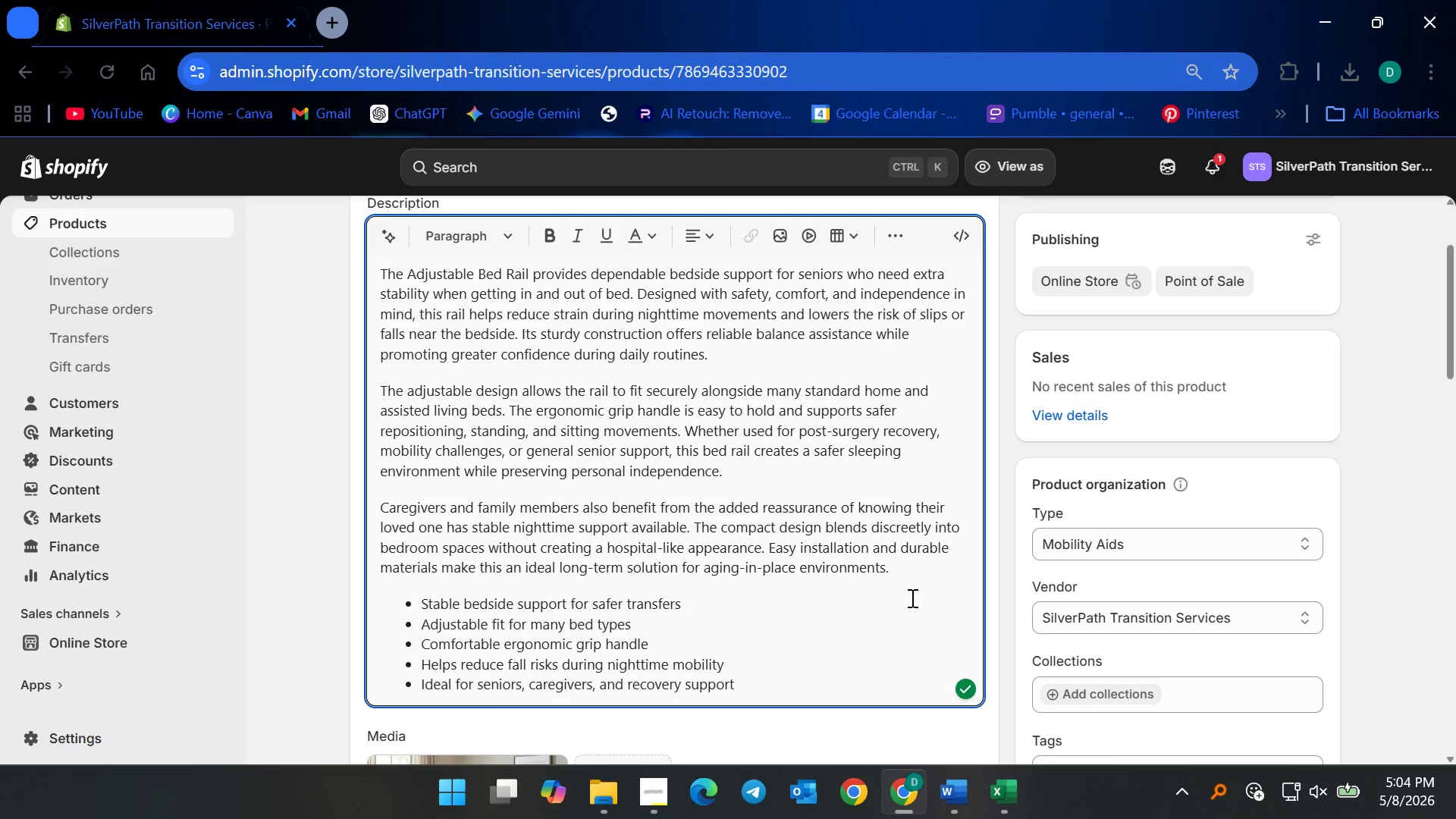 
scroll: coordinate [974, 632], scroll_direction: down, amount: 4.0
 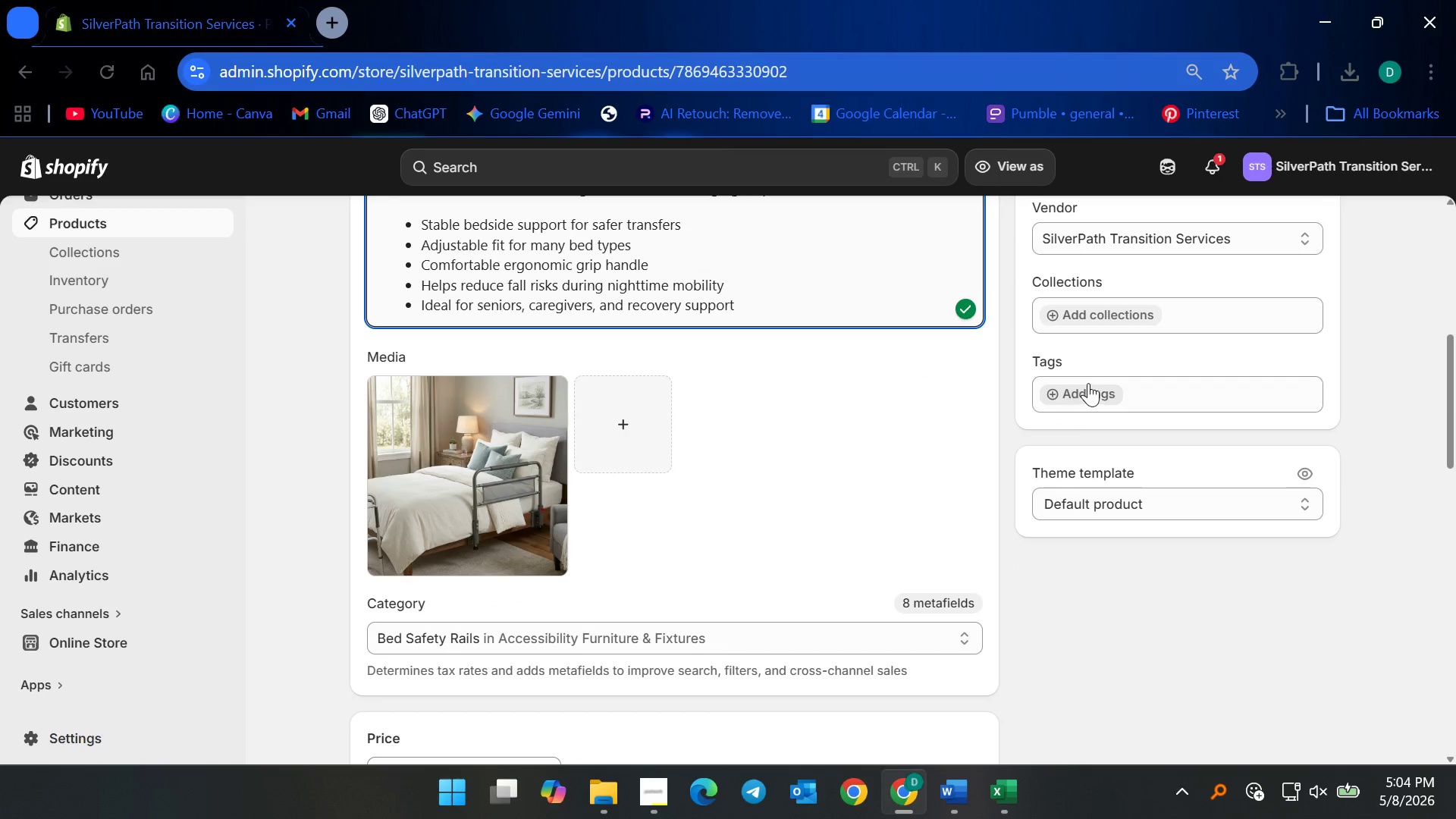 
left_click([1073, 393])
 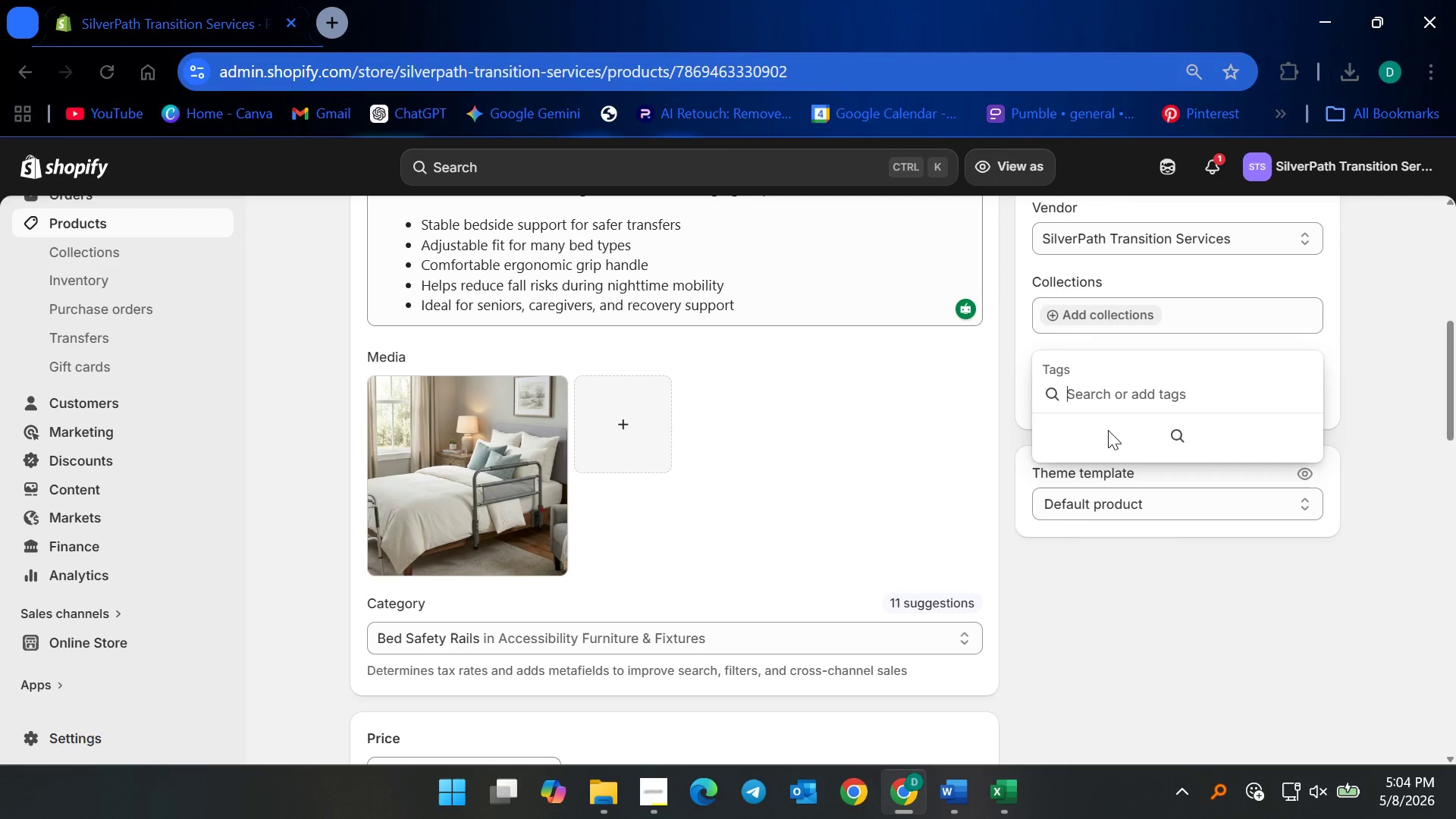 
wait(7.59)
 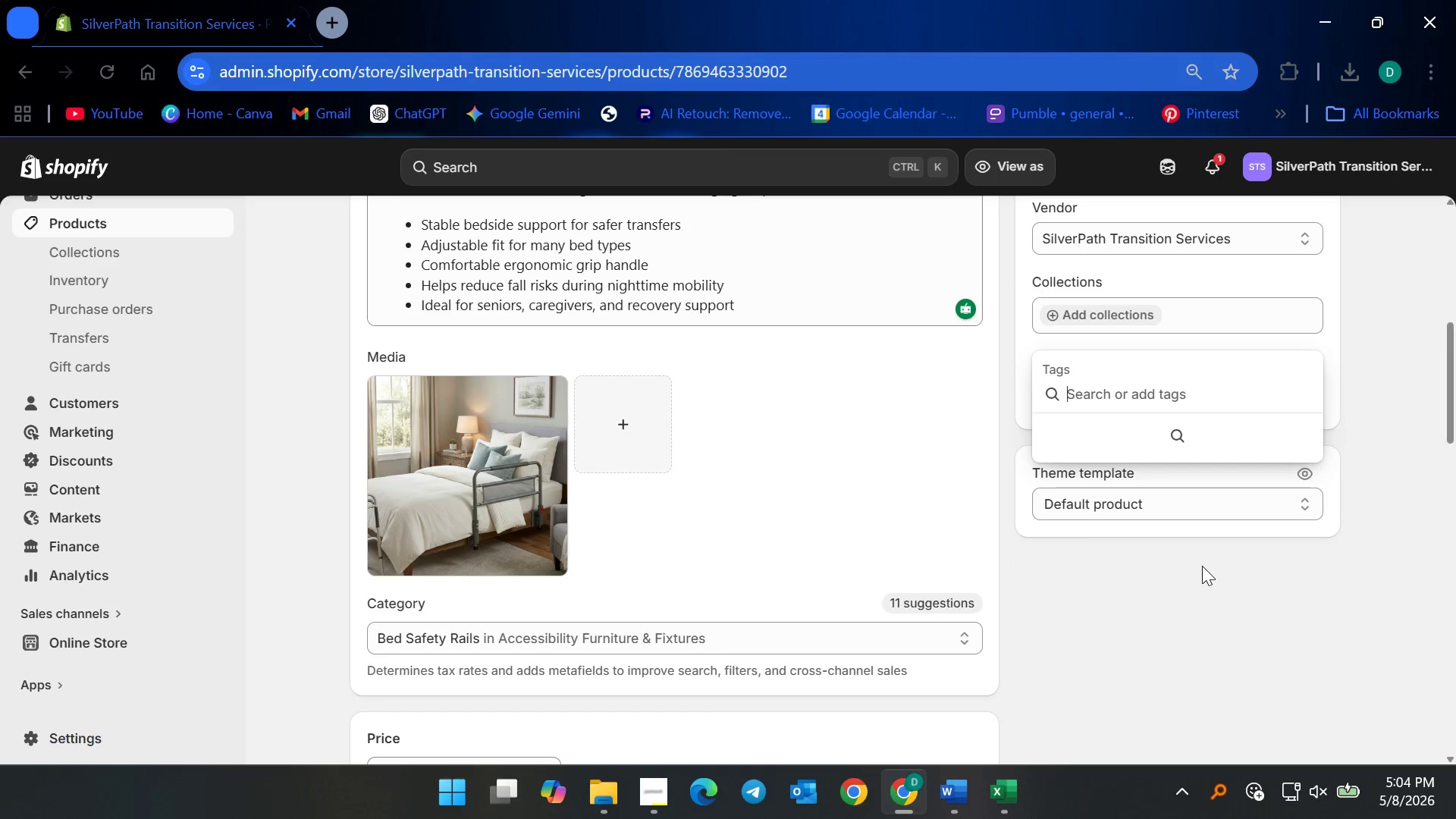 
type(Mobility Aids)
 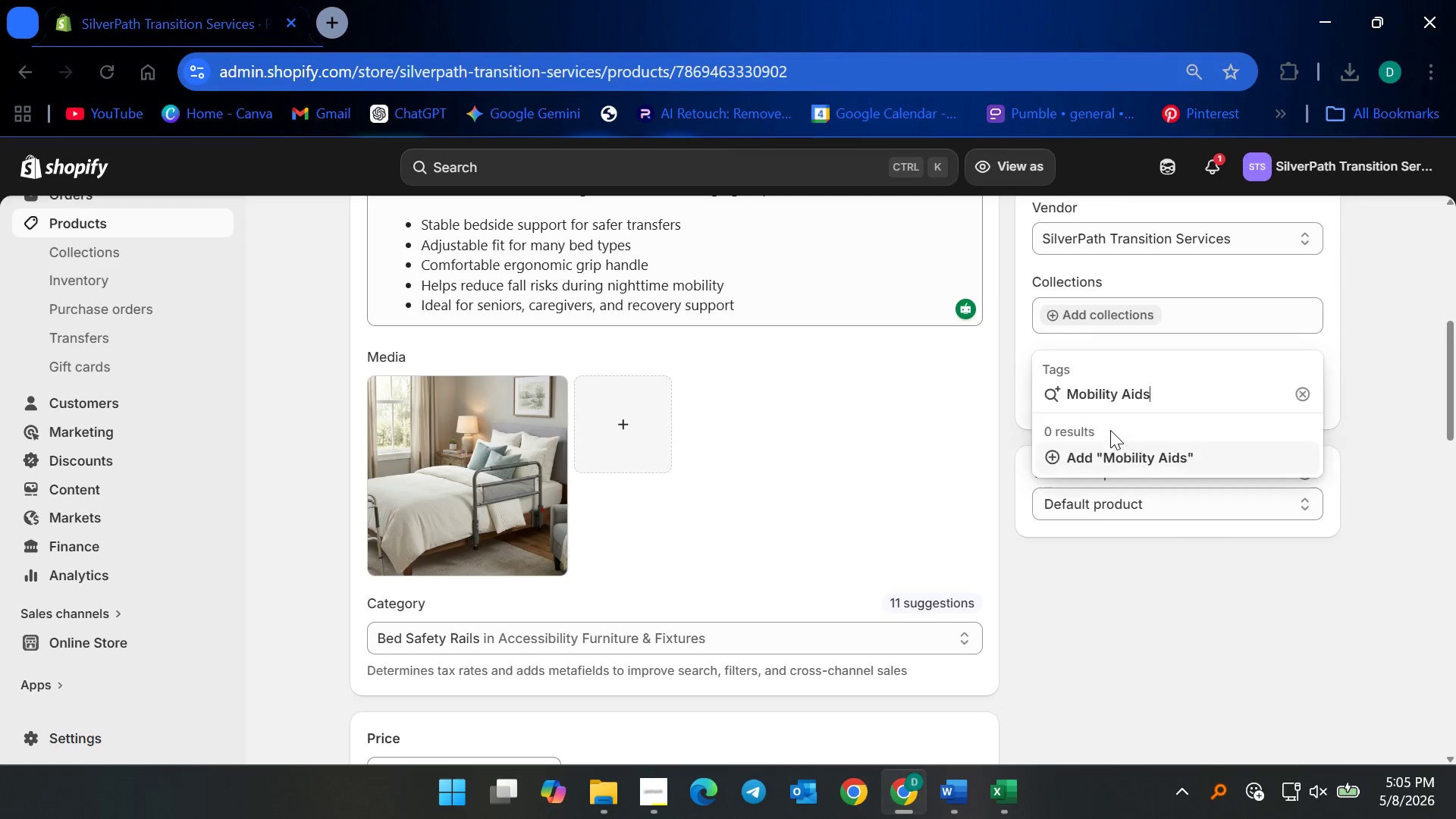 
key(Enter)
 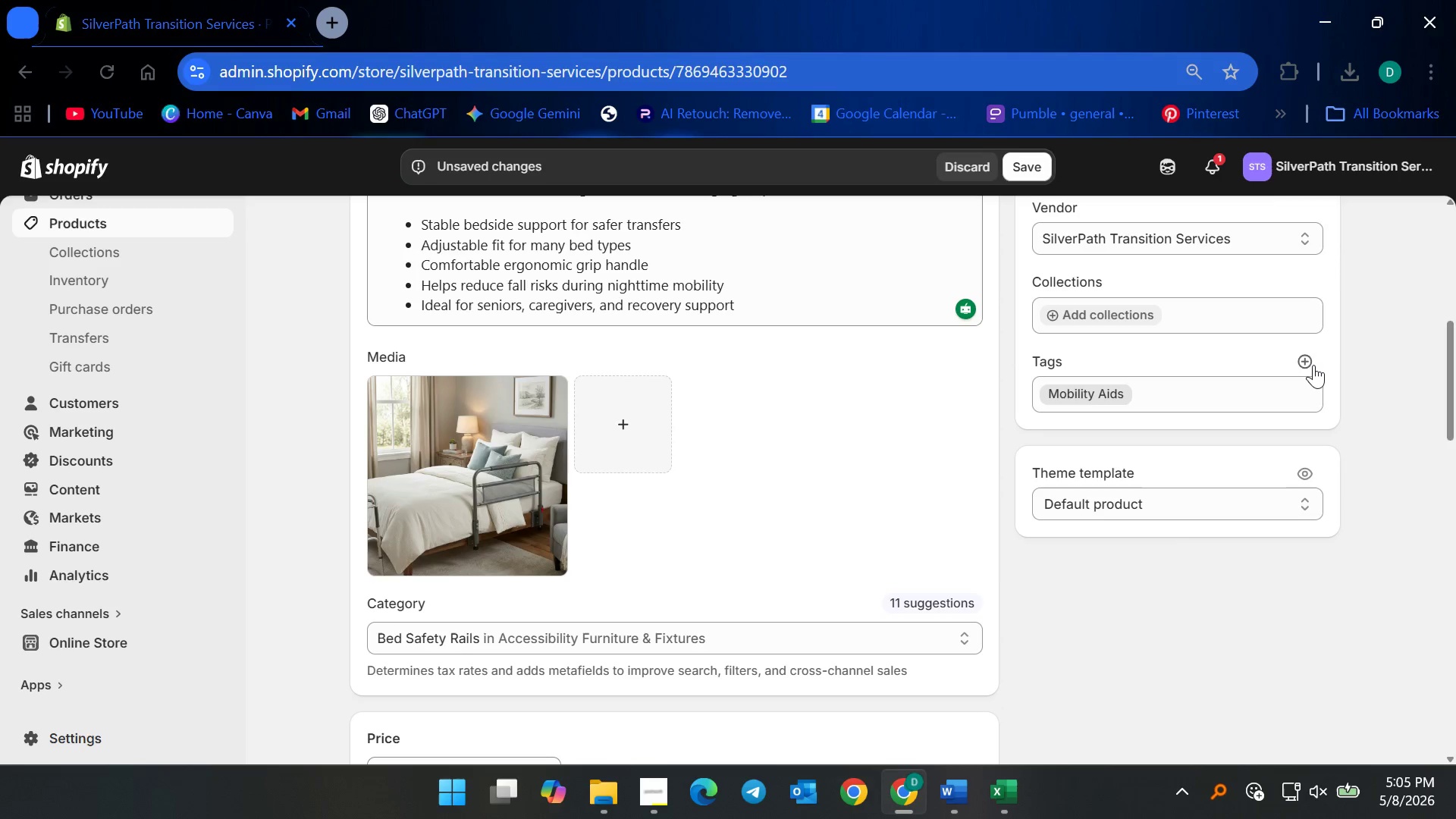 
left_click([1311, 365])
 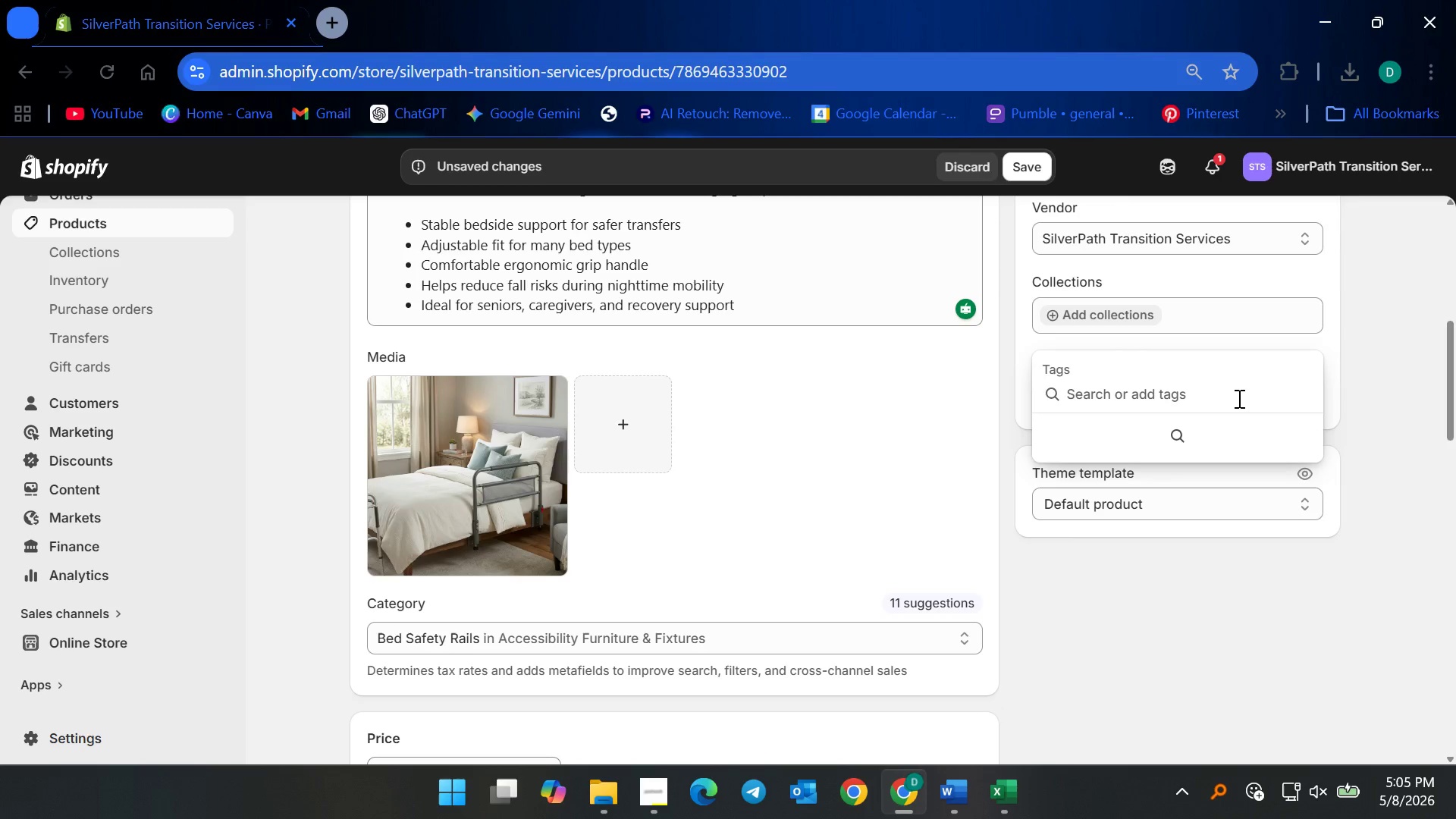 
type(Bed Safety)
 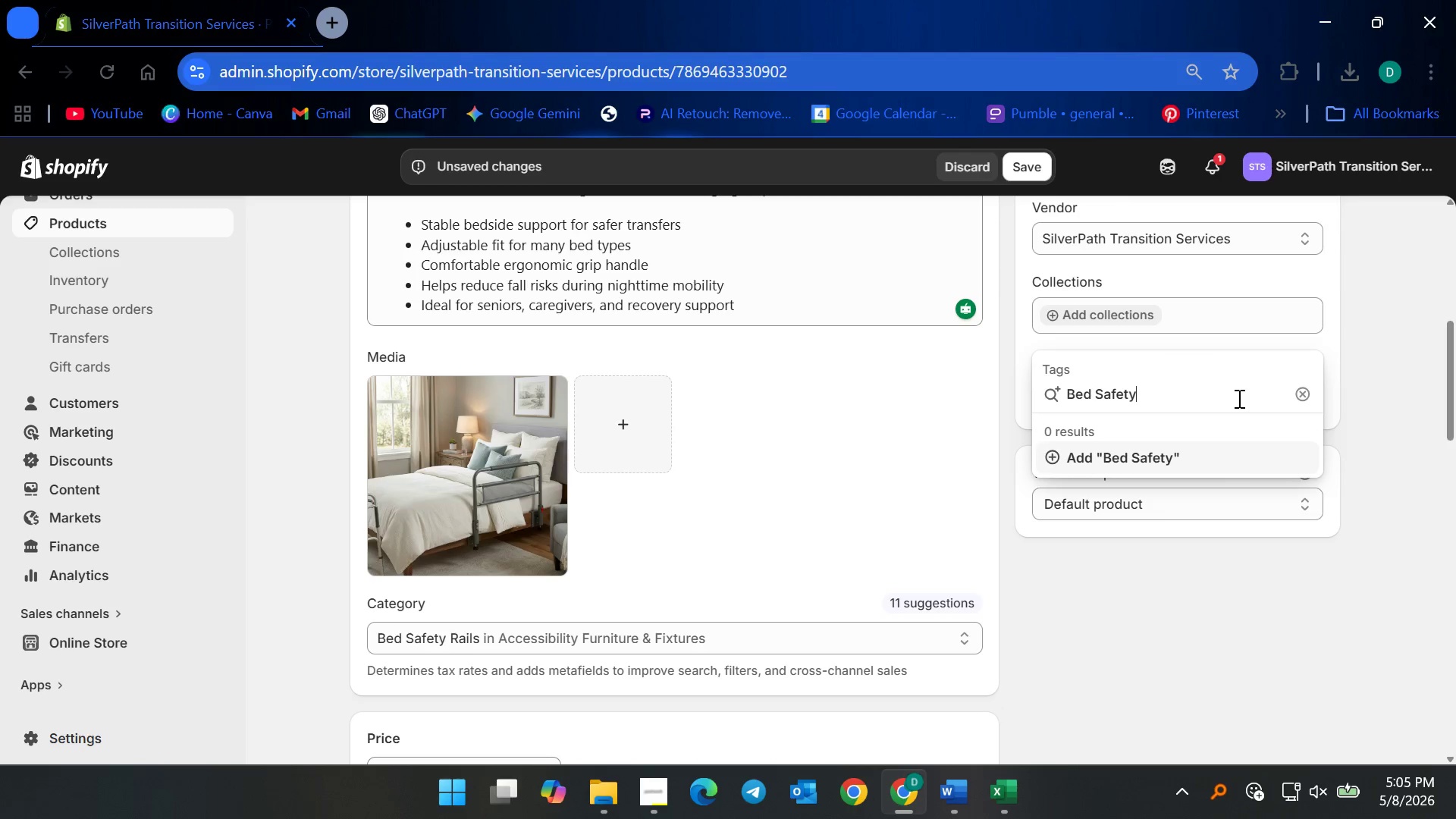 
key(Enter)
 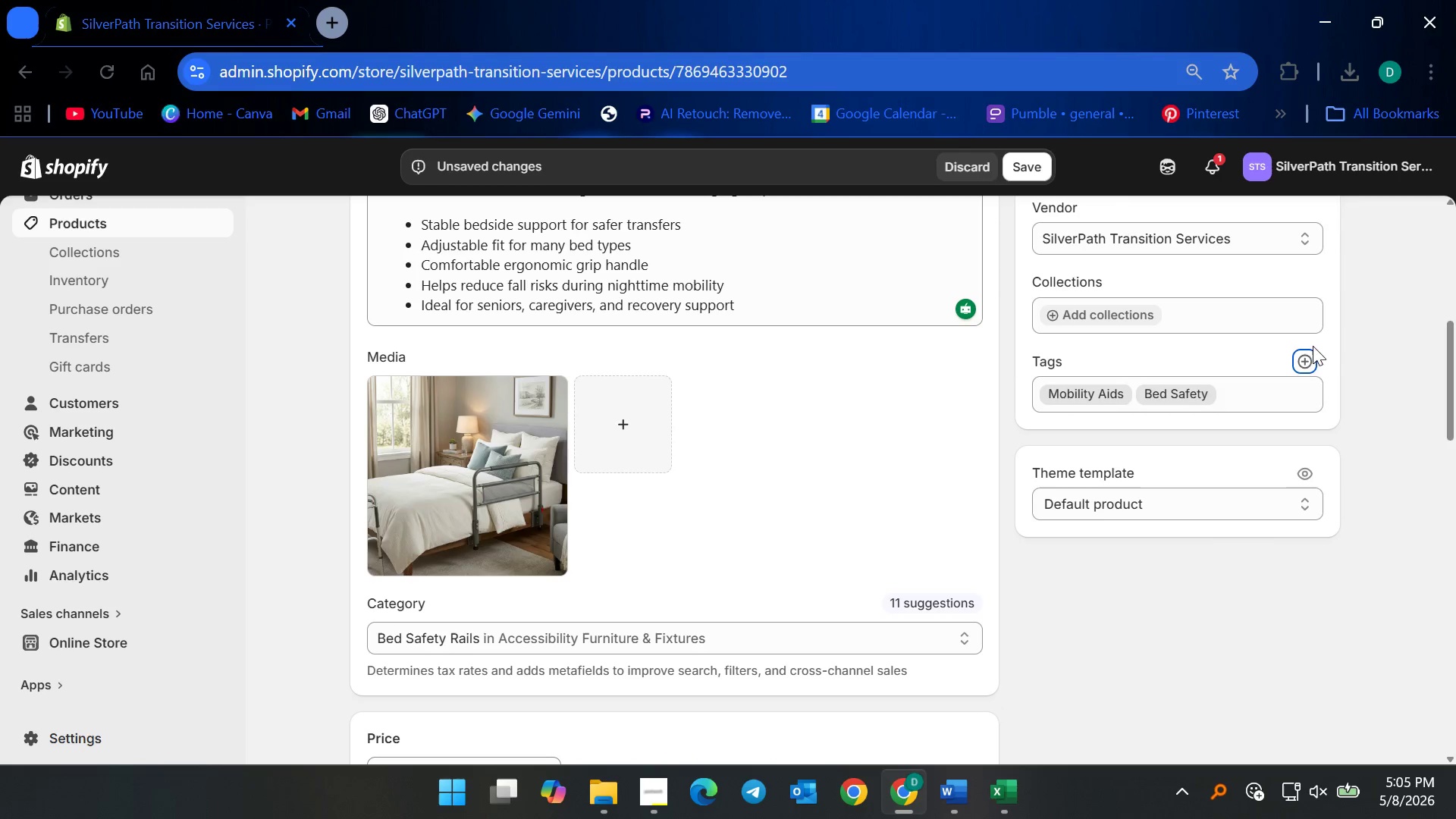 
left_click([1309, 363])
 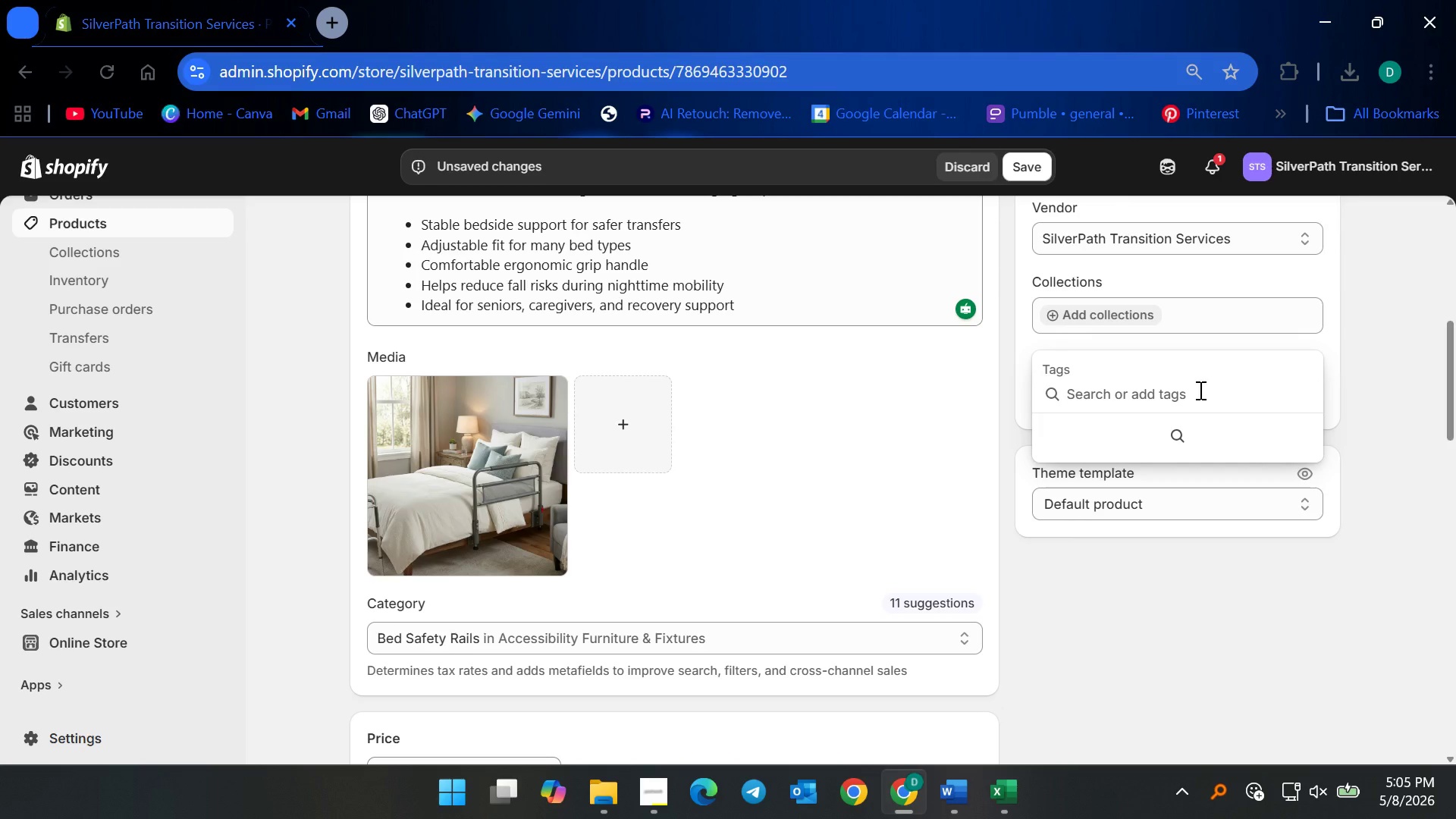 
type(Sen)
 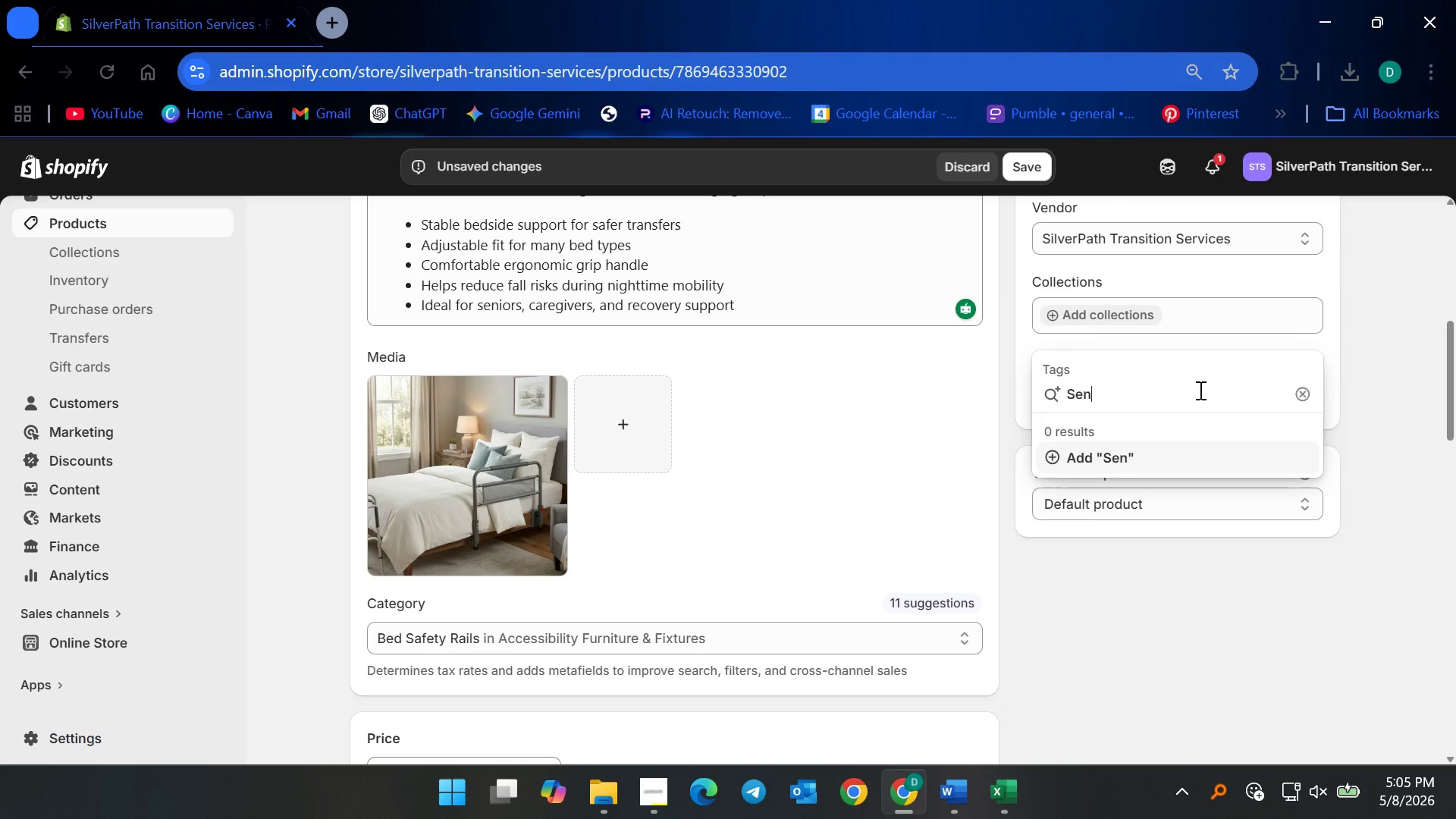 
type(ior Support)
 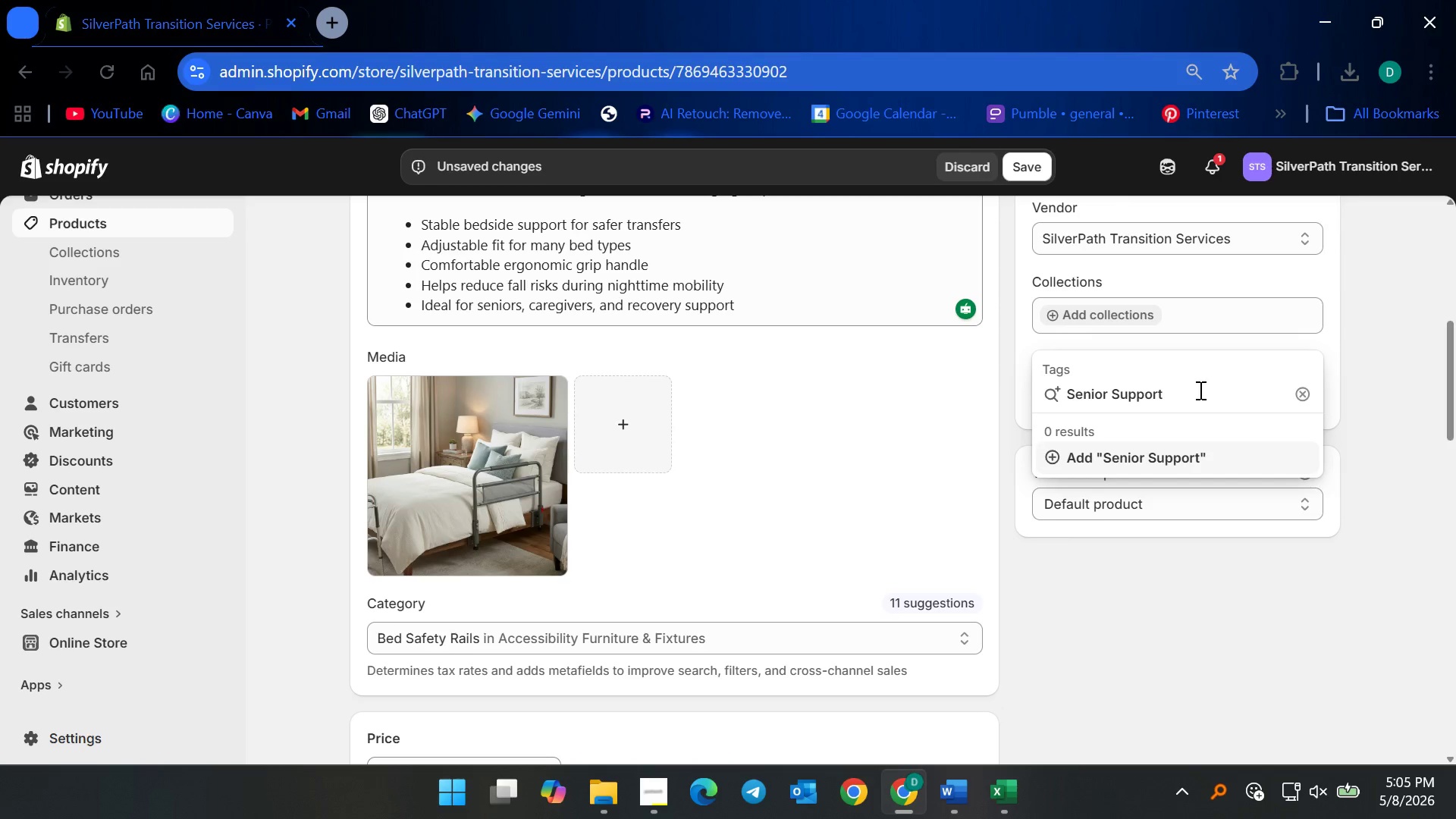 
key(Enter)
 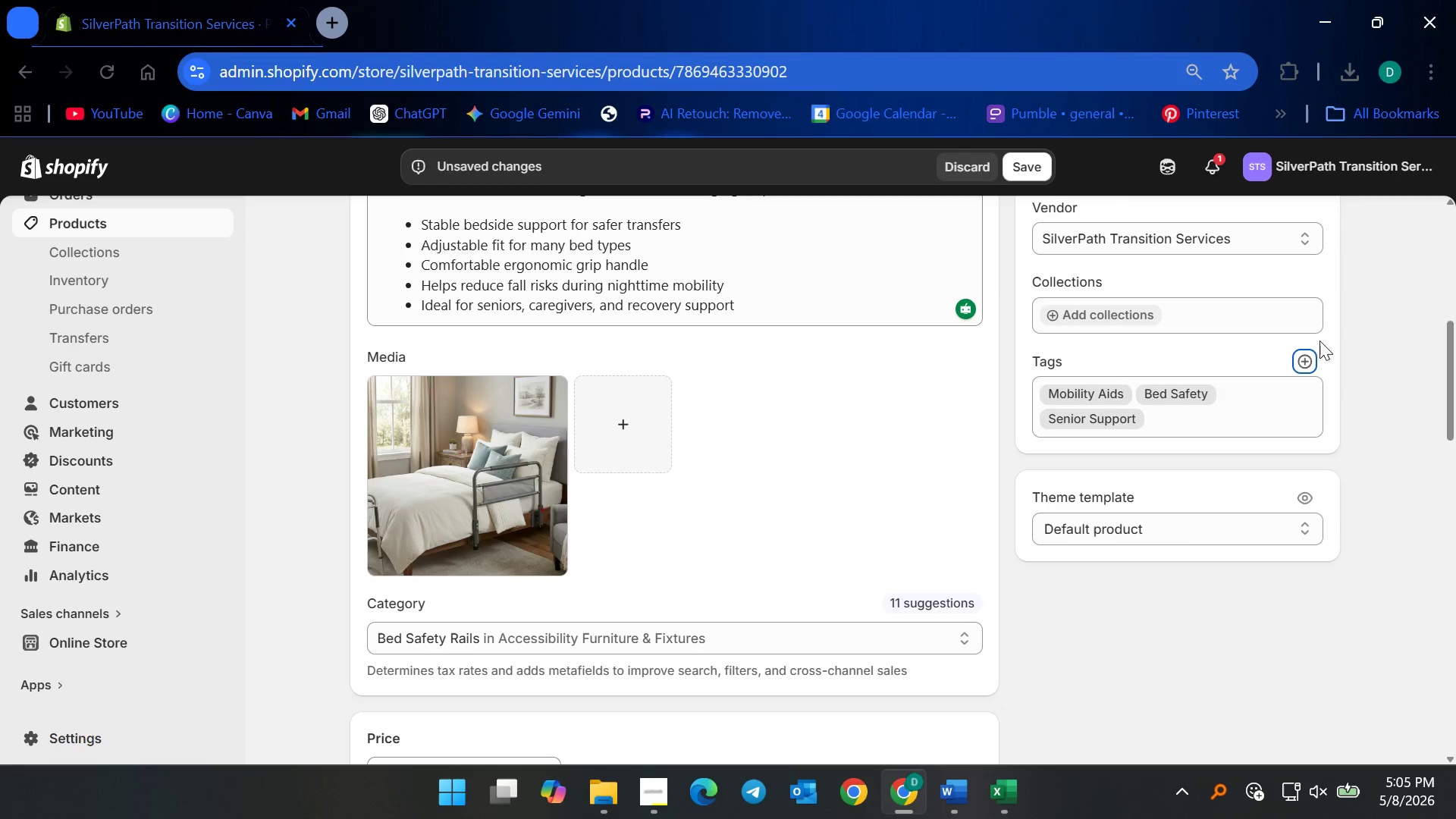 
left_click([1309, 357])
 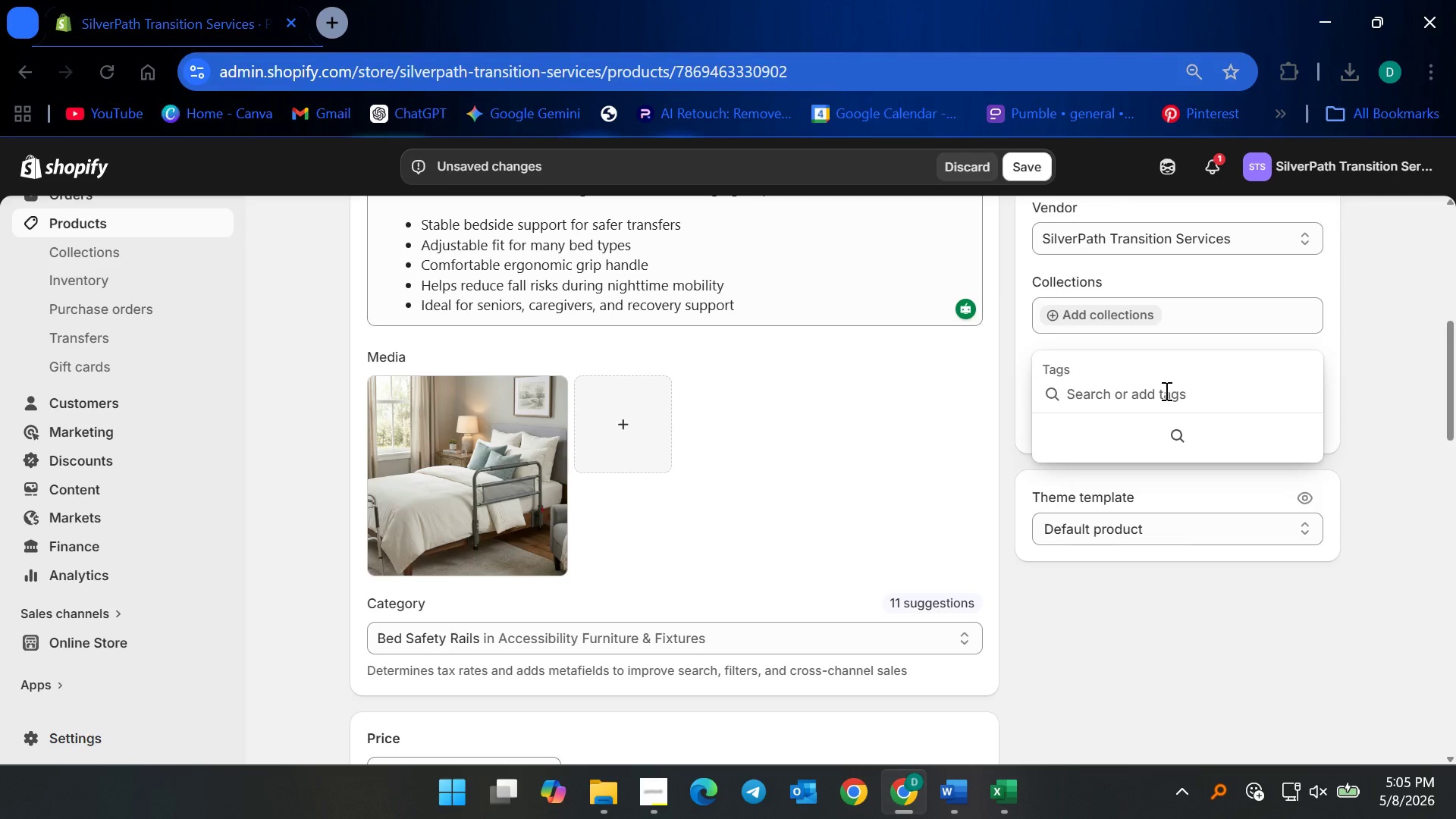 
type(Independent Living)
 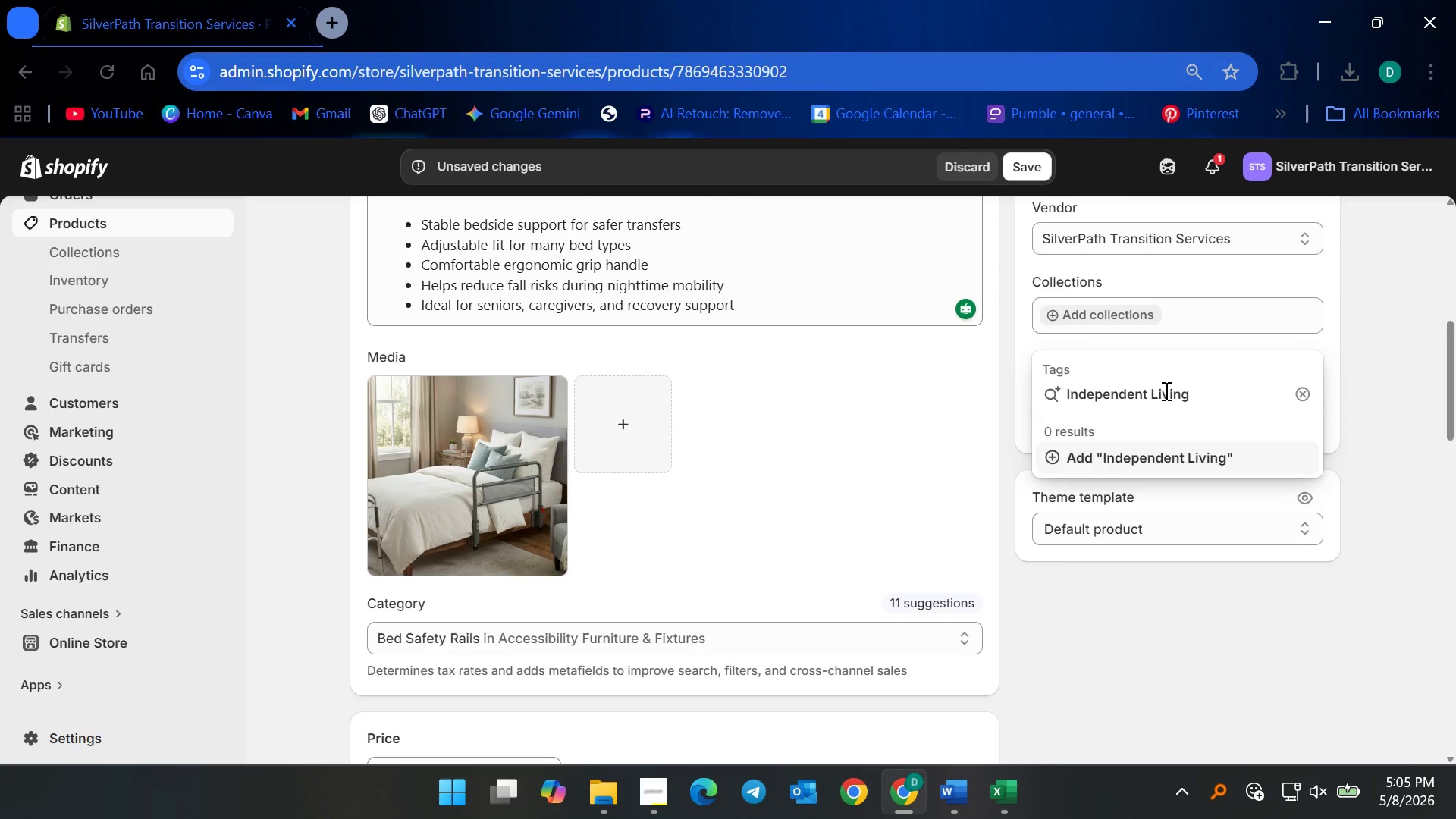 
key(Enter)
 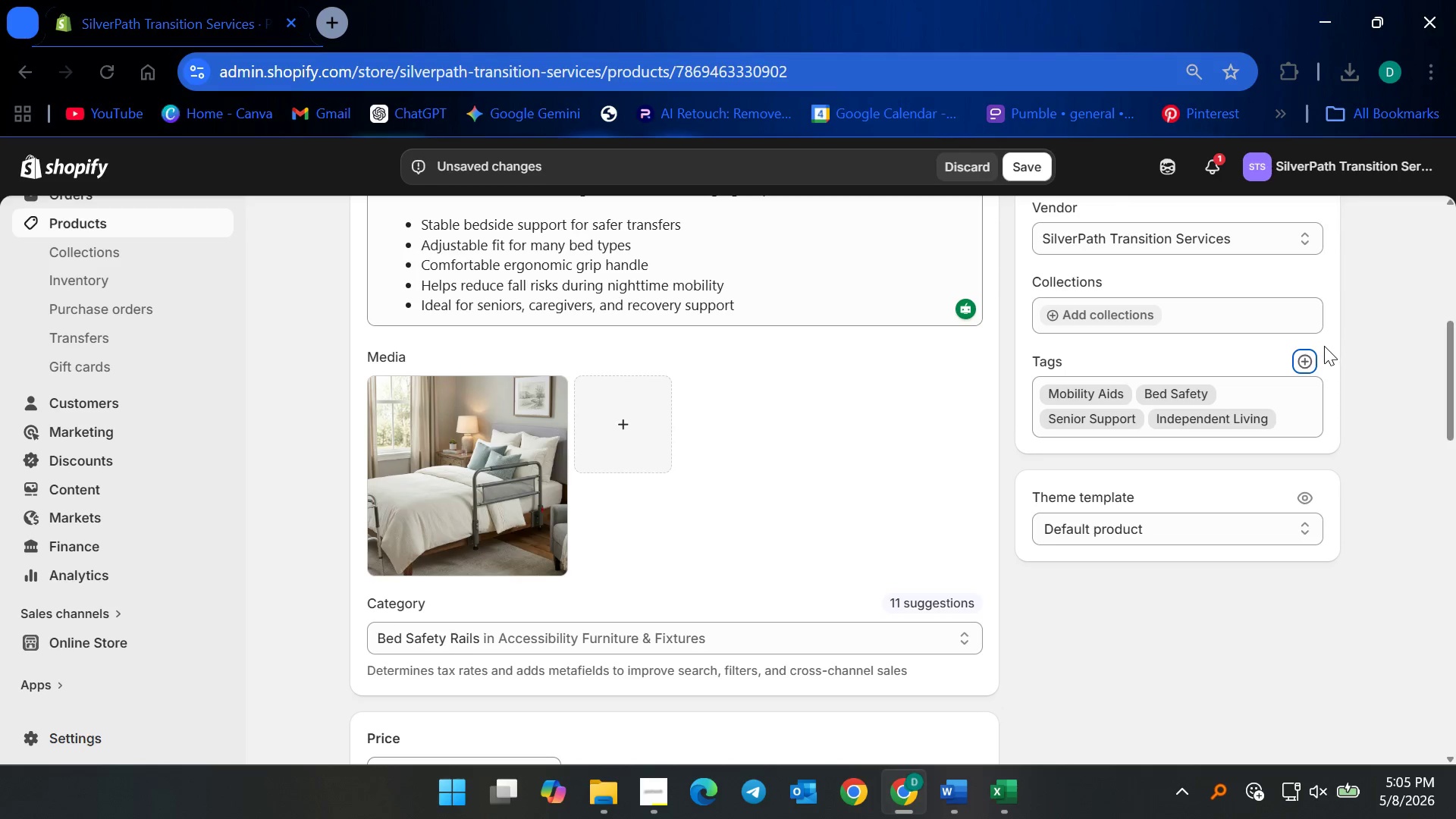 
left_click([1364, 468])
 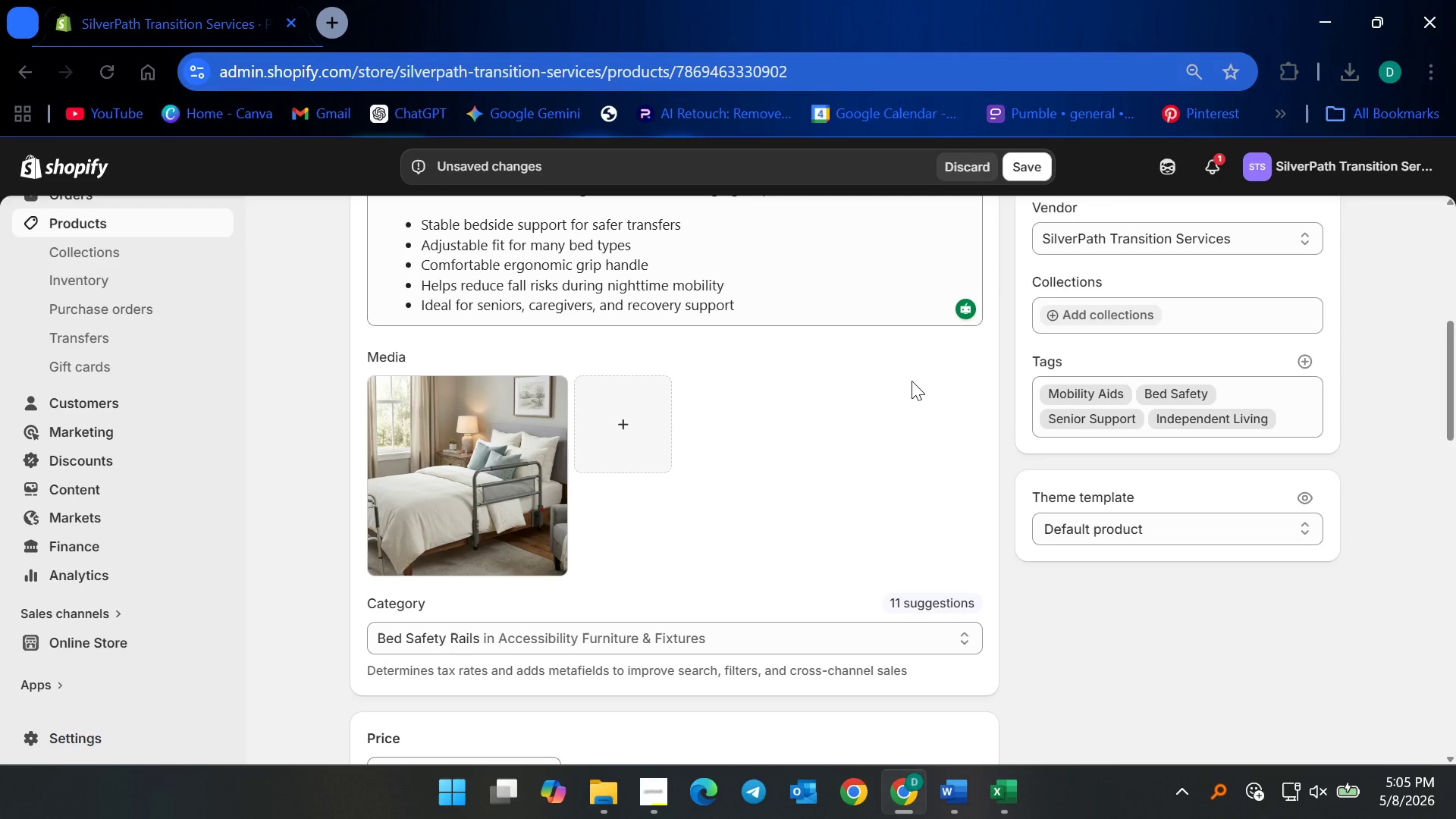 
wait(5.2)
 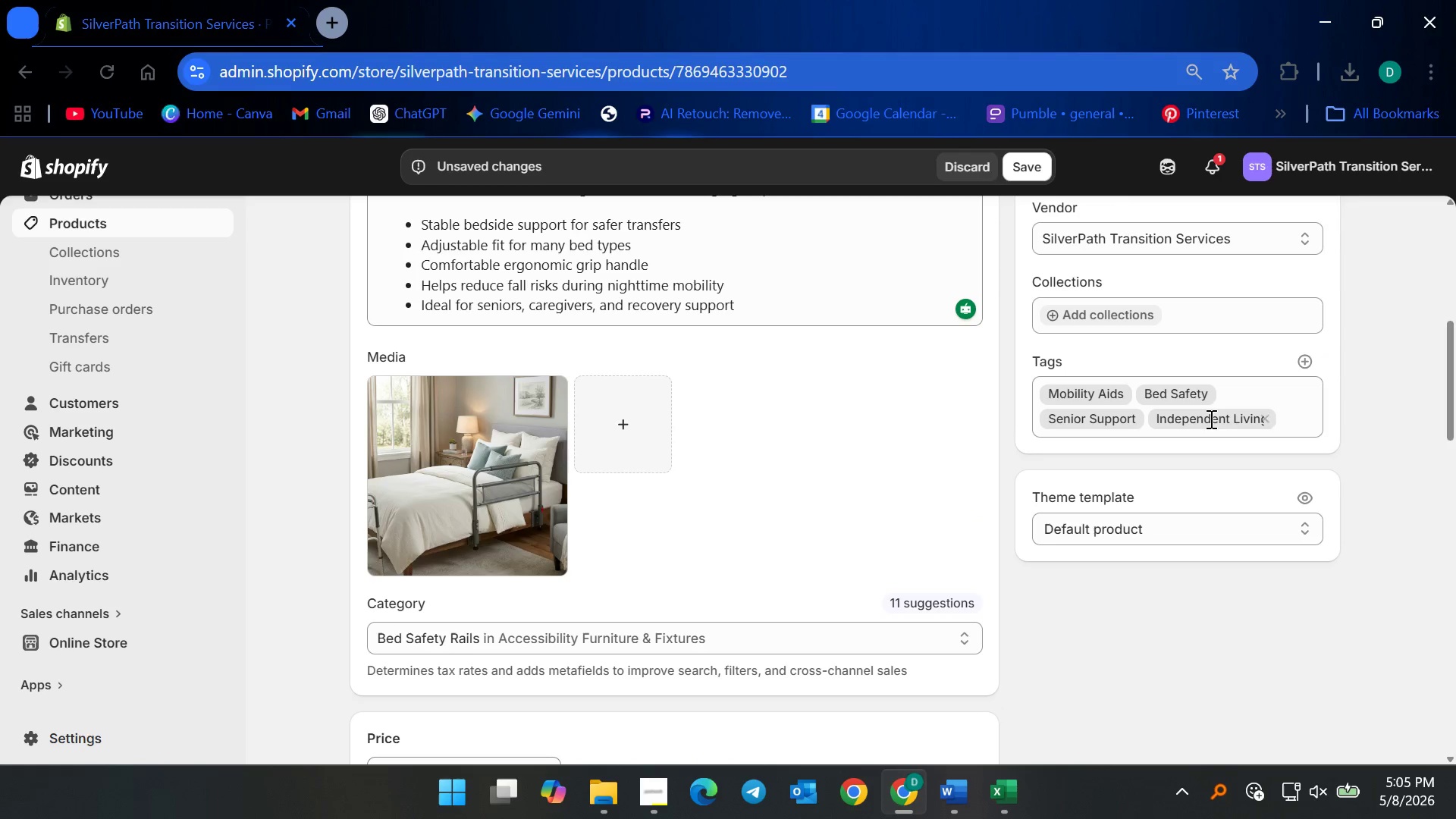 
scroll: coordinate [782, 451], scroll_direction: down, amount: 4.0
 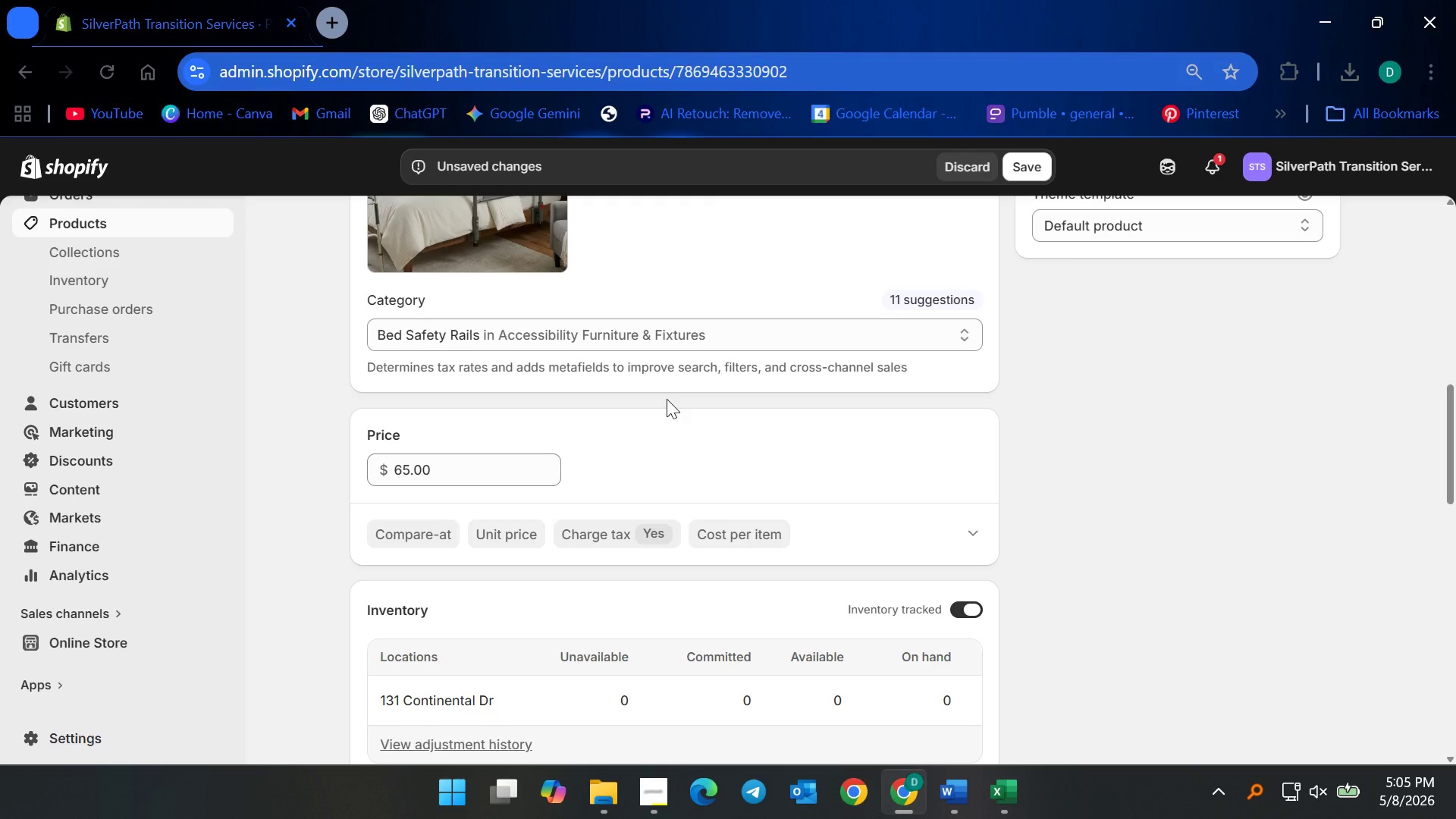 
wait(5.29)
 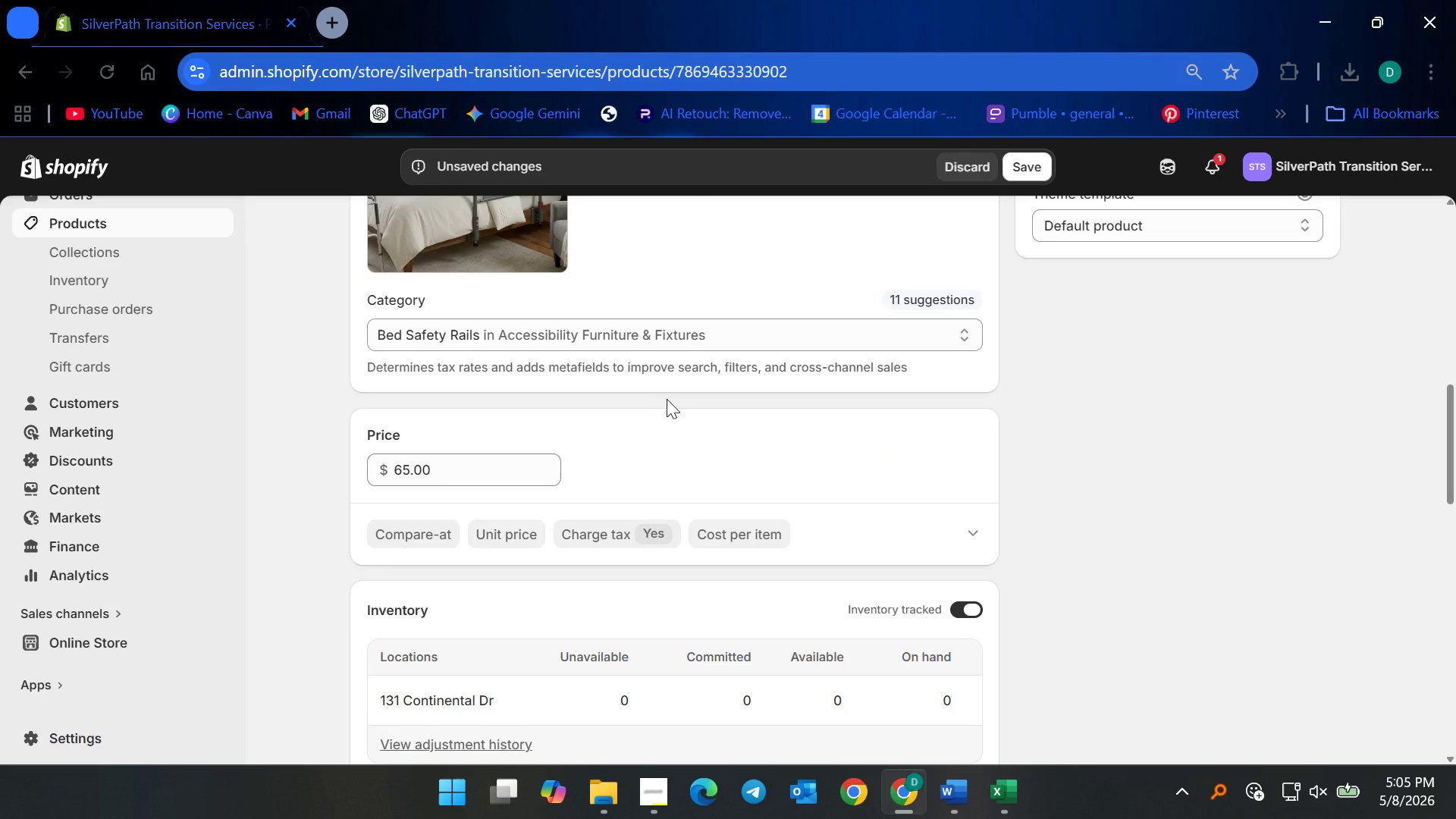 
scroll: coordinate [568, 519], scroll_direction: down, amount: 1.0
 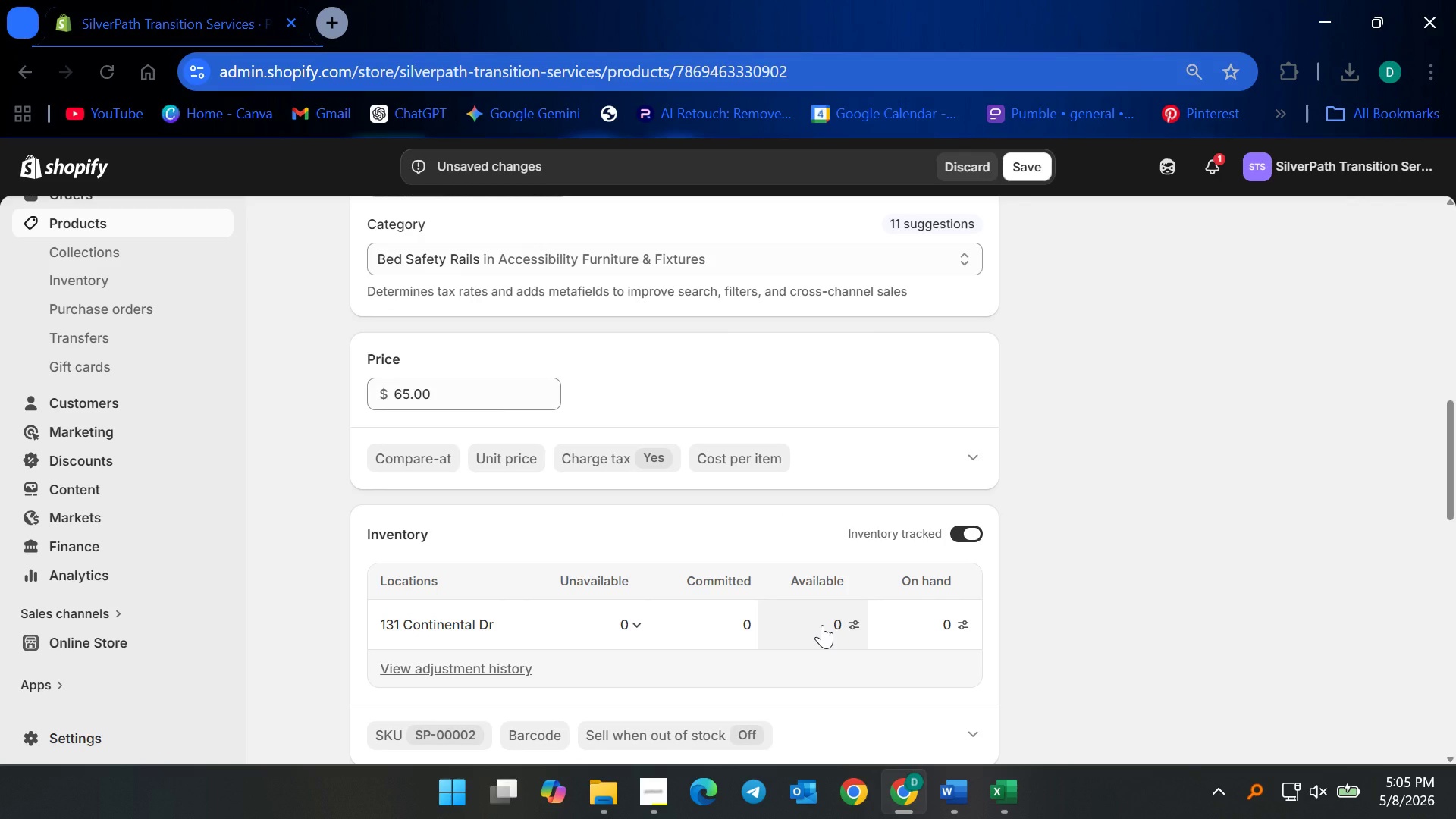 
left_click([822, 625])
 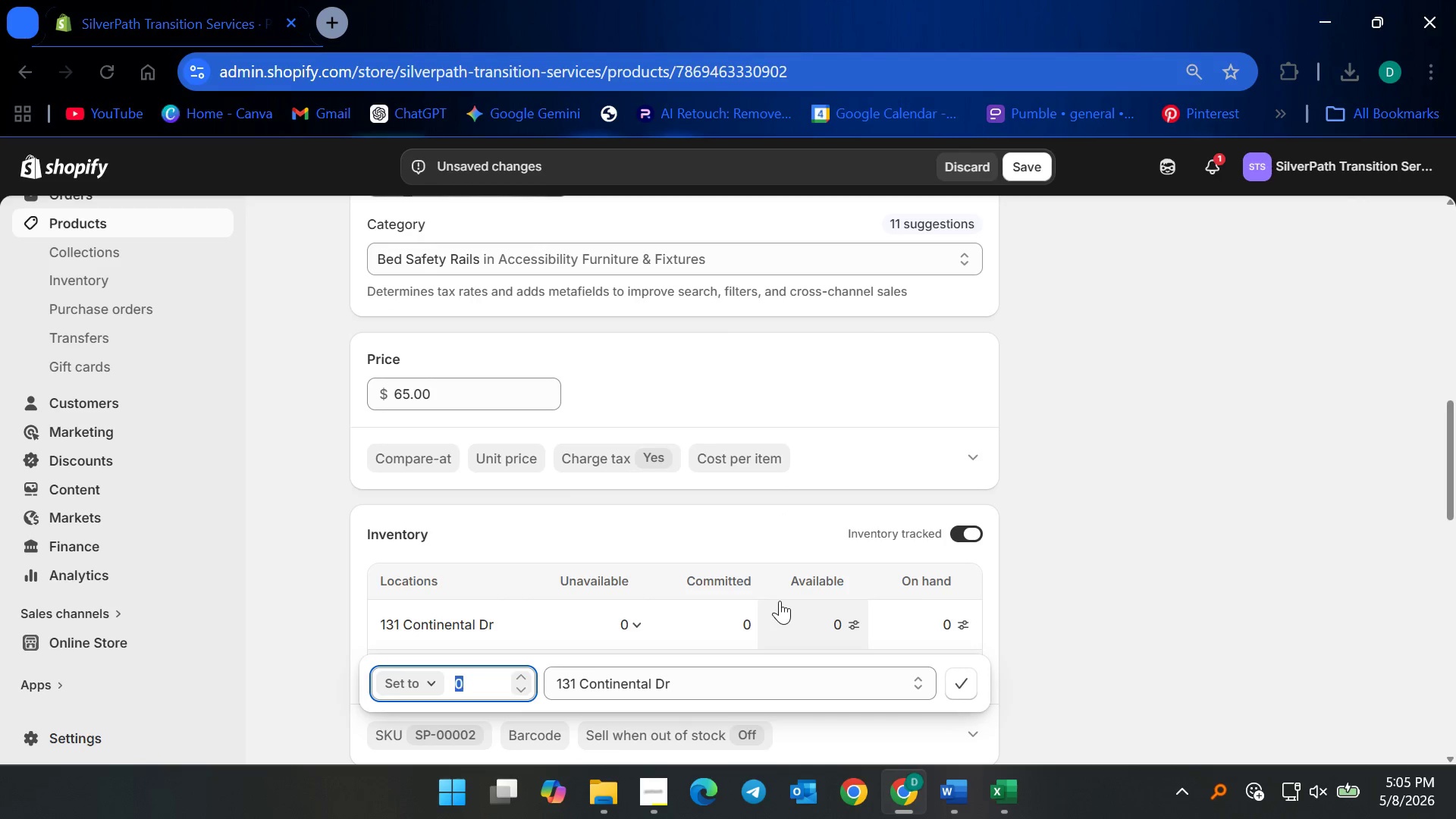 
scroll: coordinate [780, 601], scroll_direction: down, amount: 2.0
 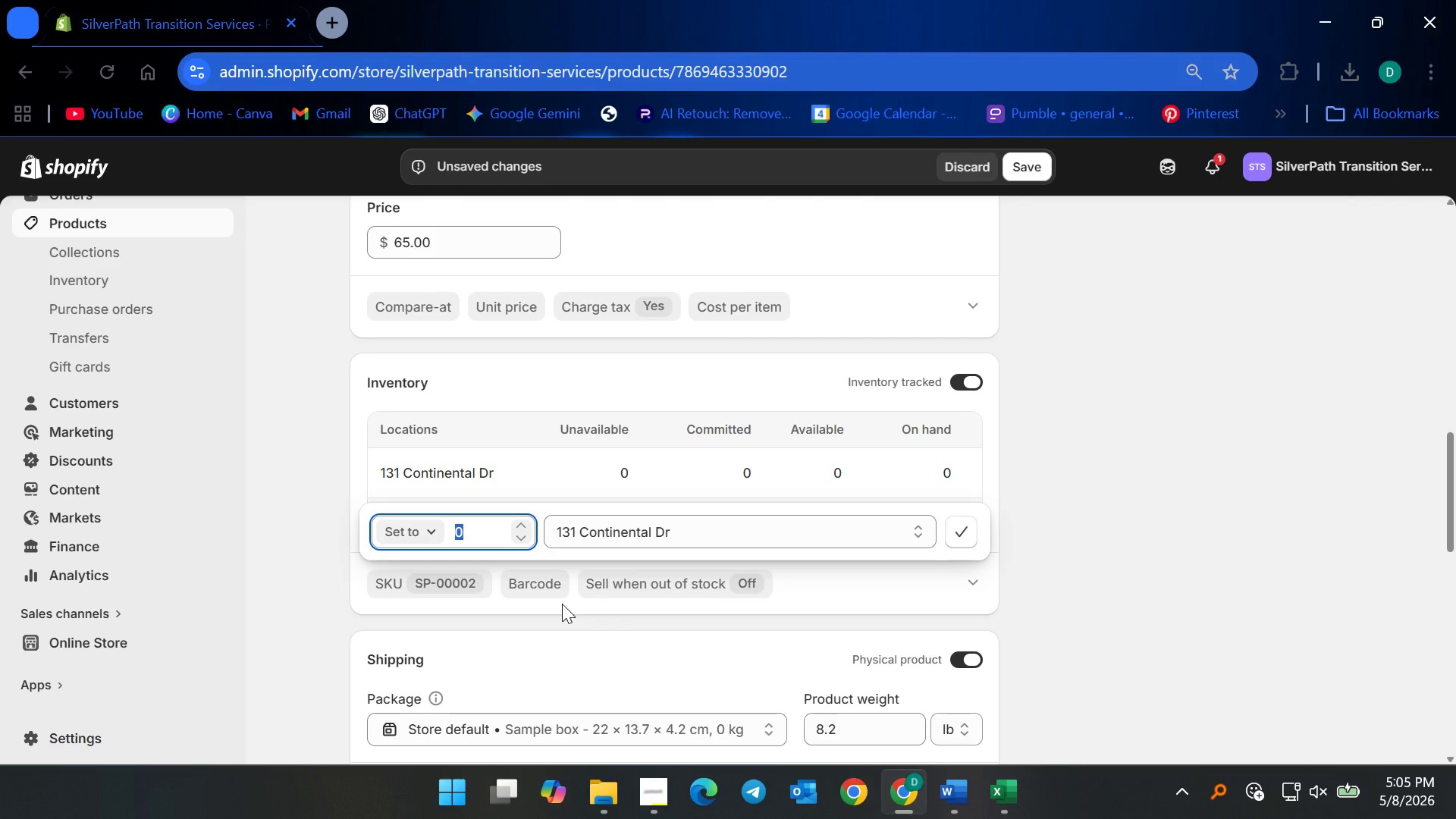 
wait(7.59)
 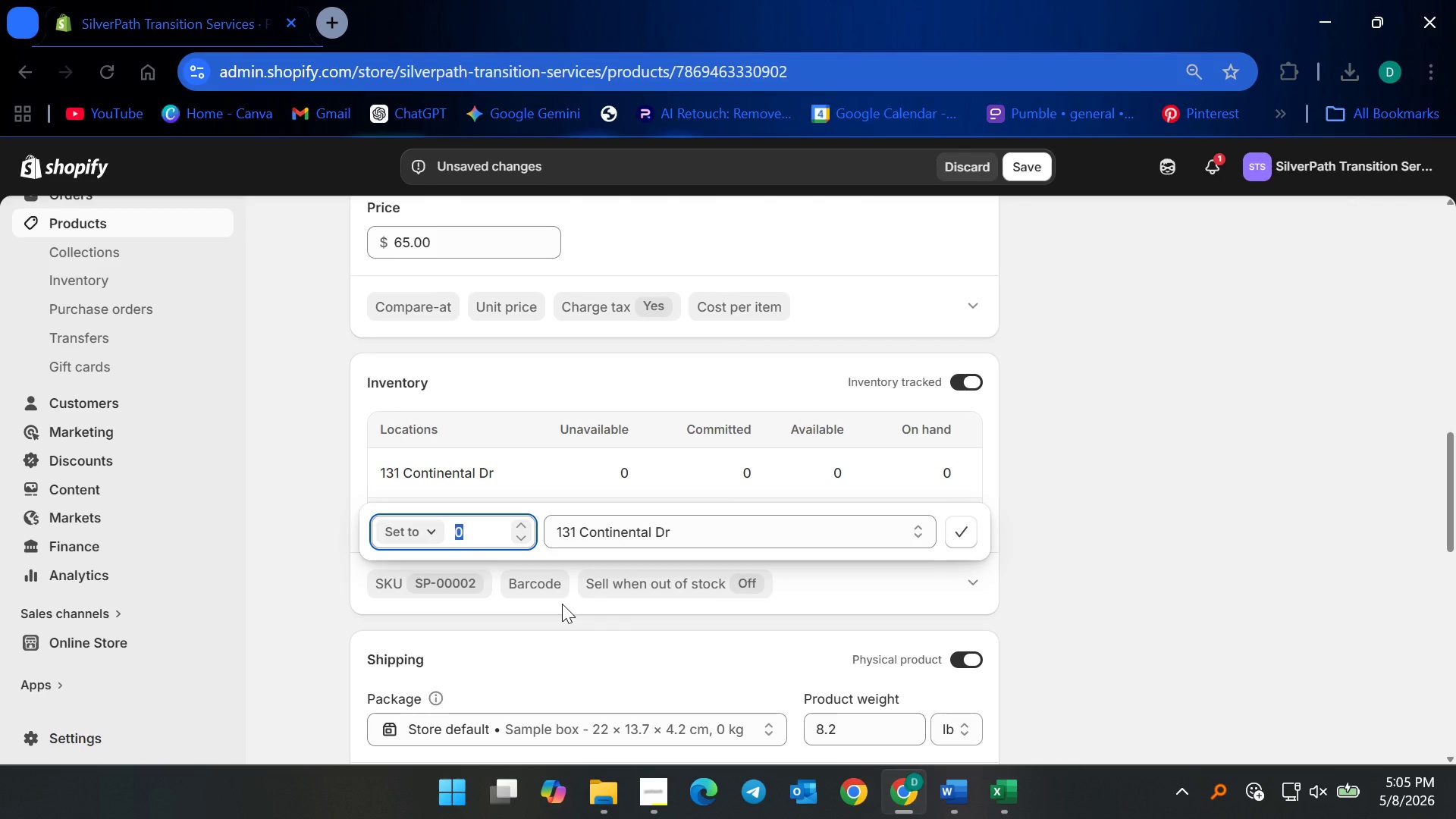 
type(42)
 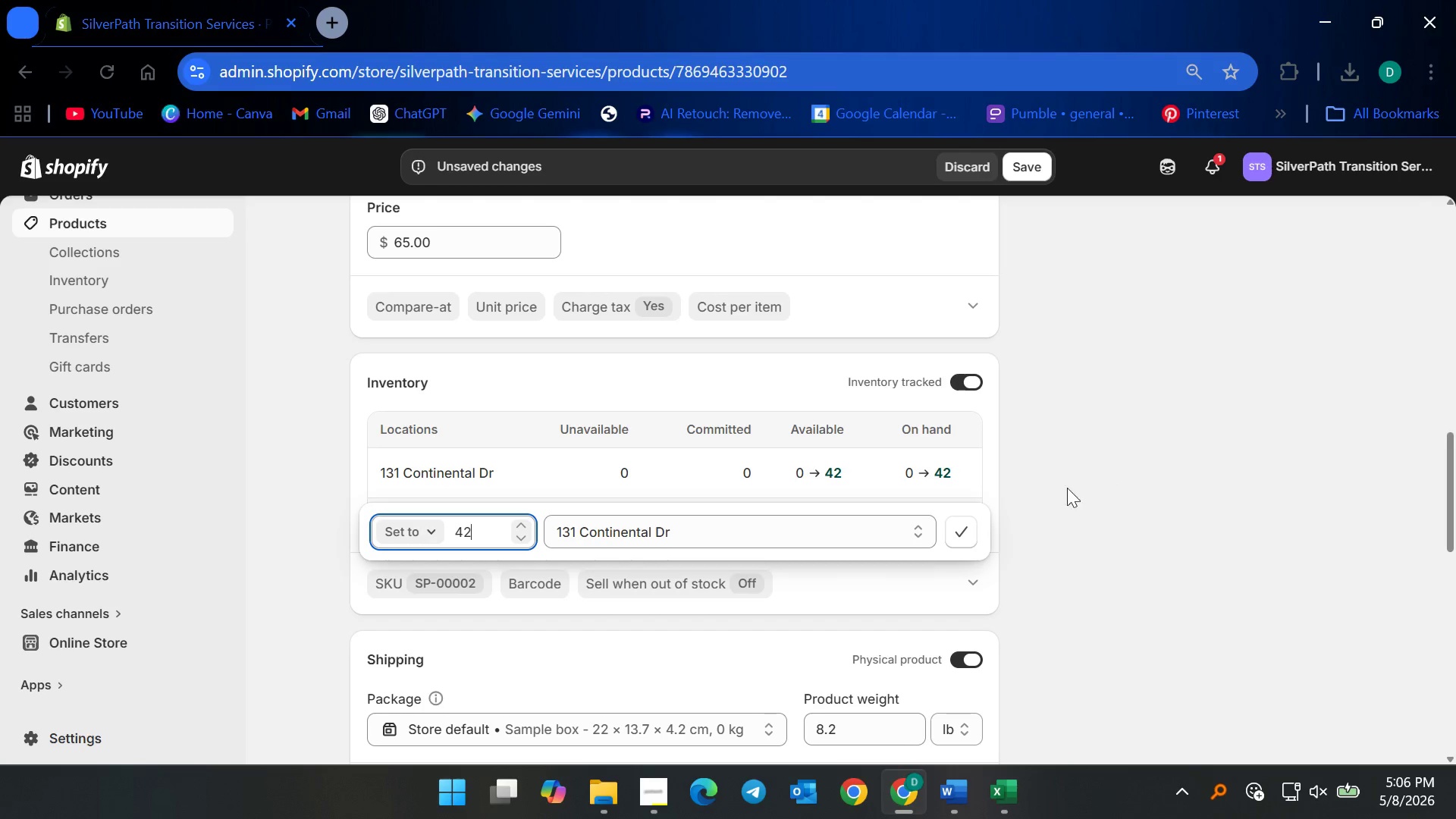 
left_click([975, 544])
 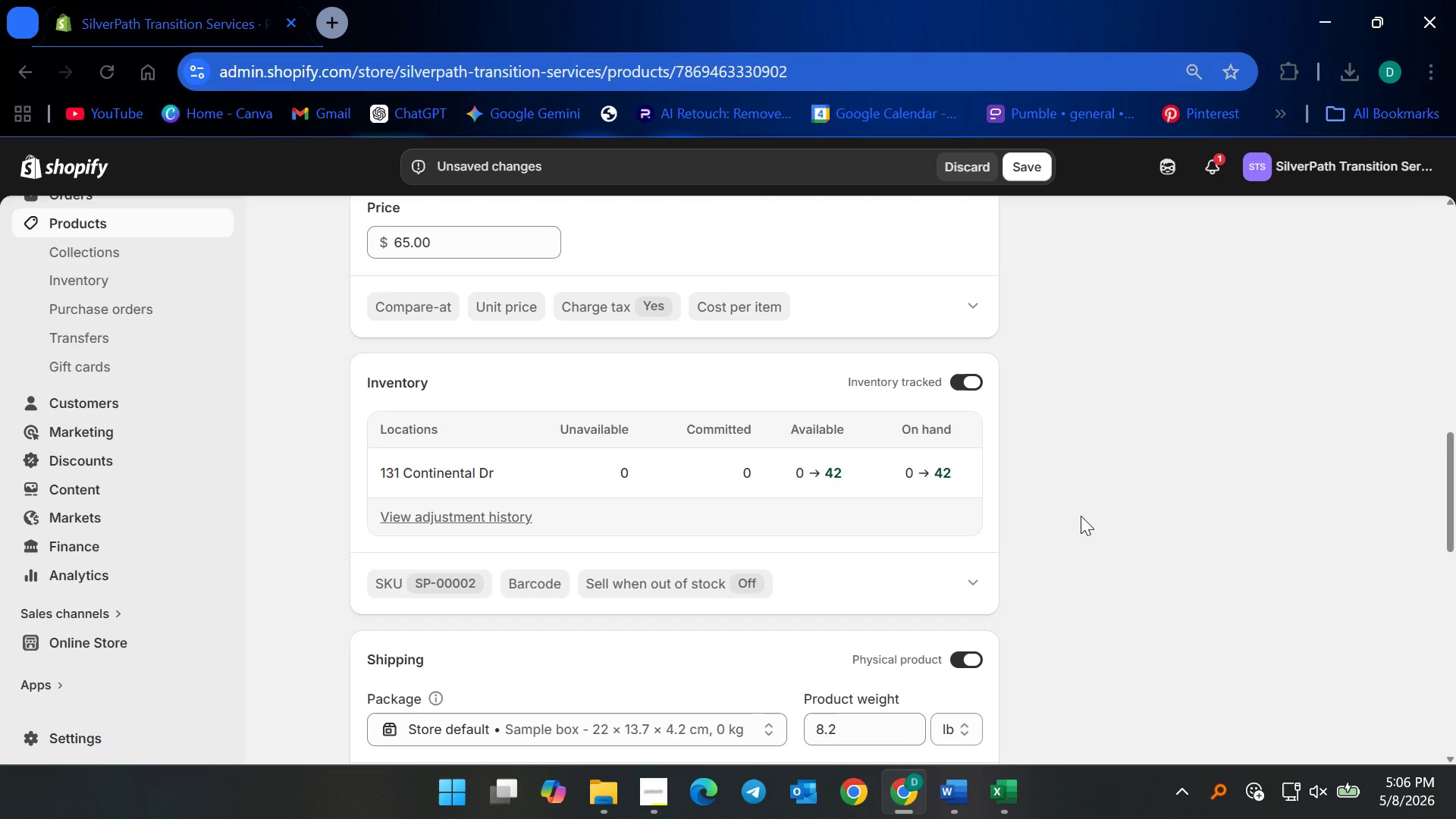 
left_click([1081, 516])
 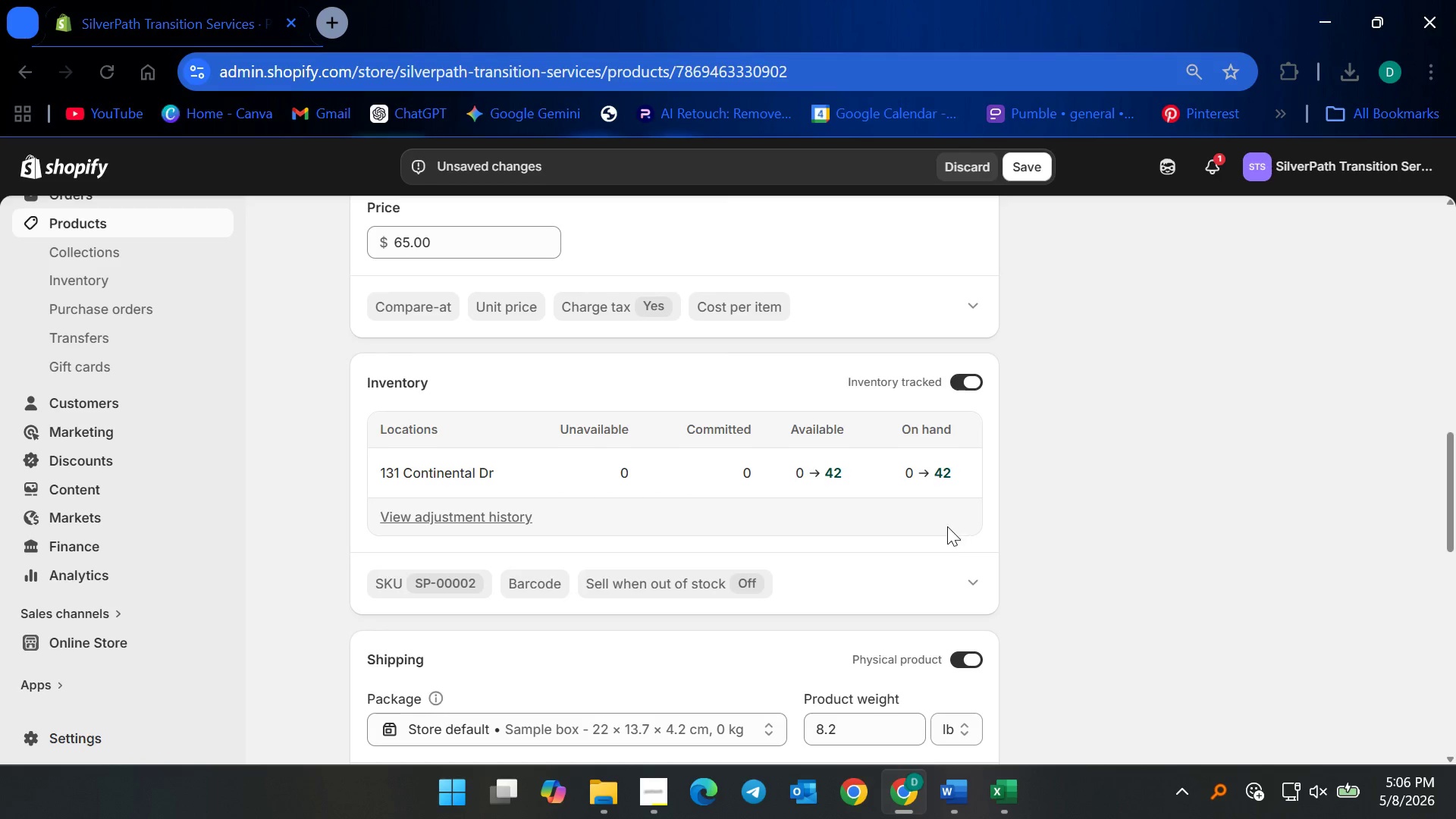 
scroll: coordinate [897, 563], scroll_direction: down, amount: 6.0
 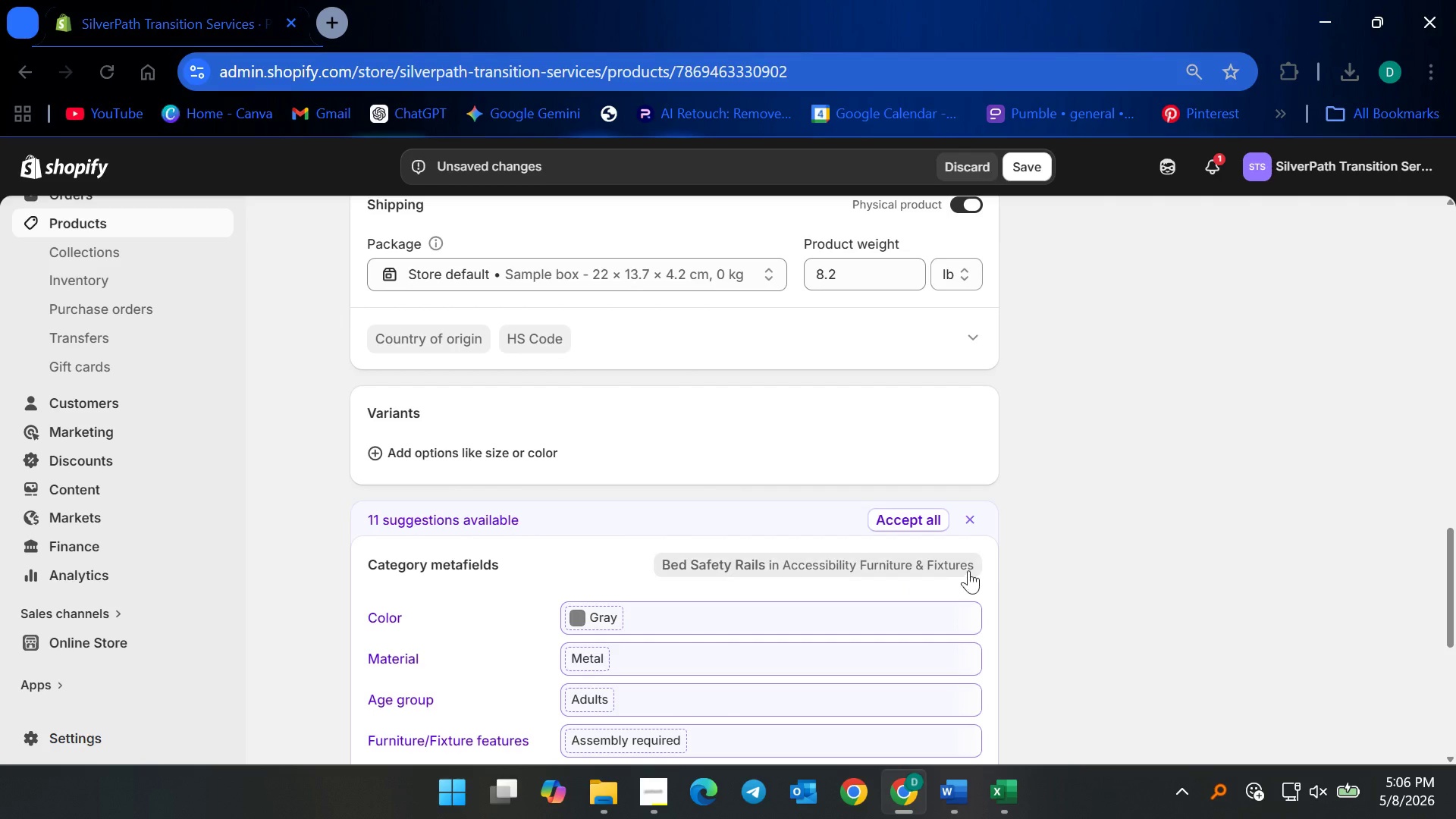 
scroll: coordinate [1034, 559], scroll_direction: up, amount: 13.0
 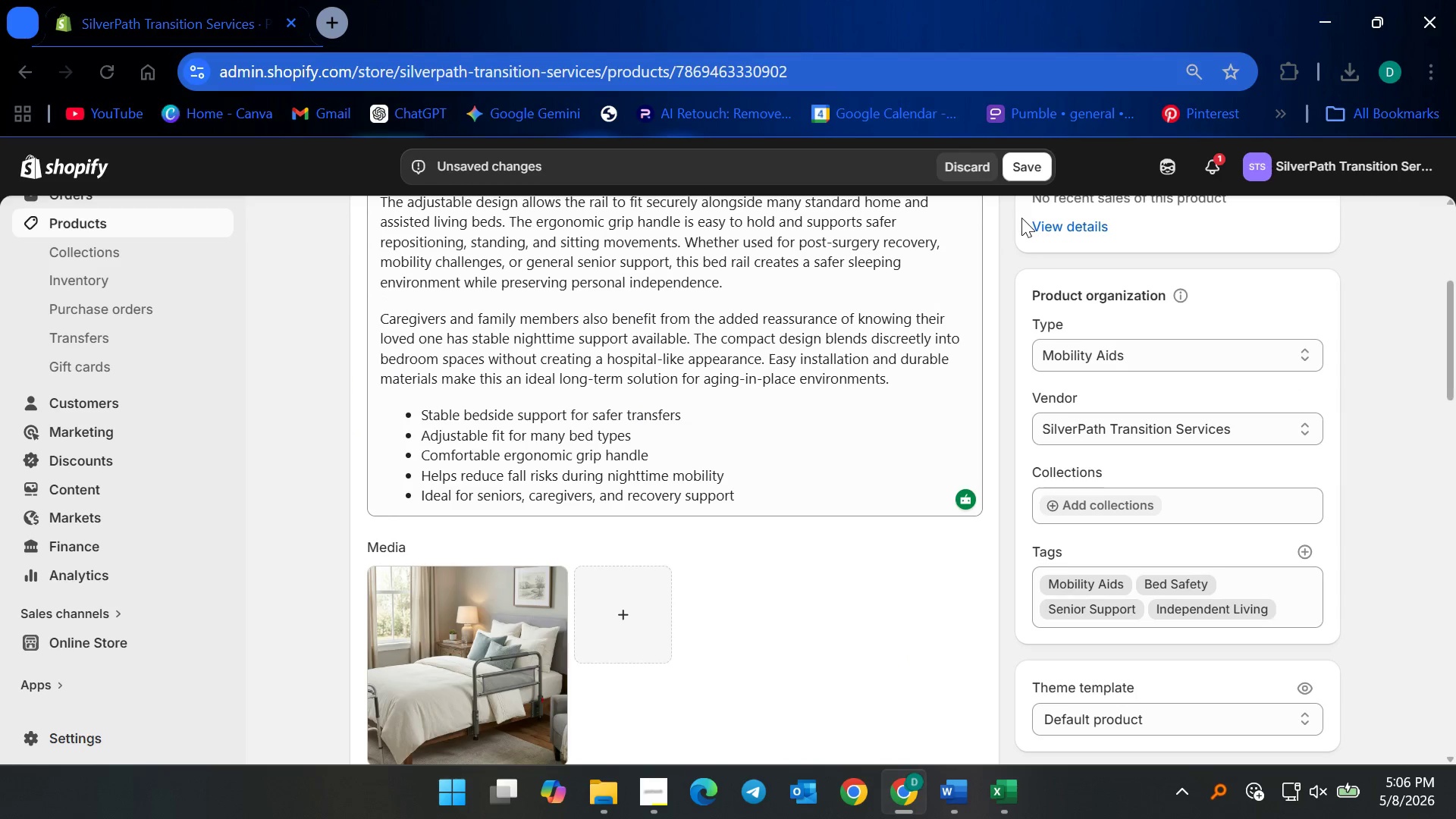 
left_click([1030, 172])
 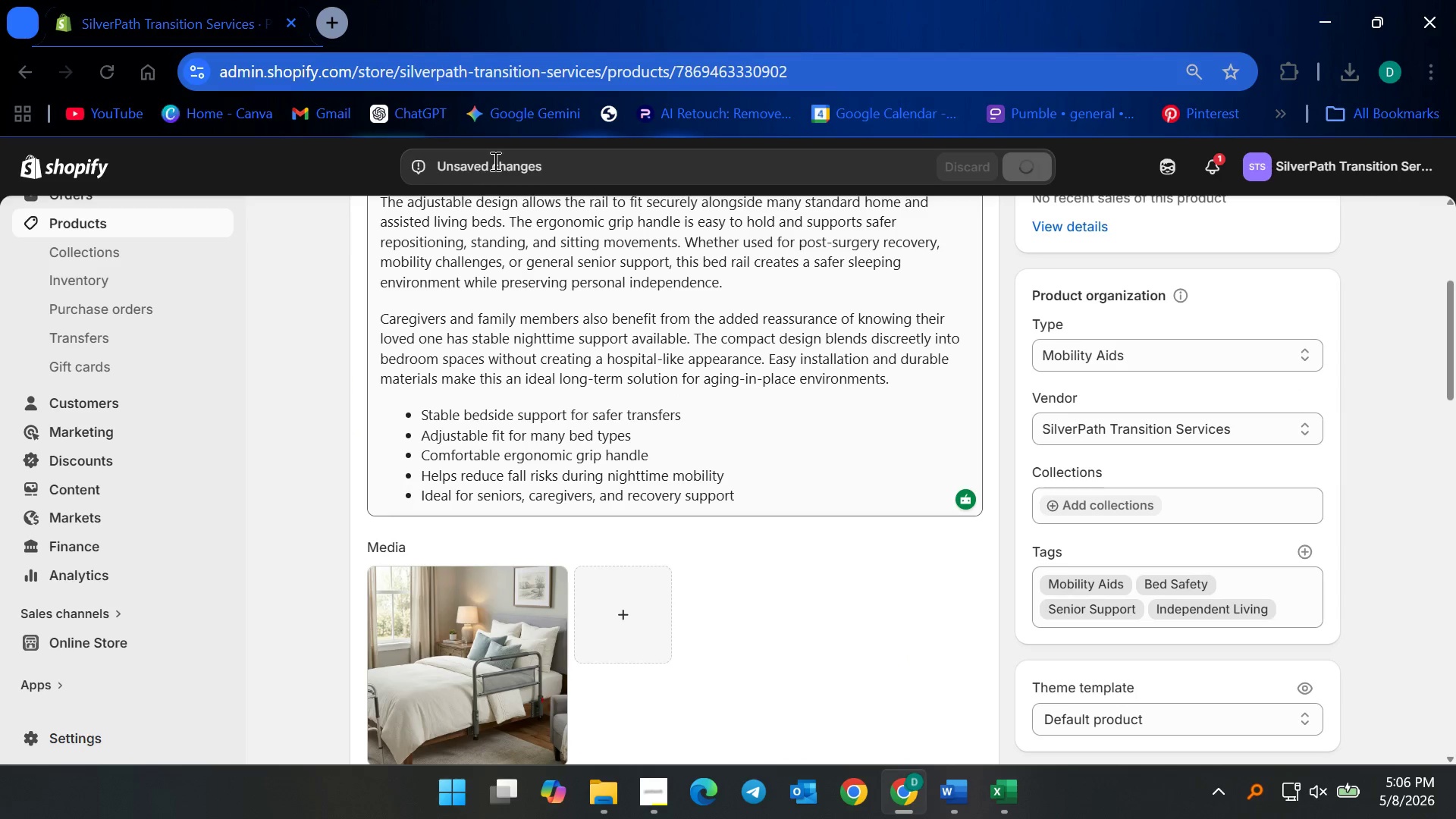 
wait(5.62)
 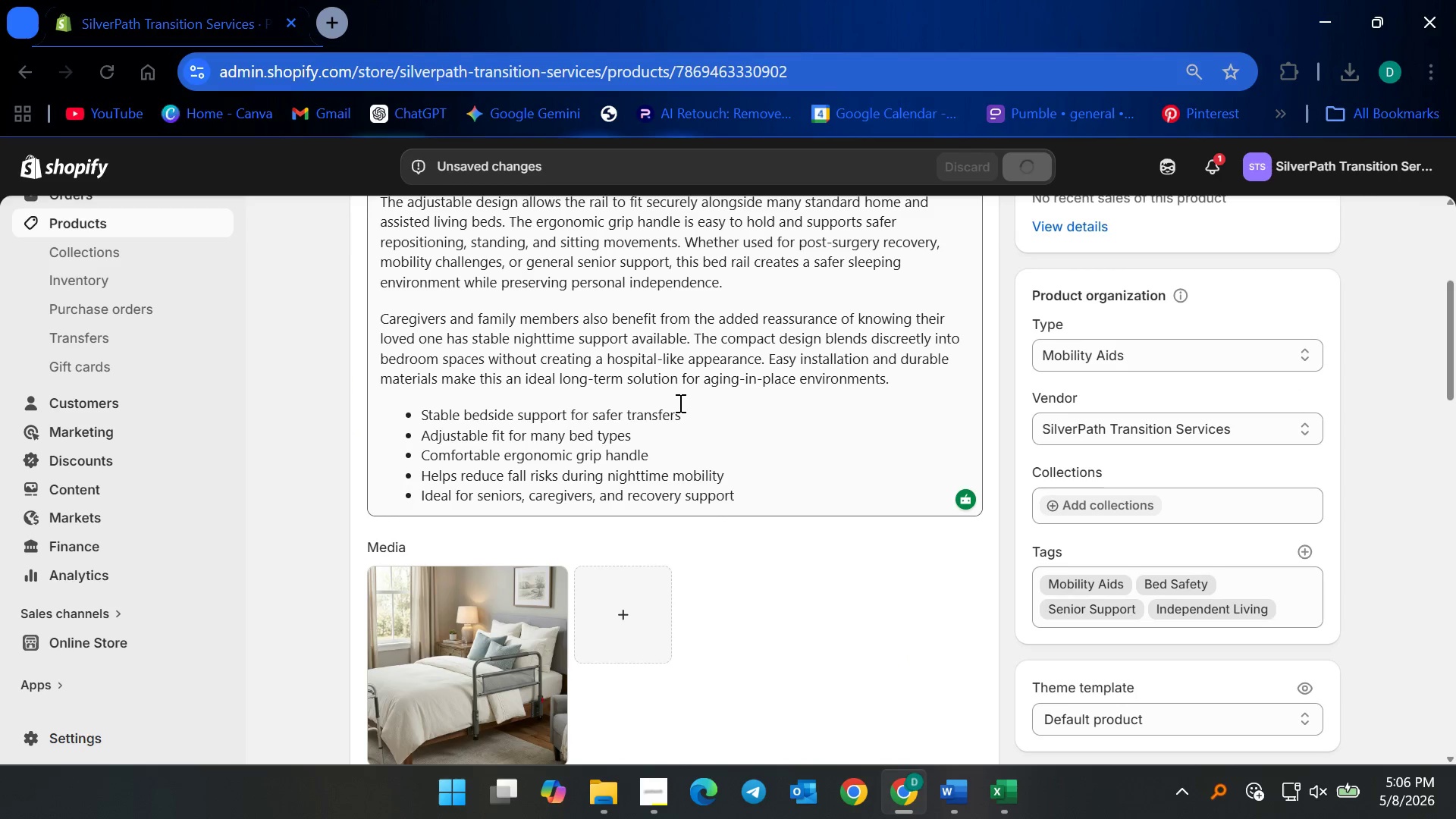 
left_click([146, 216])
 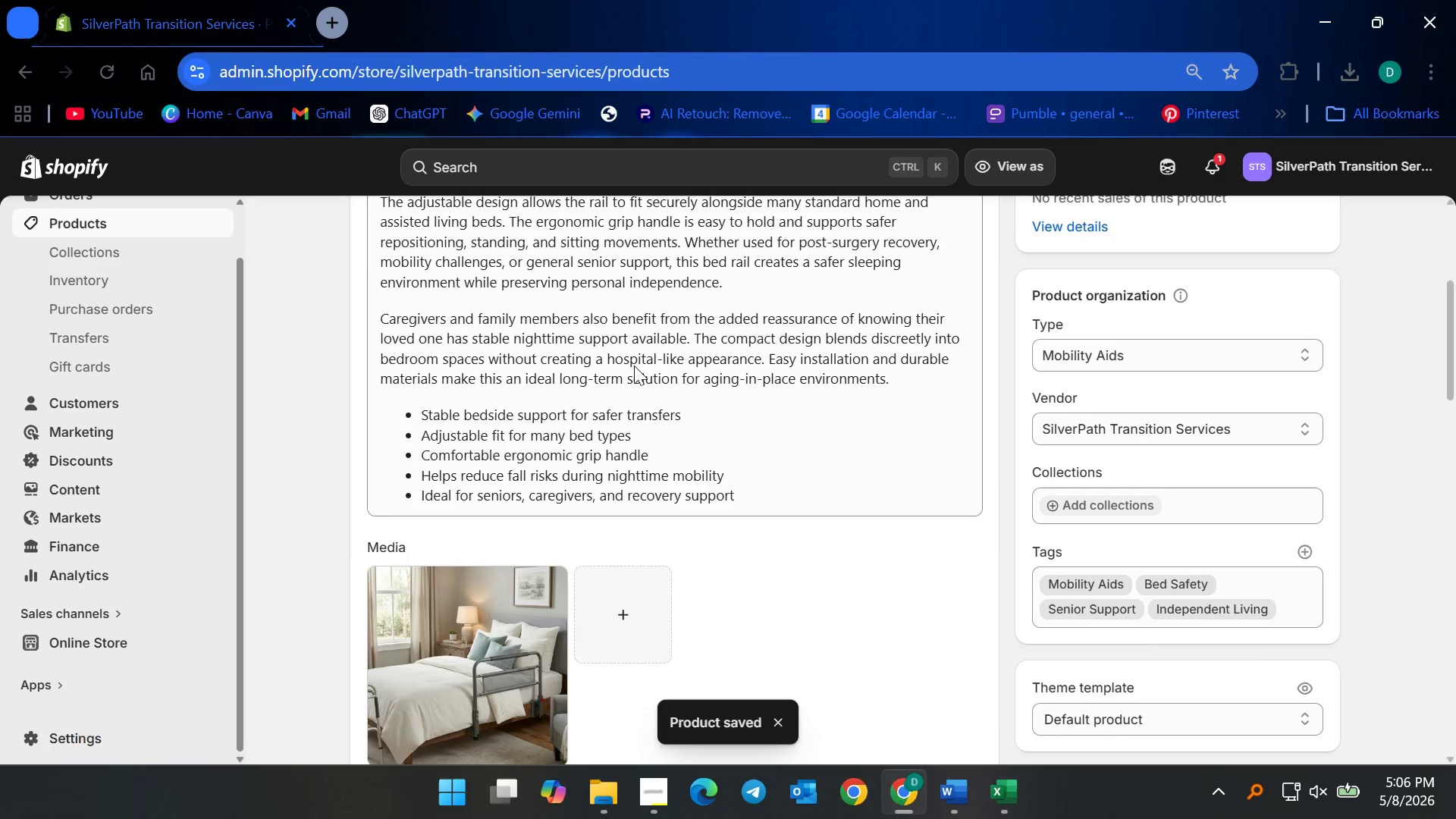 
scroll: coordinate [431, 668], scroll_direction: down, amount: 21.0
 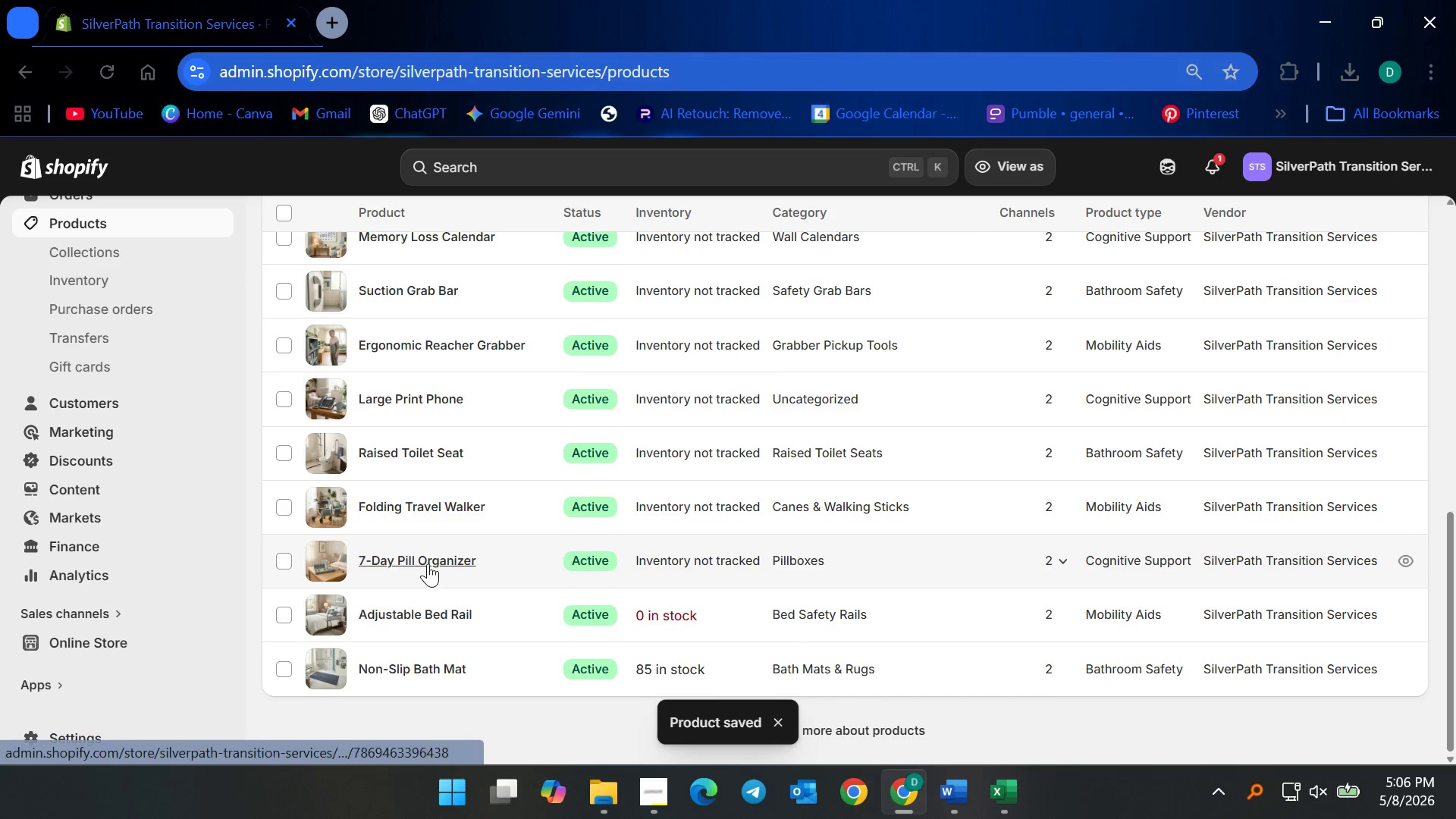 
left_click([428, 563])
 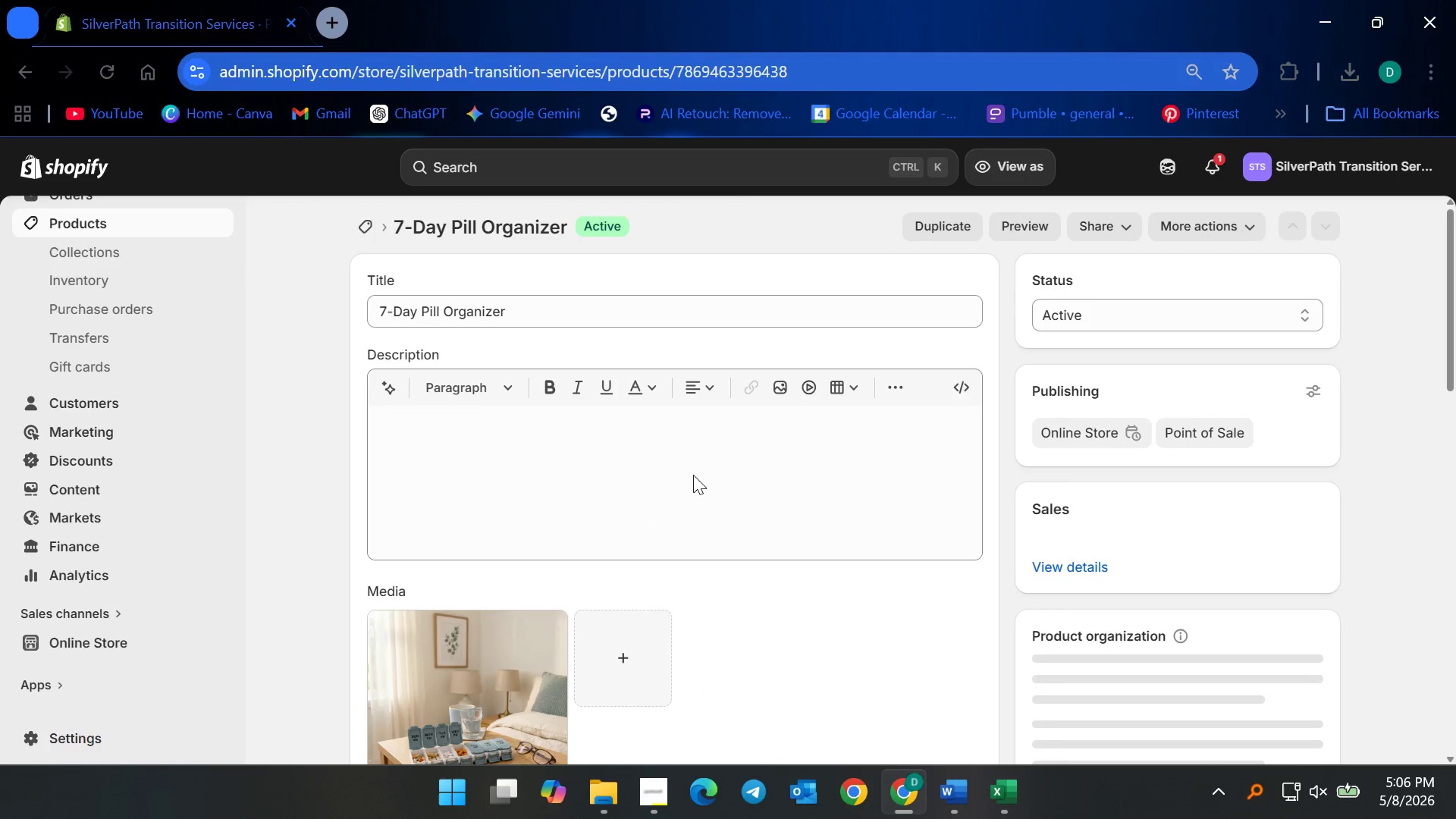 
scroll: coordinate [1047, 607], scroll_direction: down, amount: 8.0
 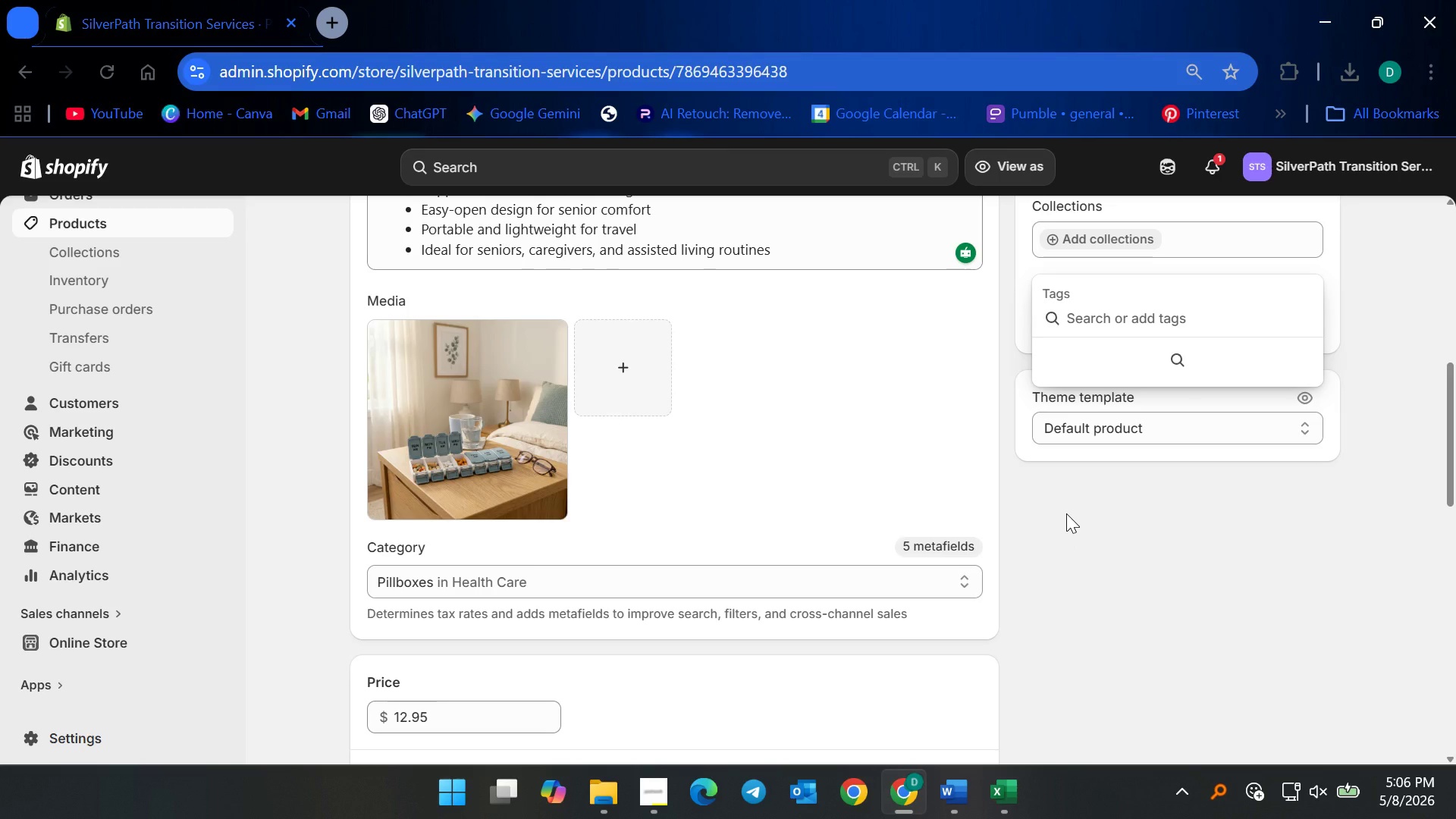 
wait(14.32)
 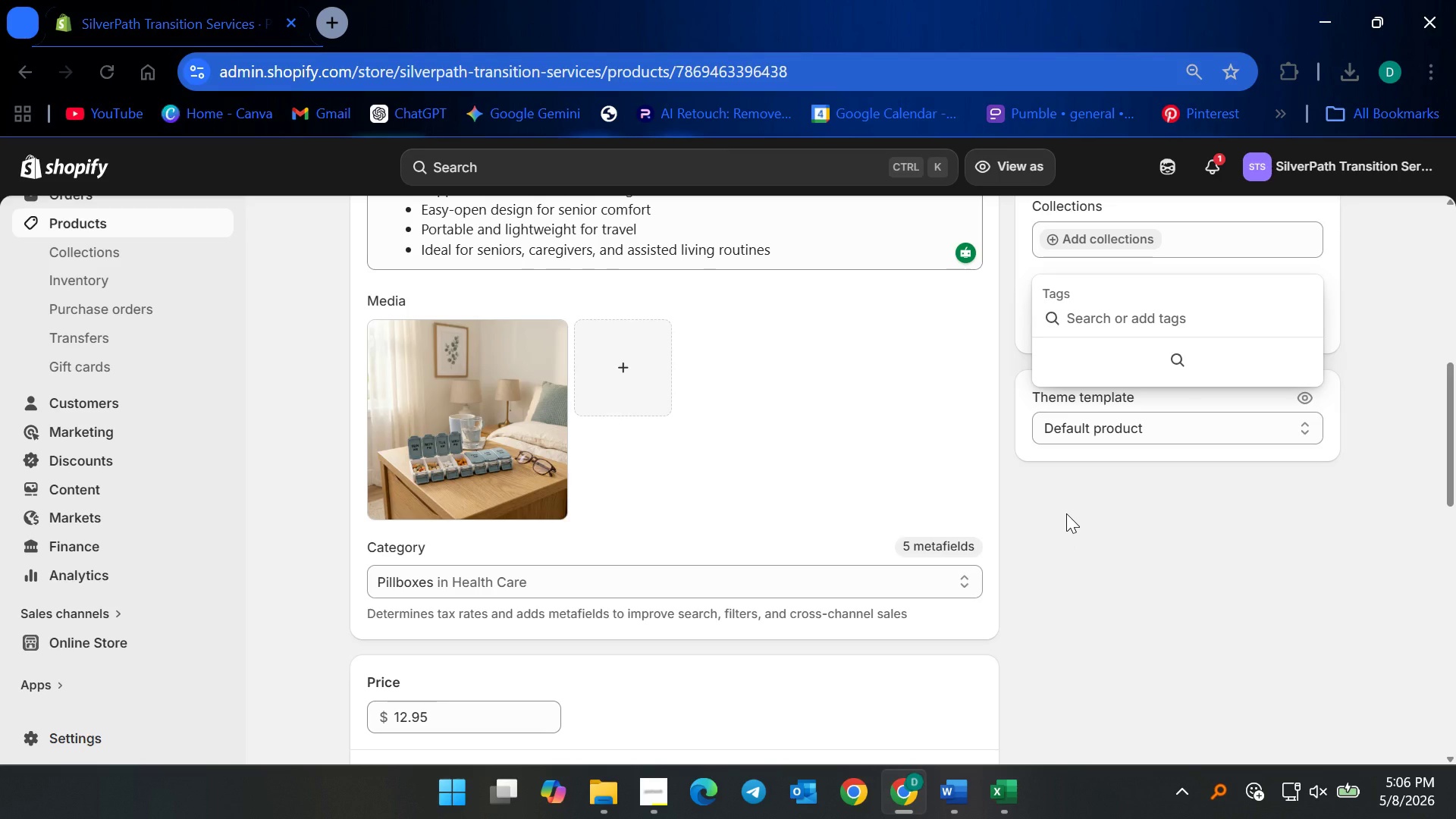 
type(Cognitive Support)
 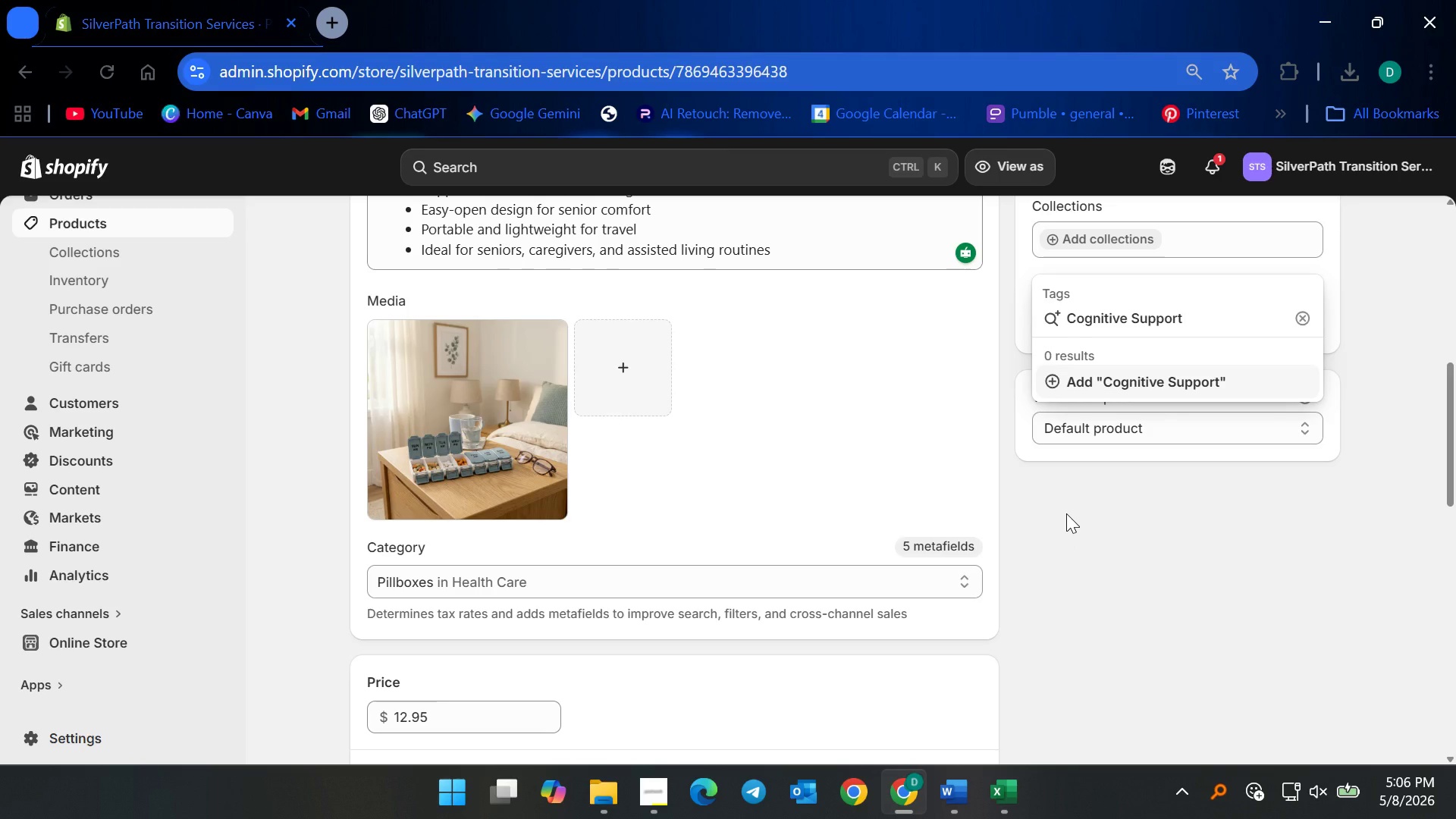 
key(Enter)
 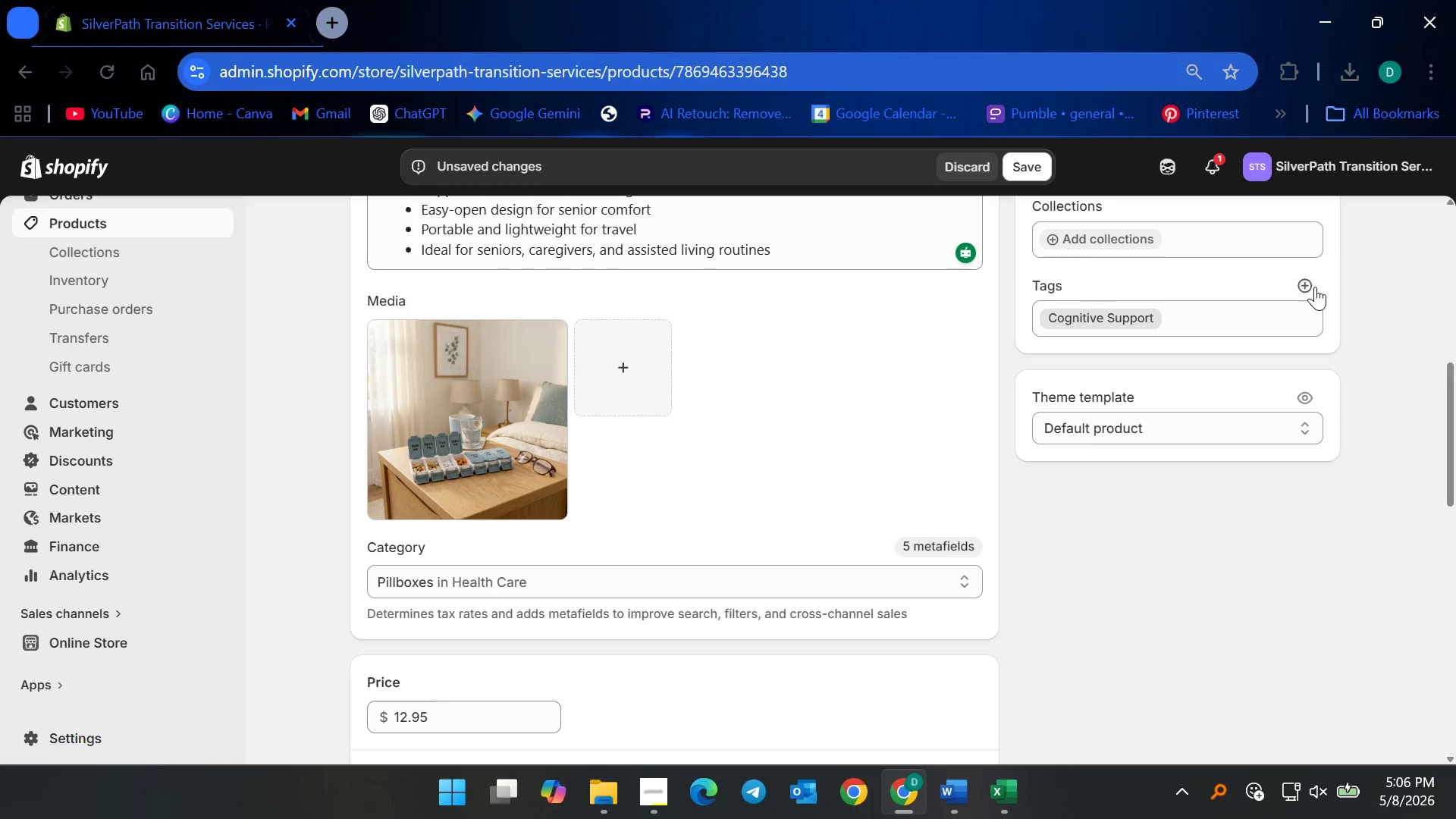 
left_click([1313, 287])
 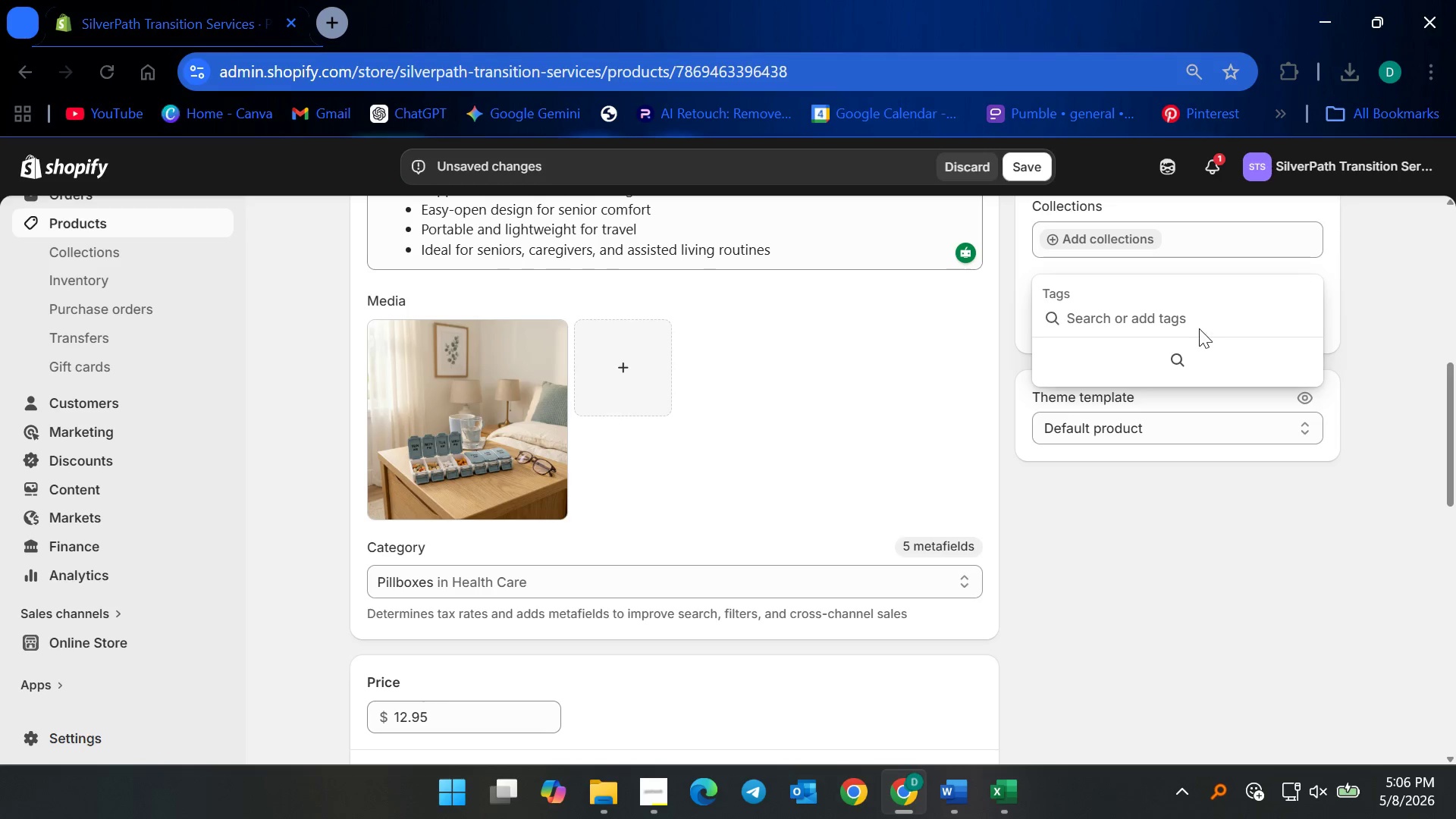 
left_click([1198, 318])
 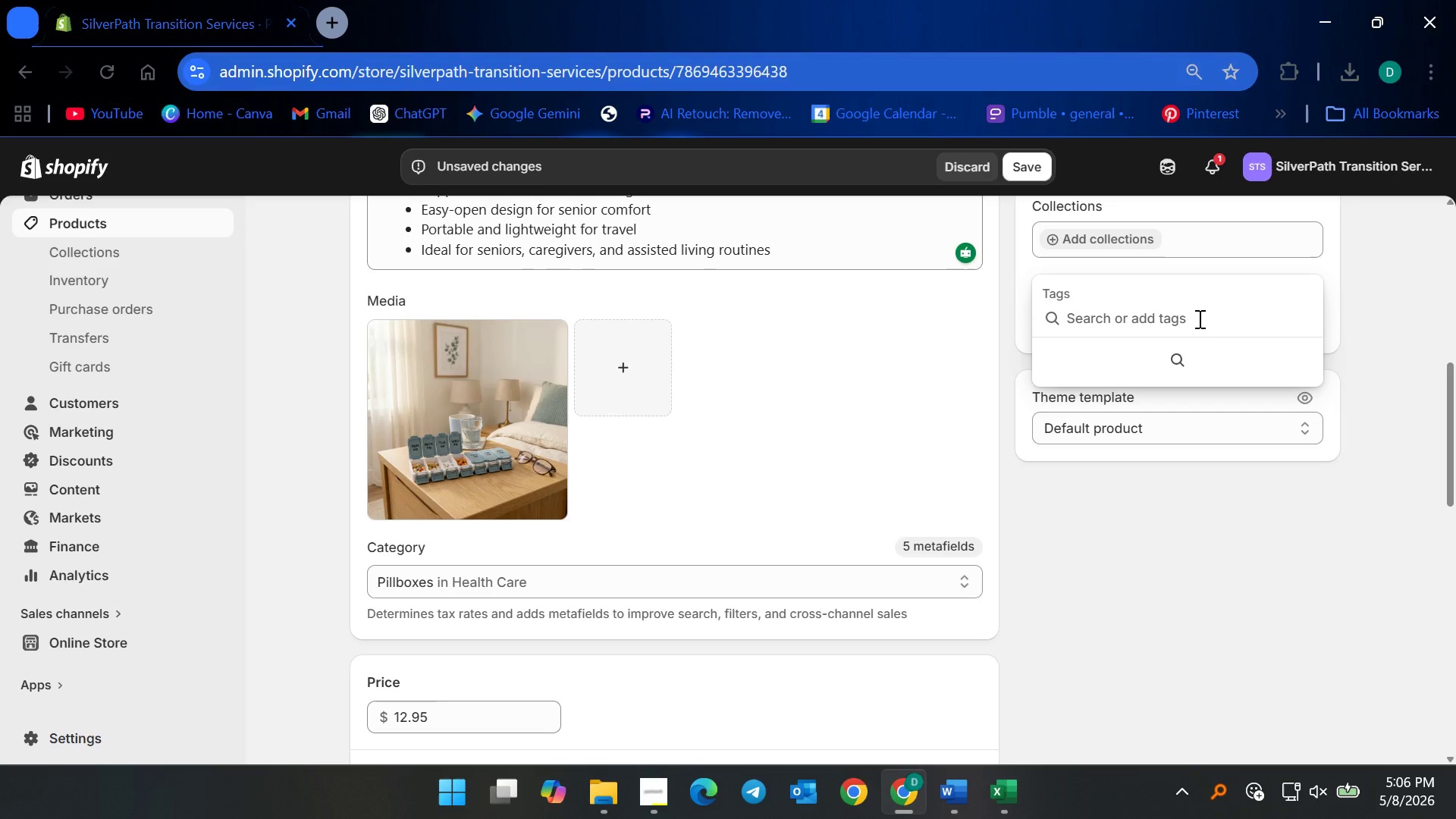 
type(Medication Management)
 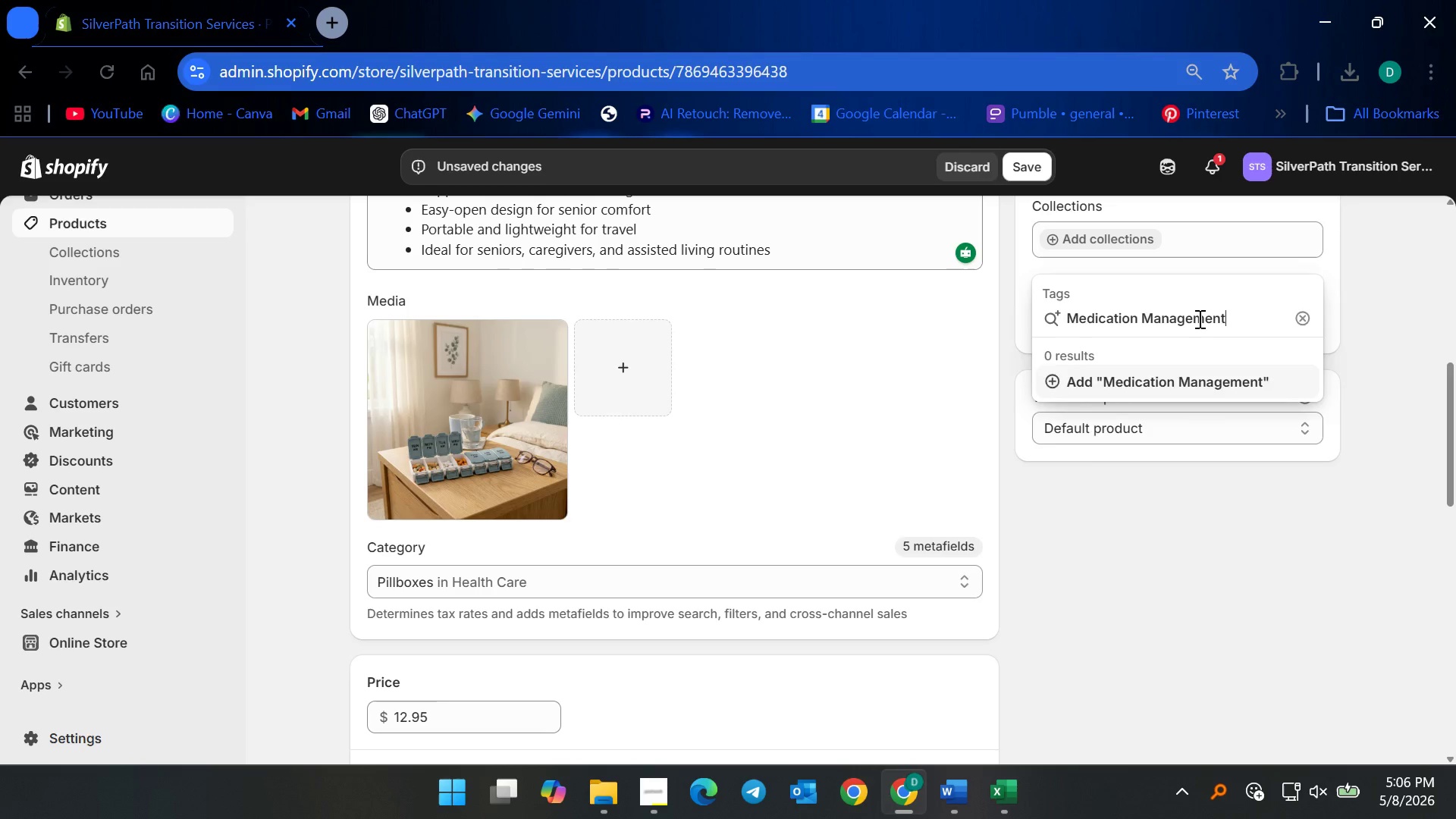 
key(Enter)
 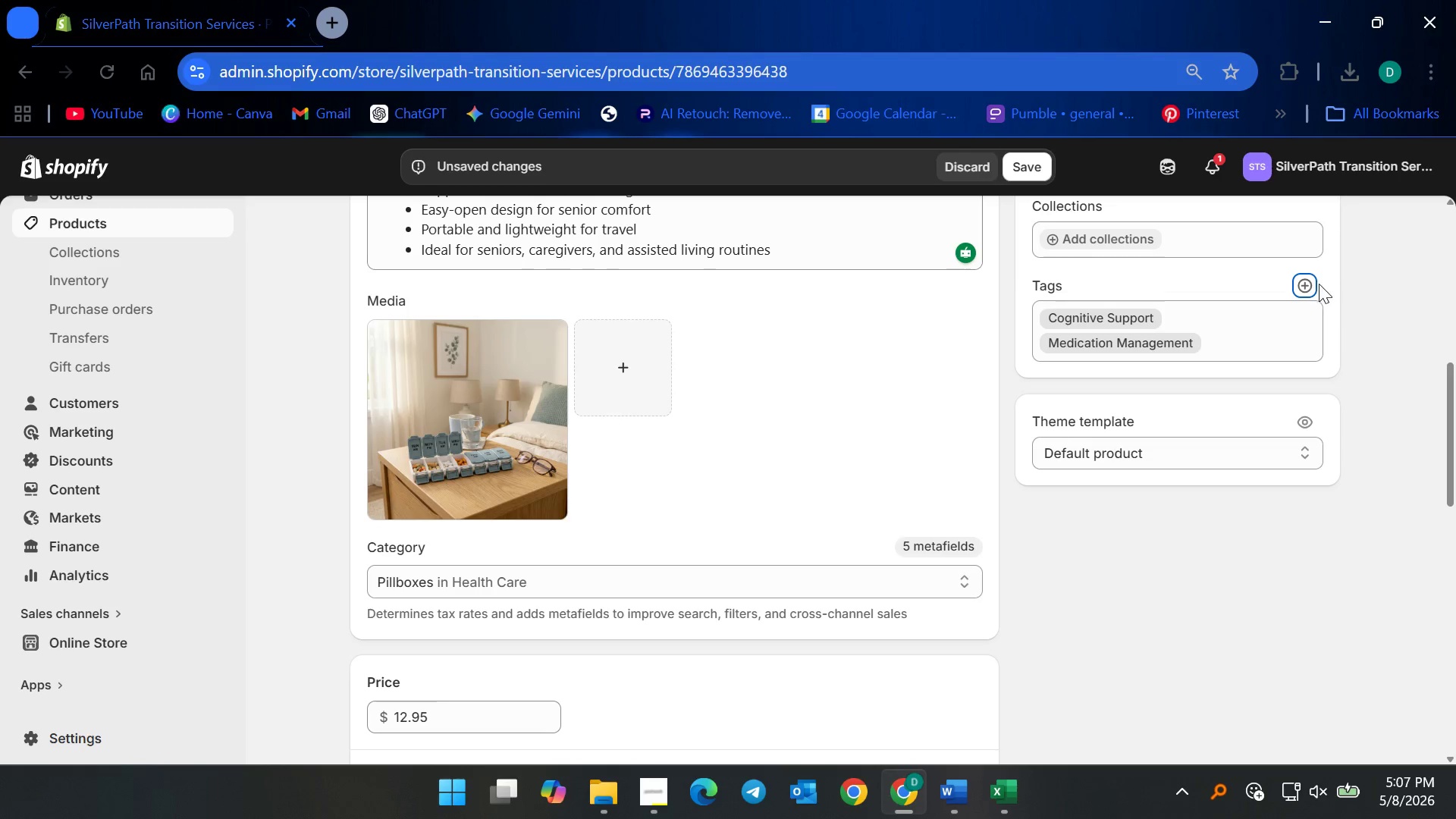 
left_click([1310, 284])
 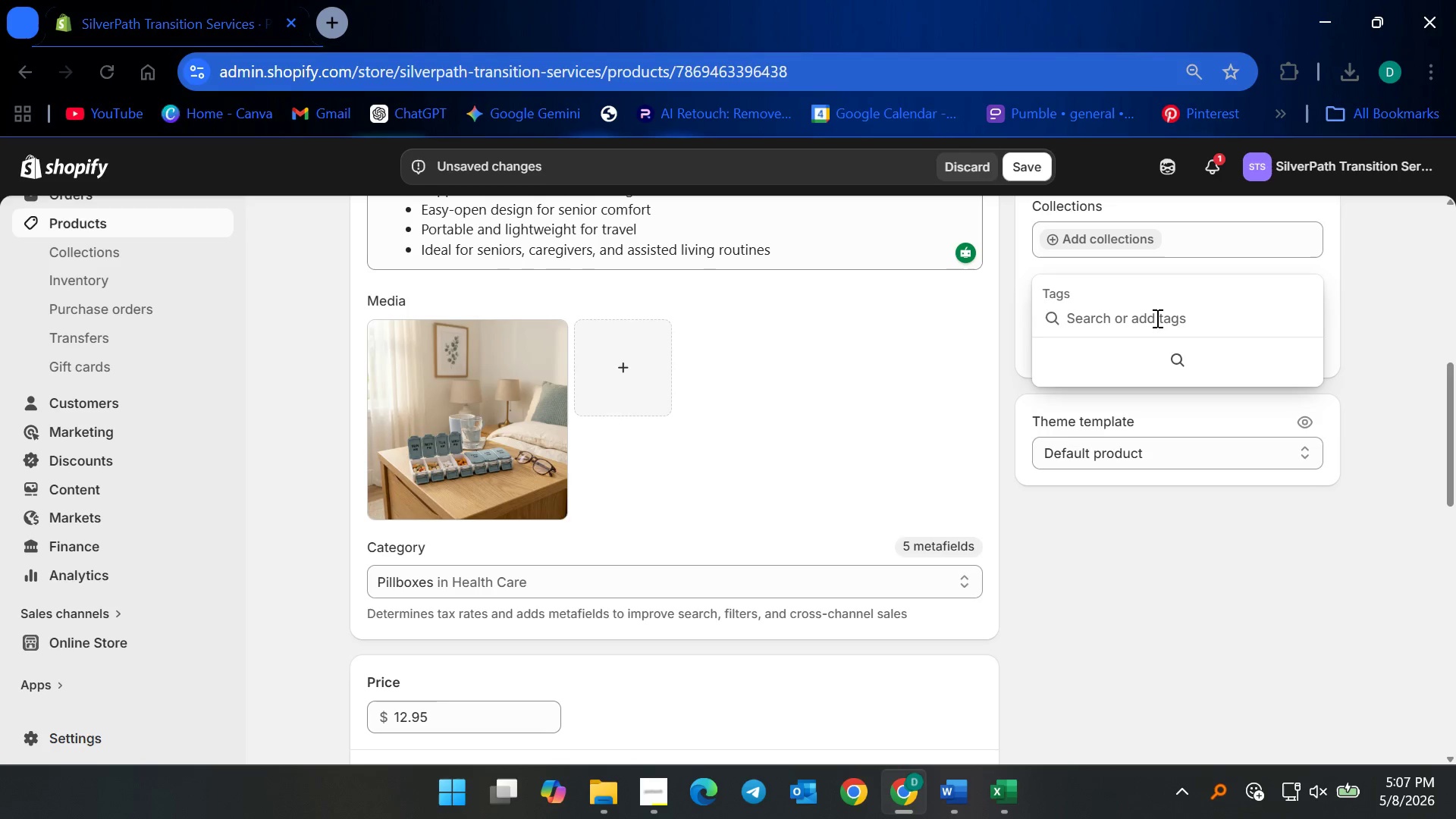 
type(Daily X)
key(Backspace)
type(Care)
 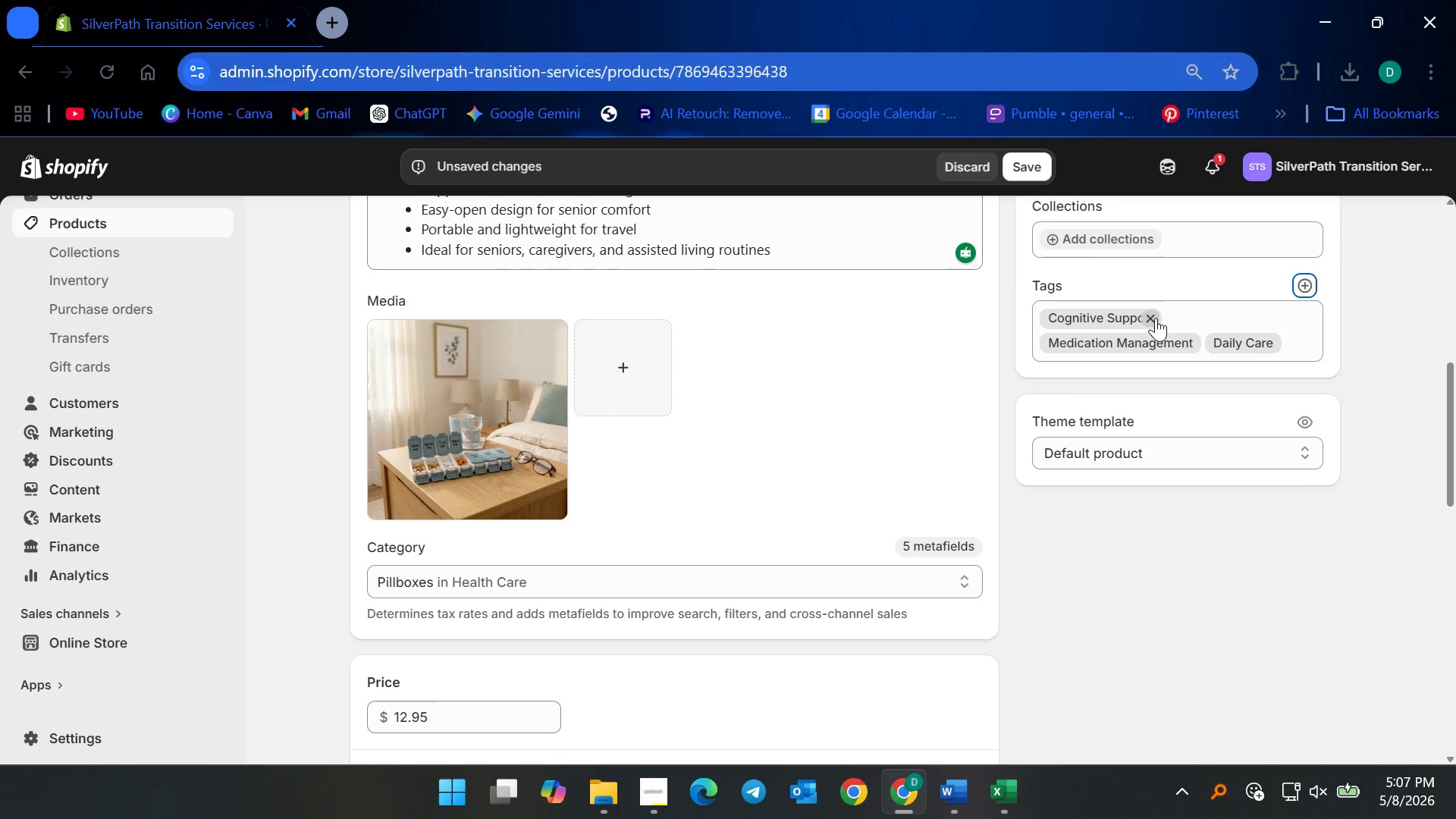 
 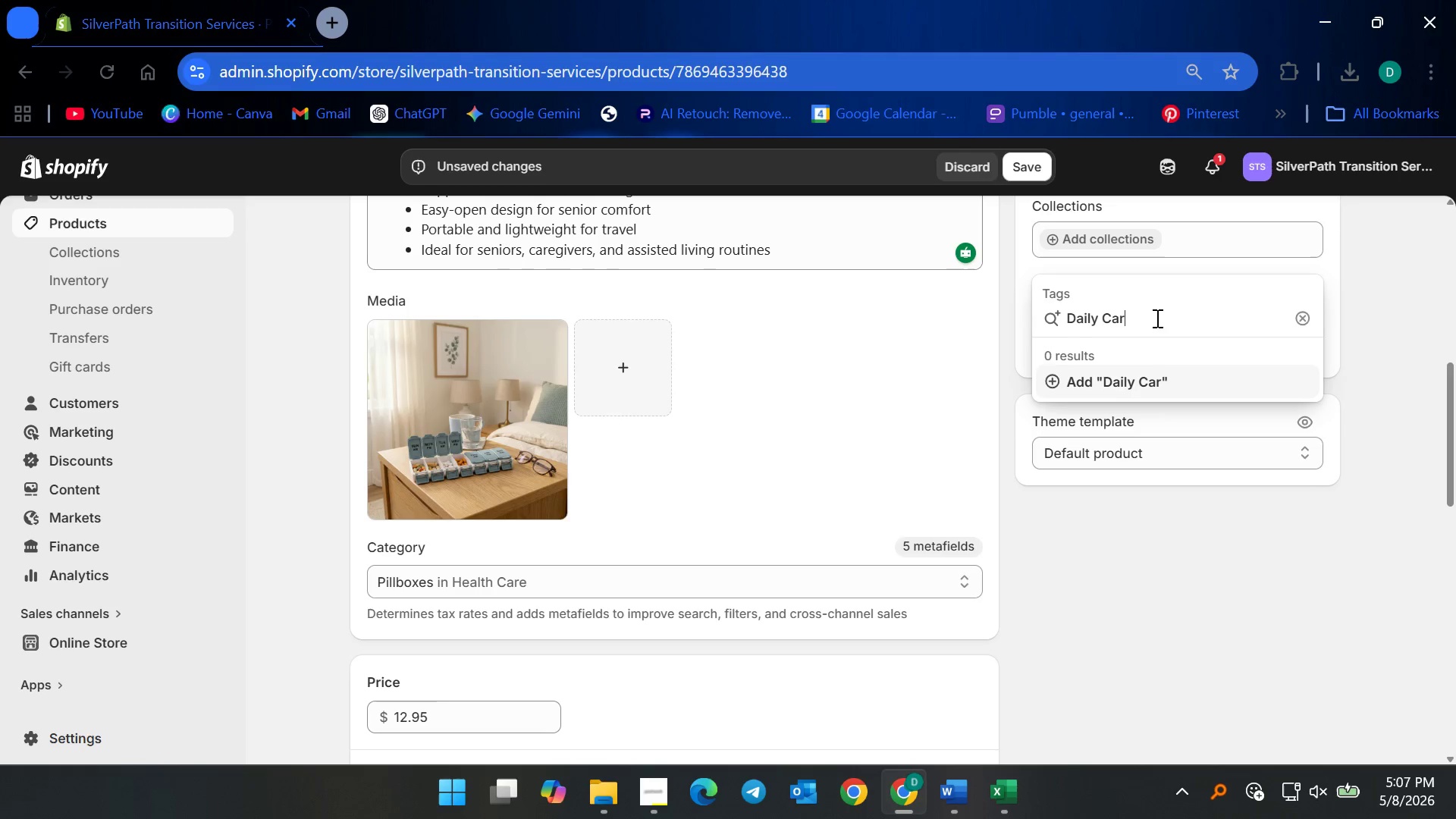 
key(Enter)
 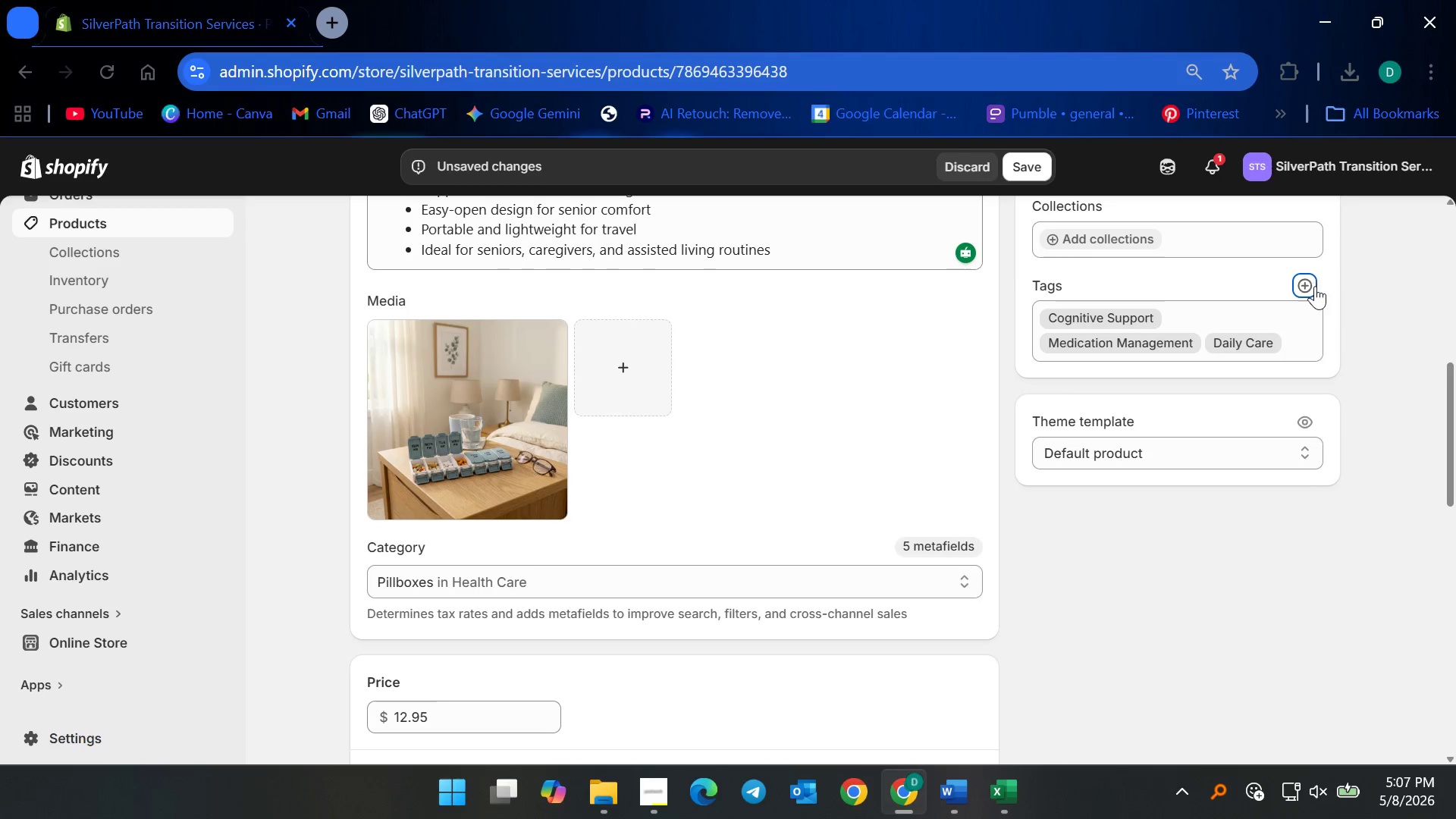 
left_click([1309, 278])
 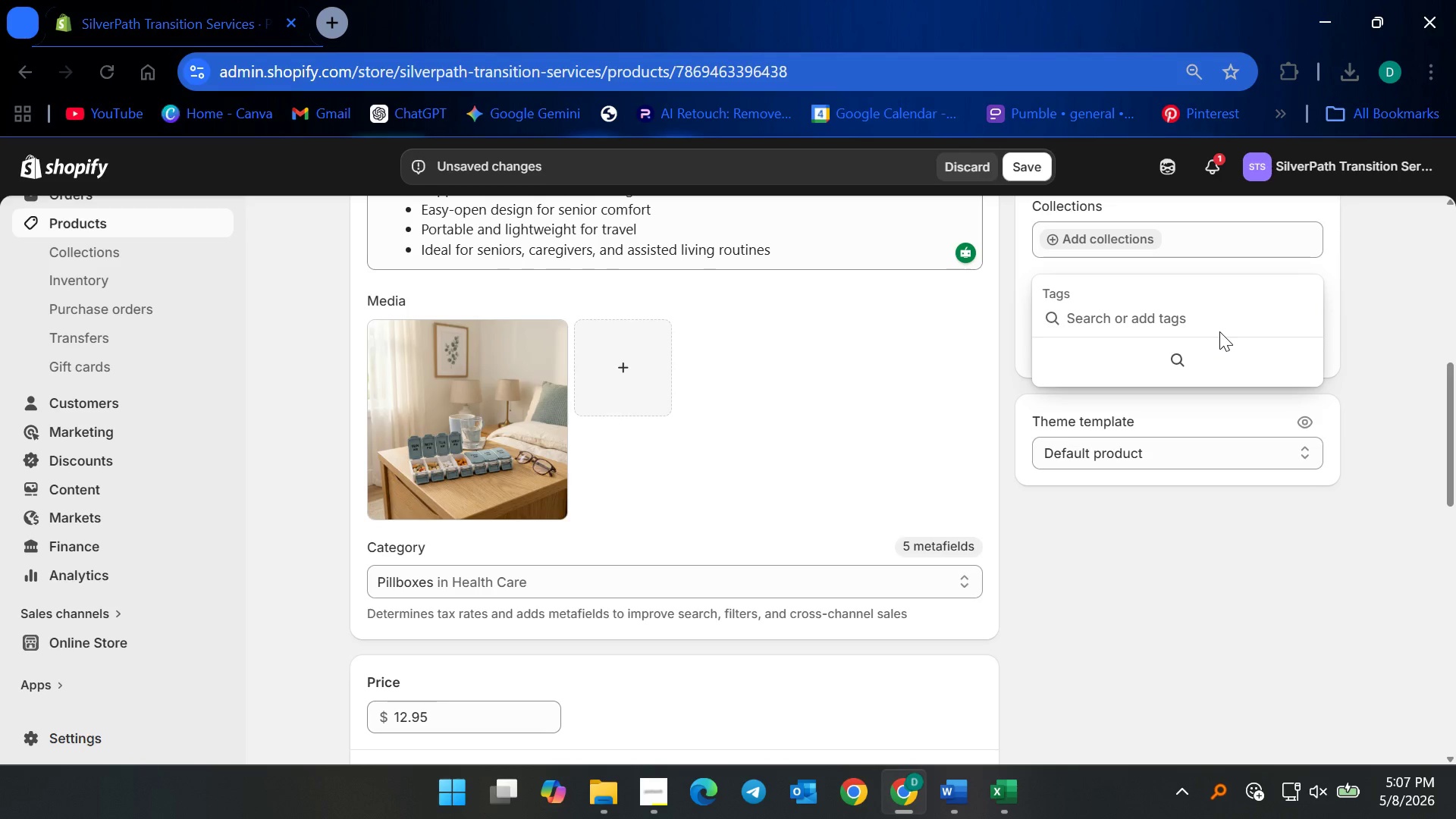 
type(Wellness)
 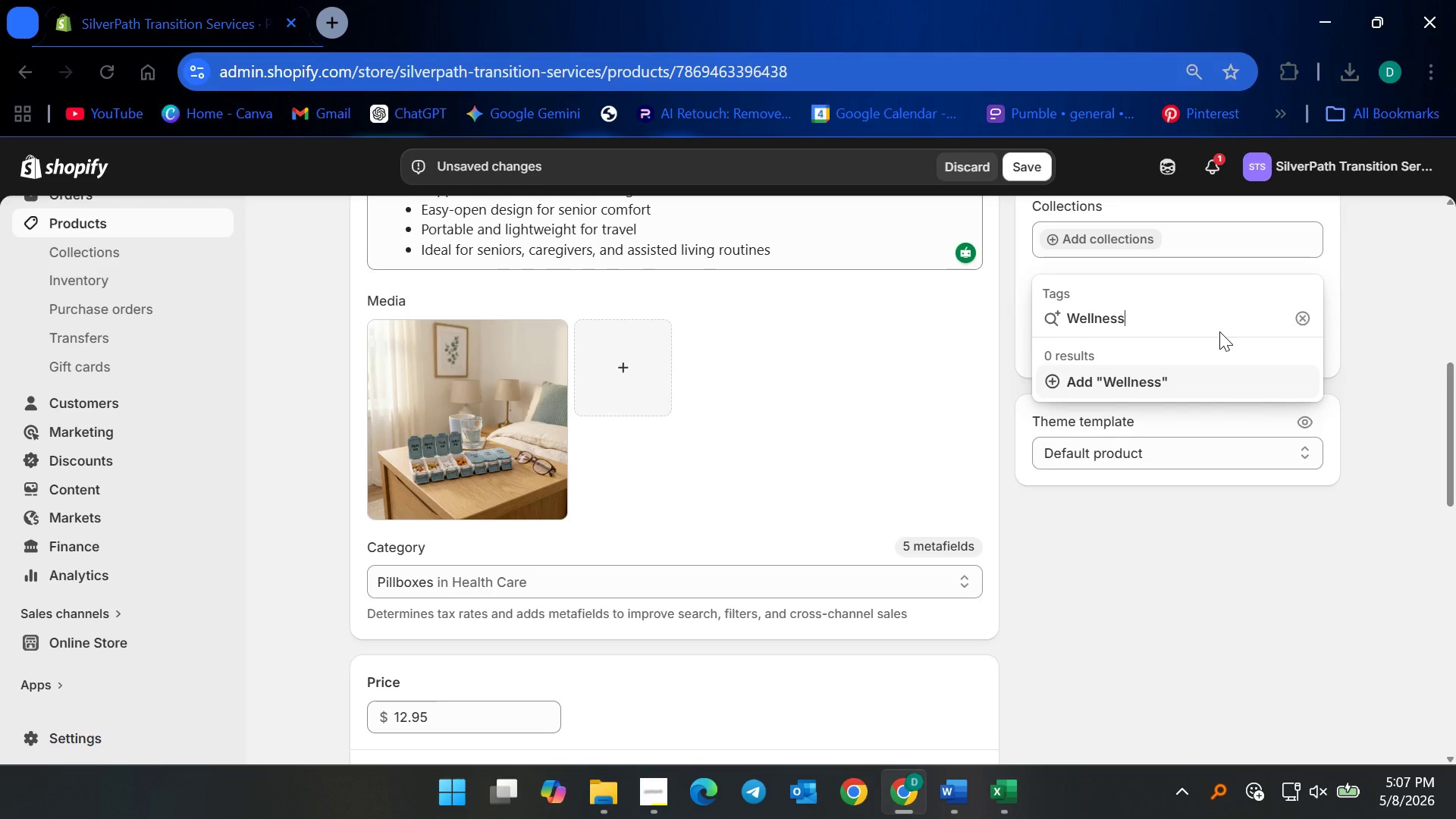 
key(Enter)
 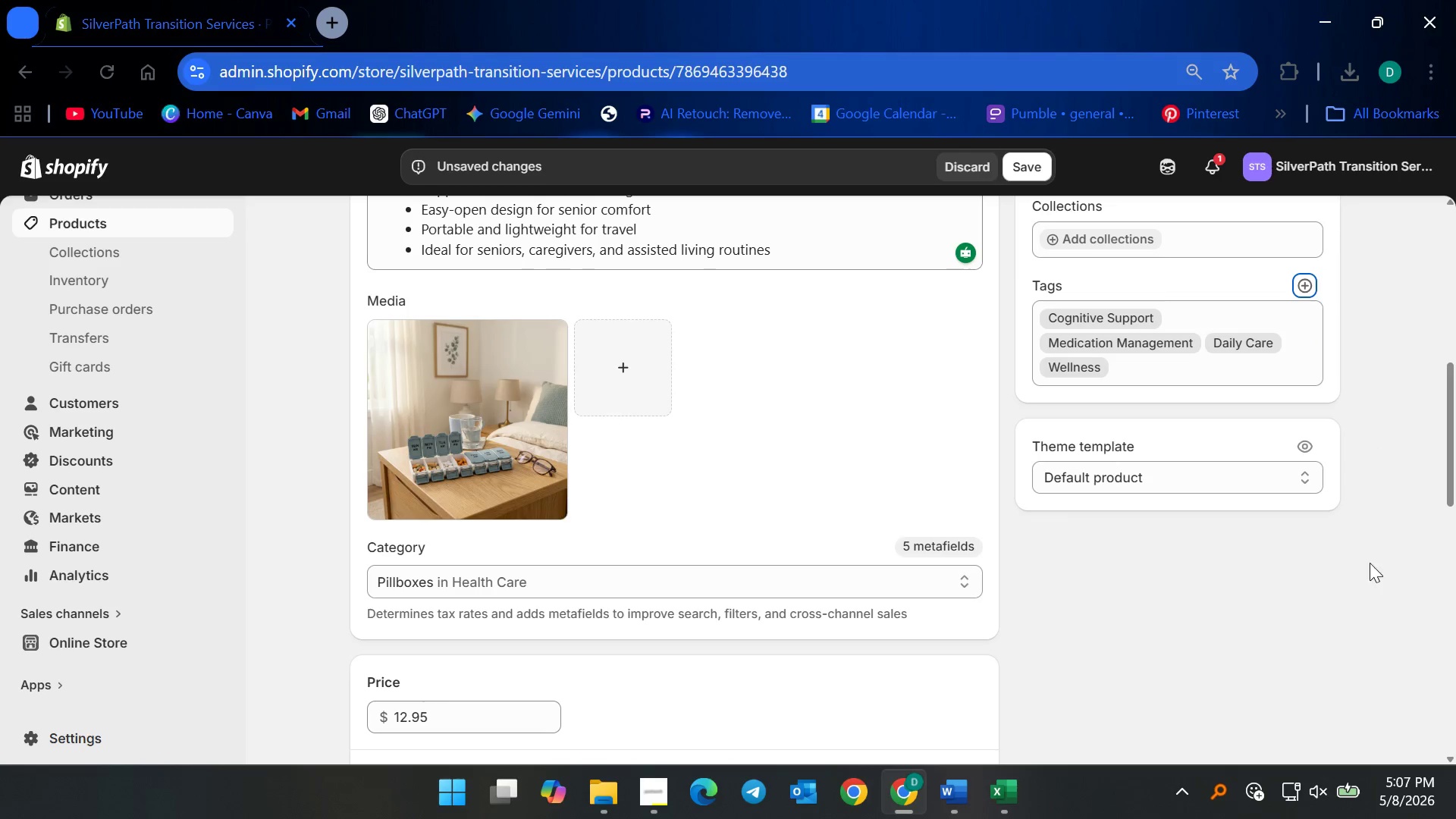 
left_click([1226, 623])
 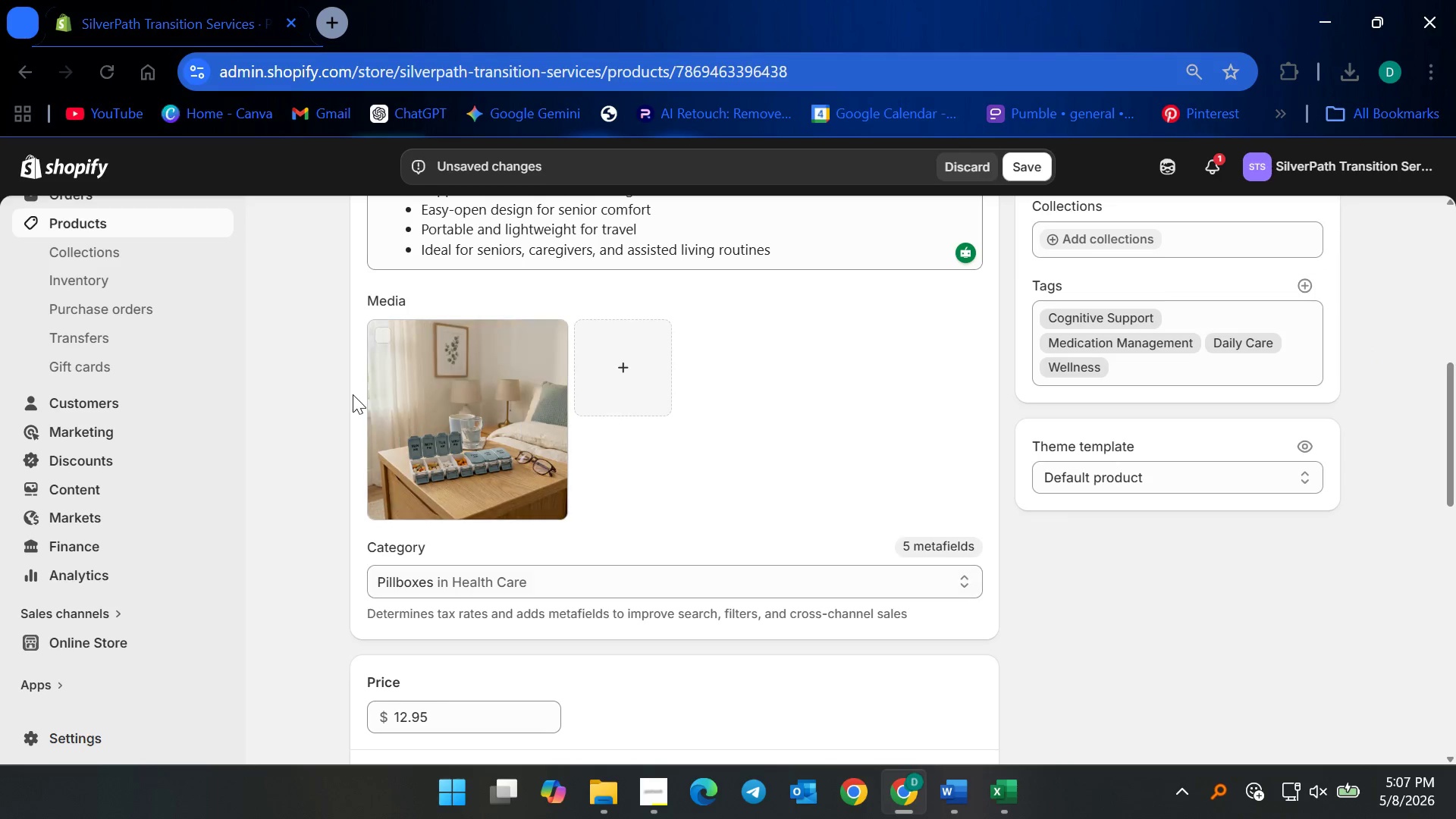 
scroll: coordinate [548, 500], scroll_direction: down, amount: 5.0
 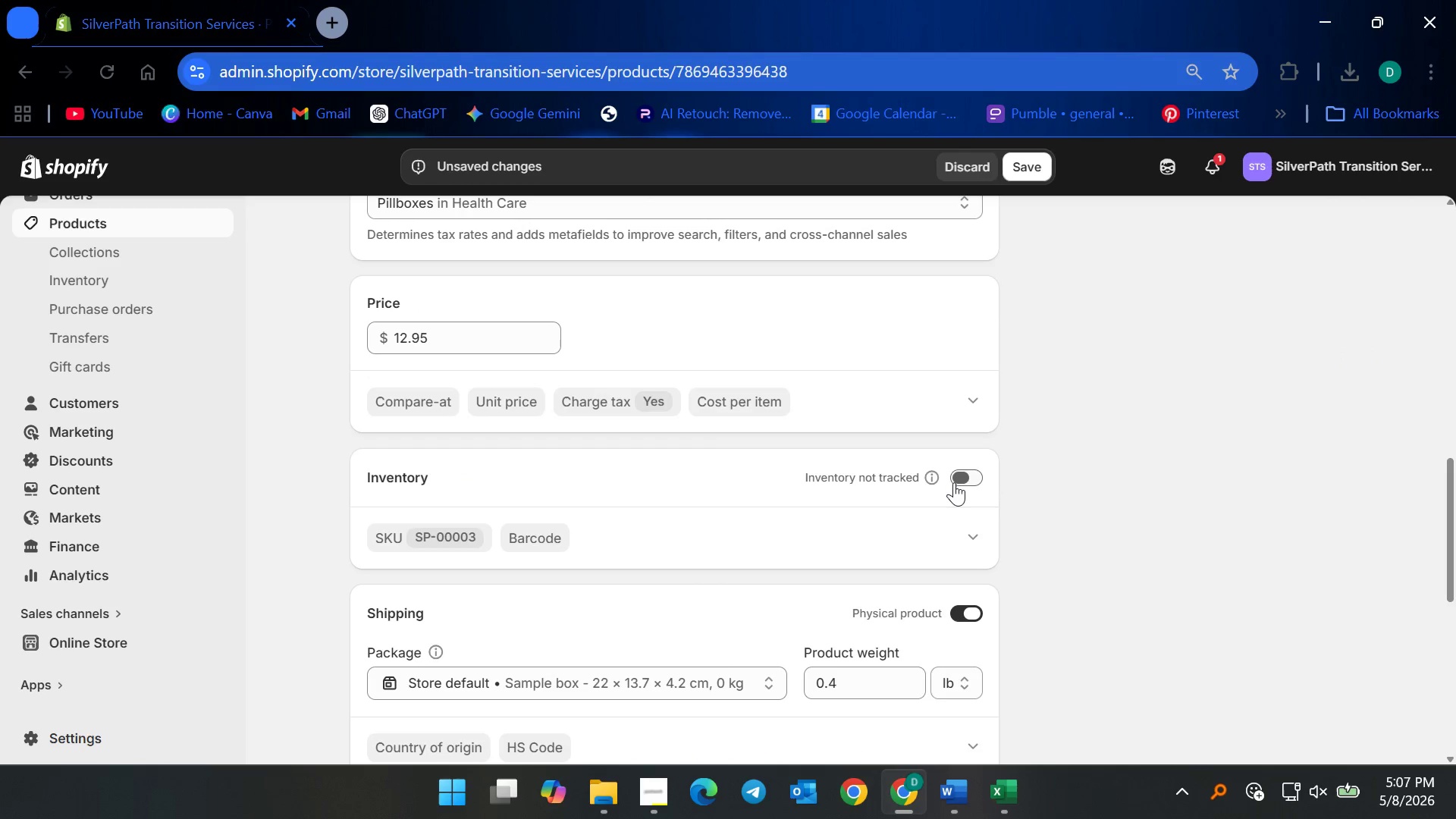 
left_click([954, 483])
 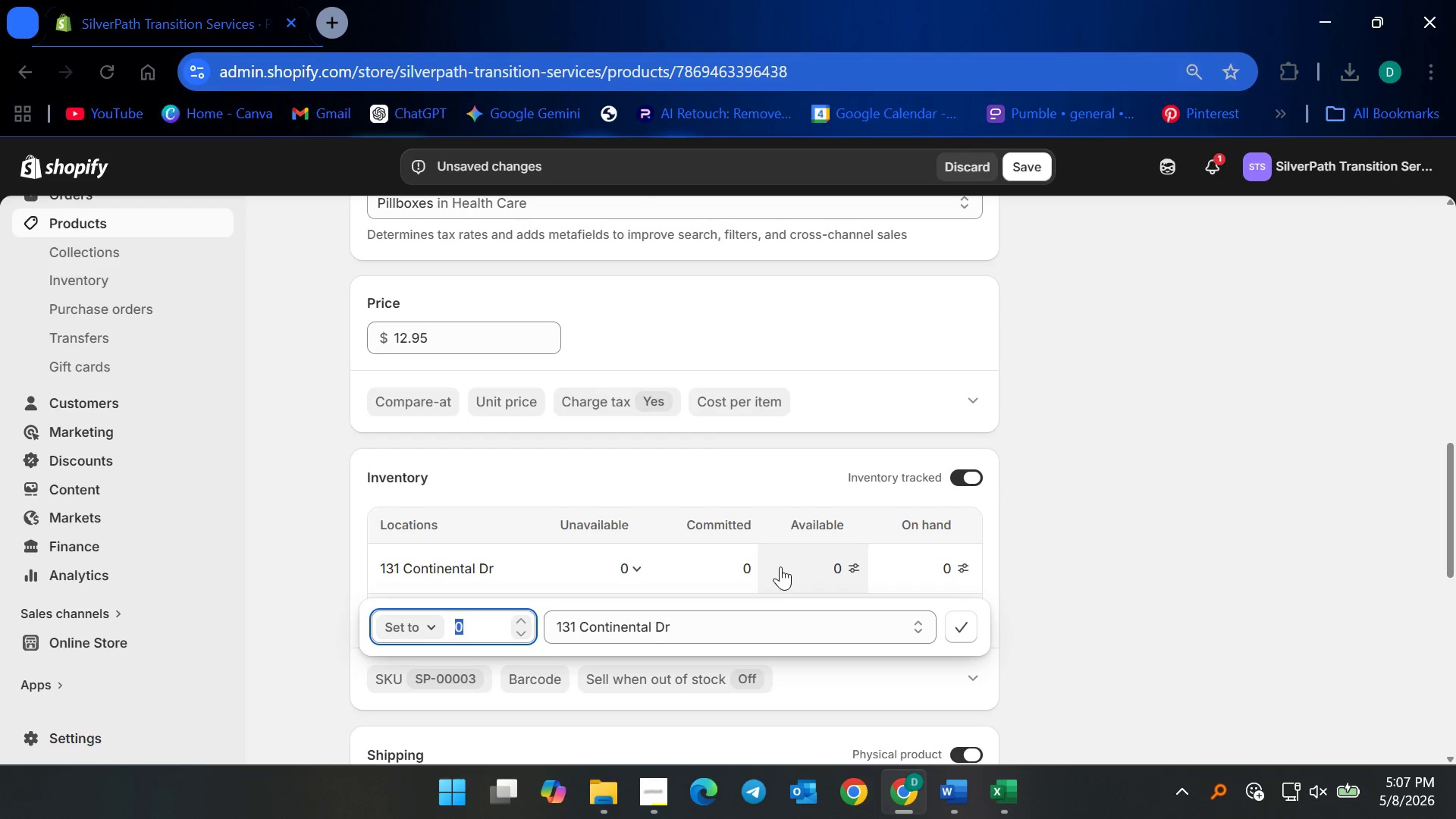 
type(120)
 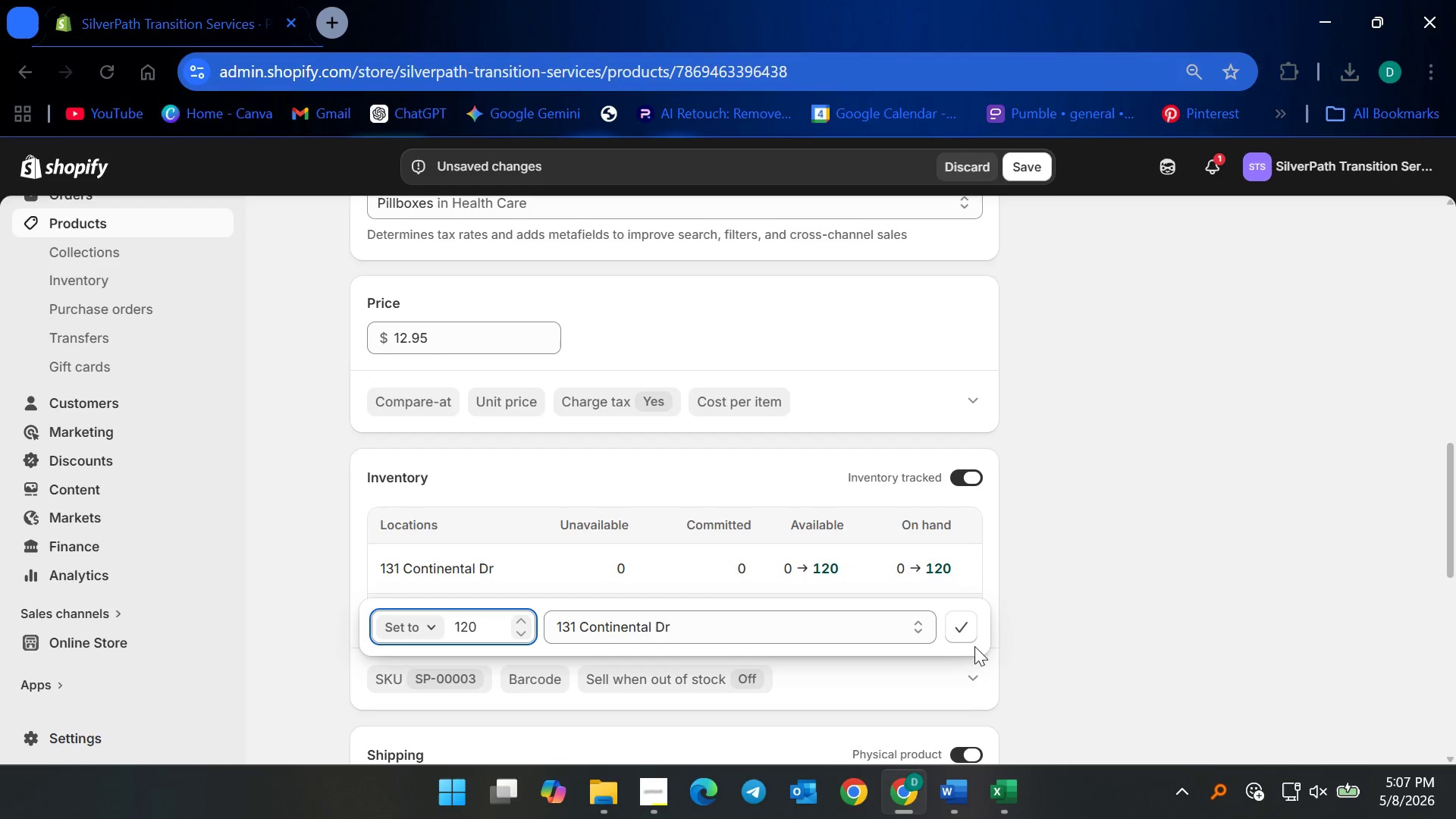 
left_click([965, 633])
 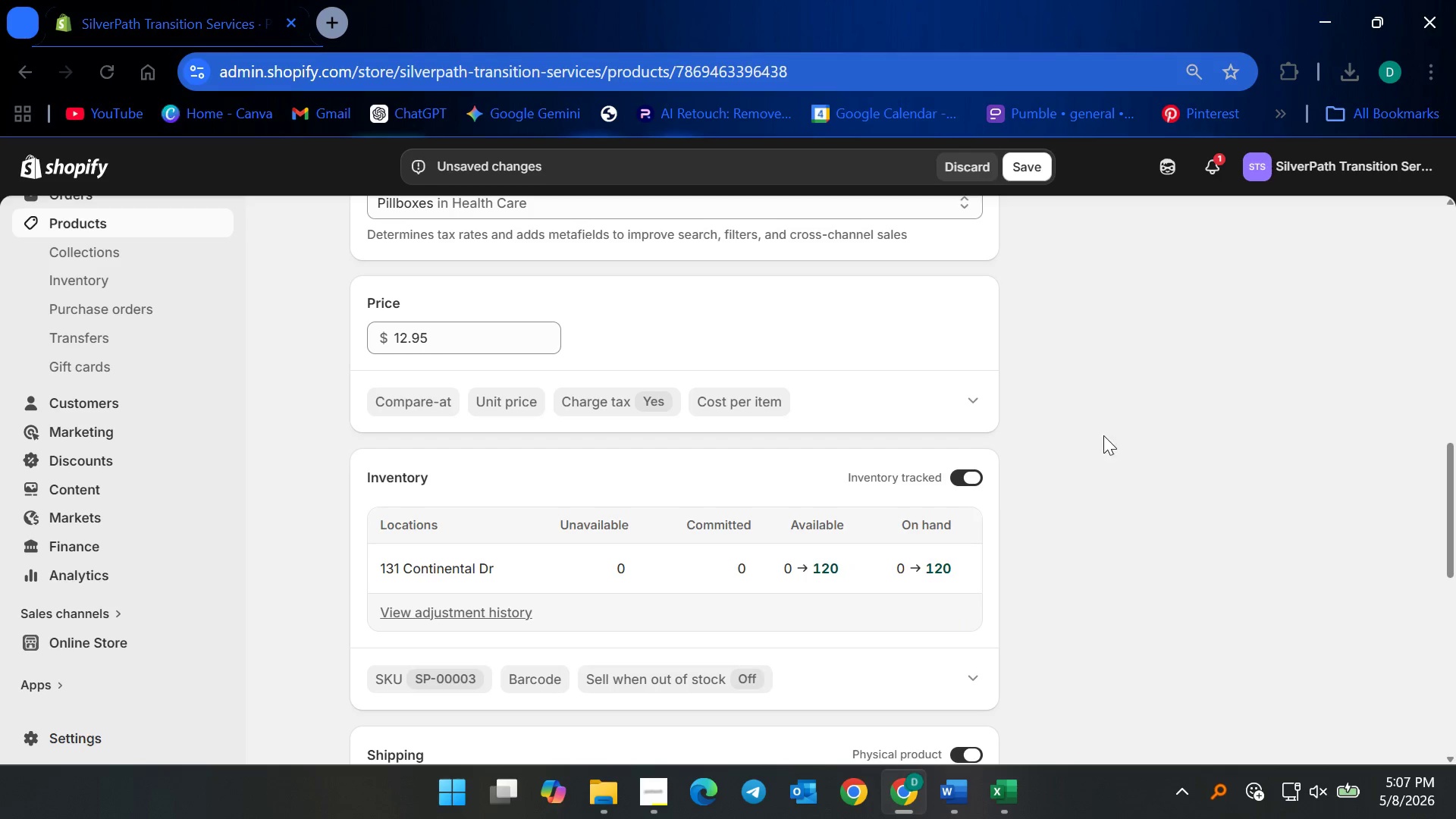 
left_click([1104, 435])
 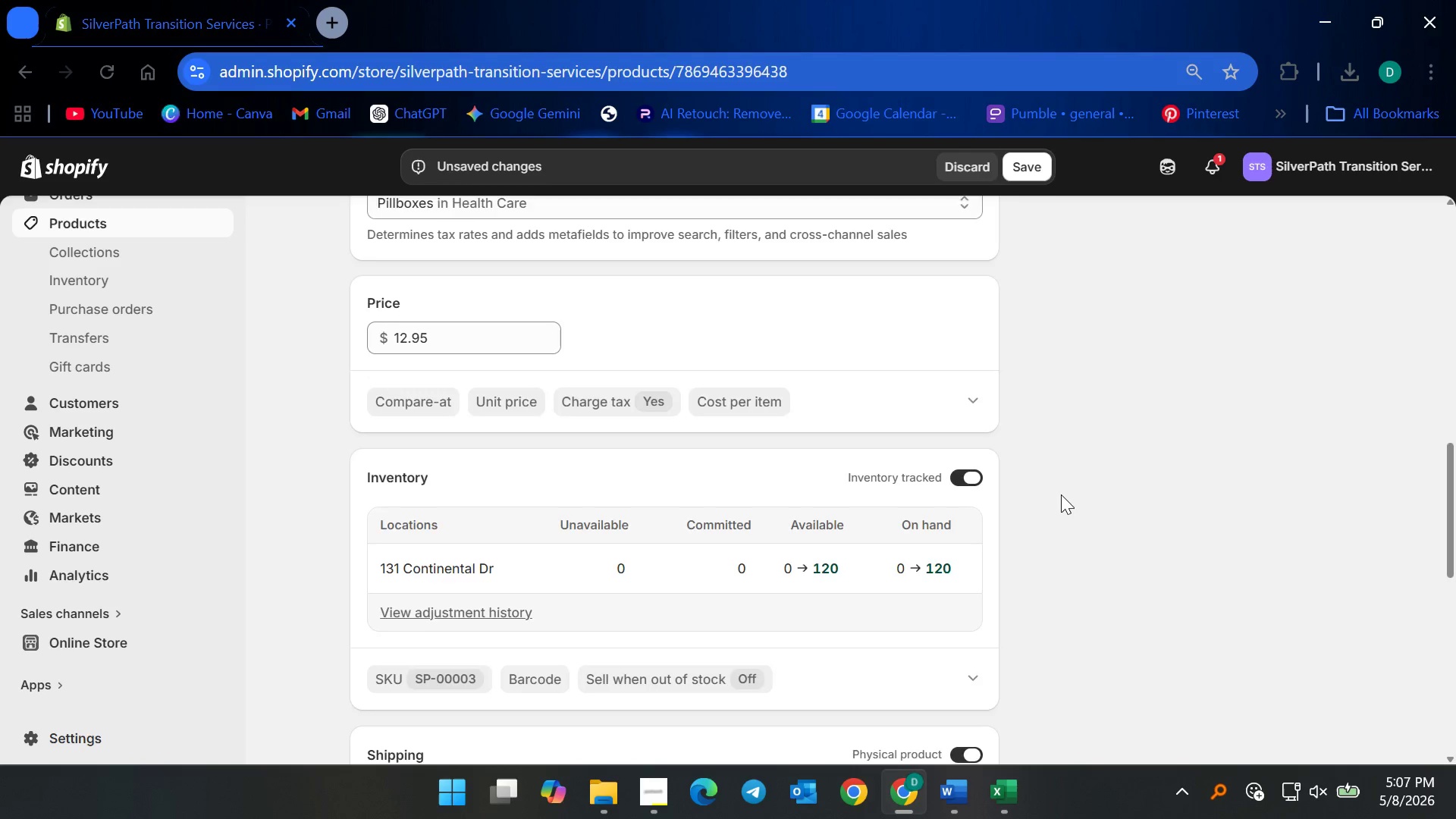 
scroll: coordinate [1059, 498], scroll_direction: down, amount: 4.0
 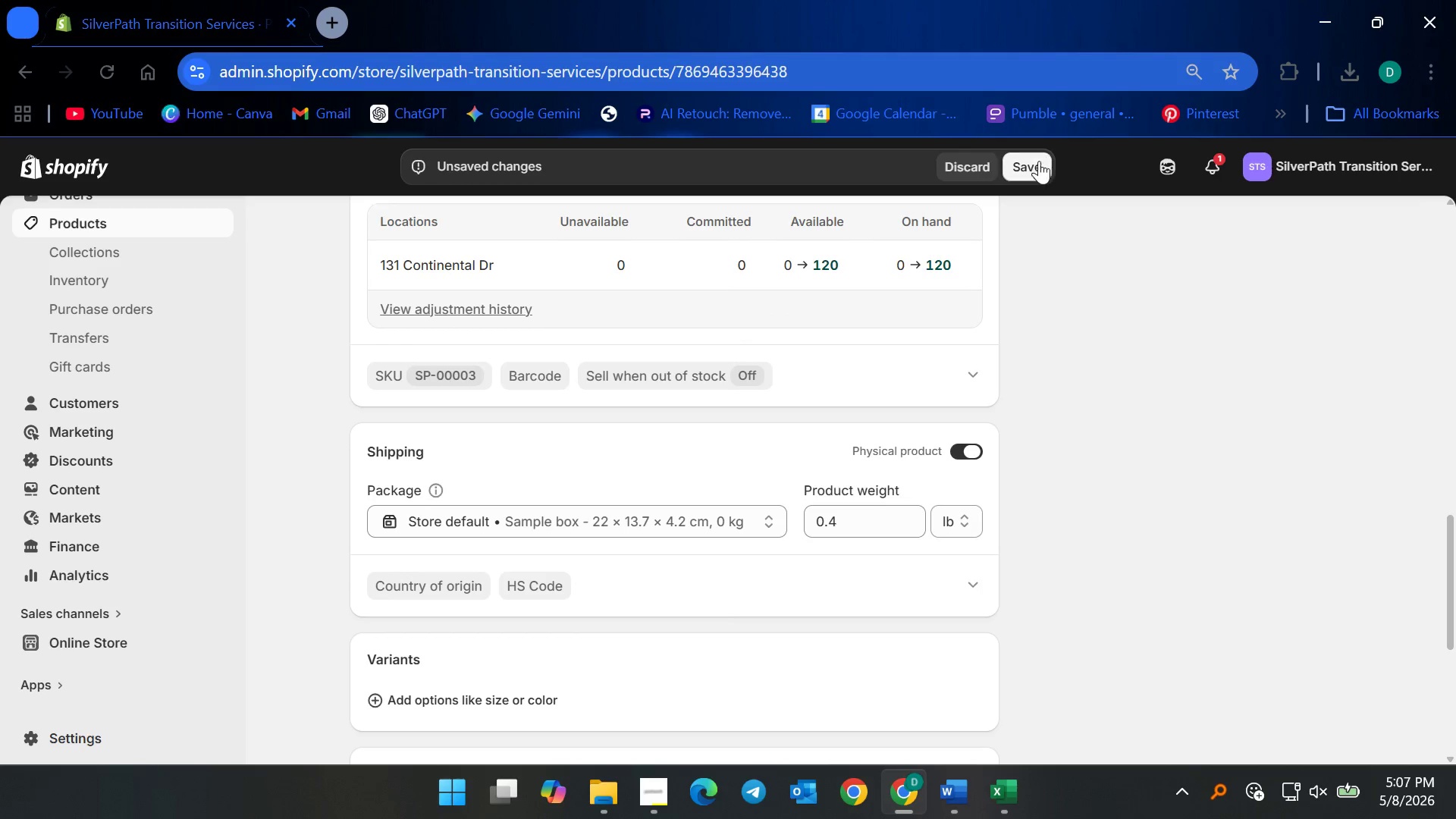 
left_click([1036, 166])
 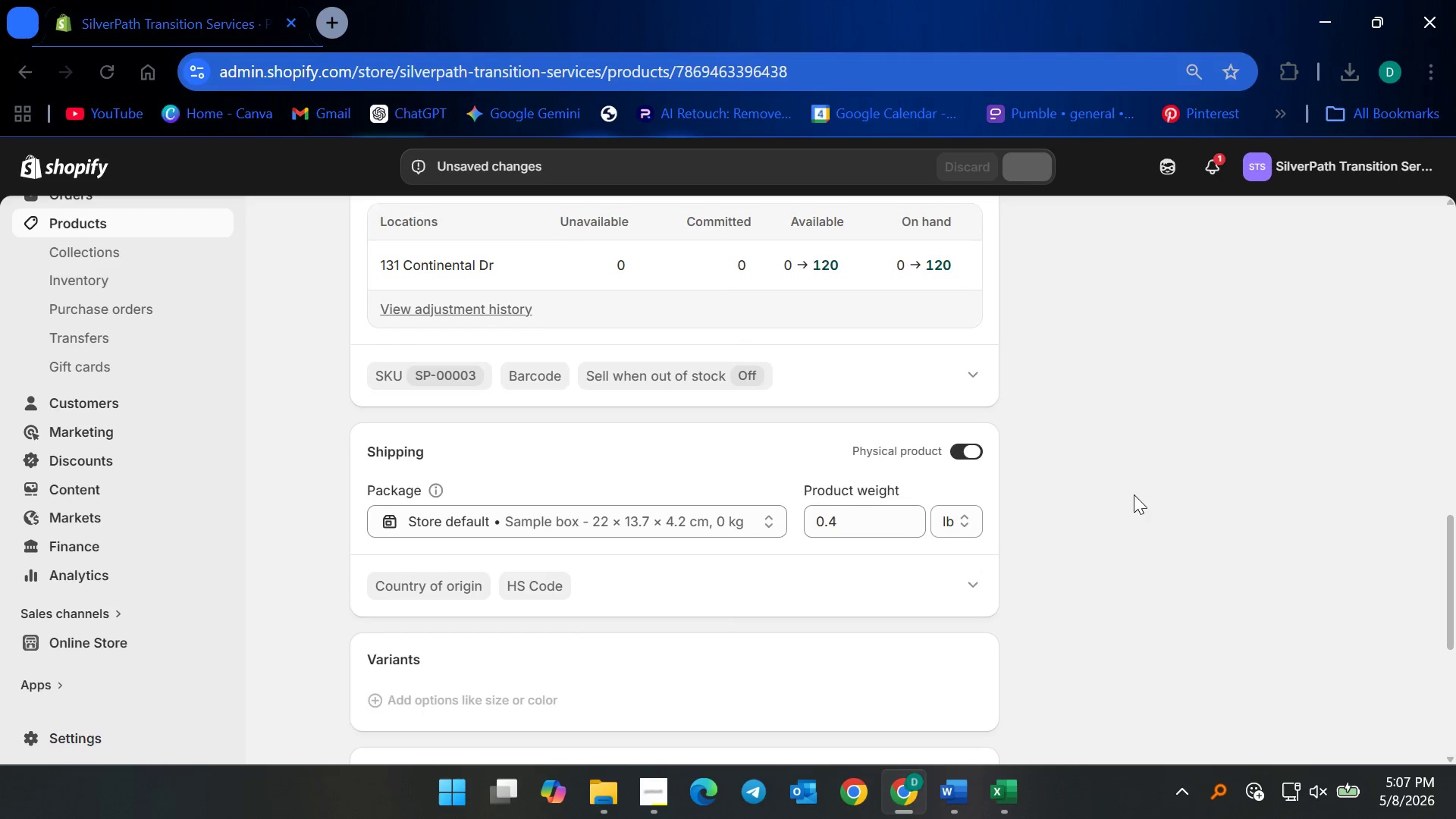 
scroll: coordinate [1050, 538], scroll_direction: up, amount: 8.0
 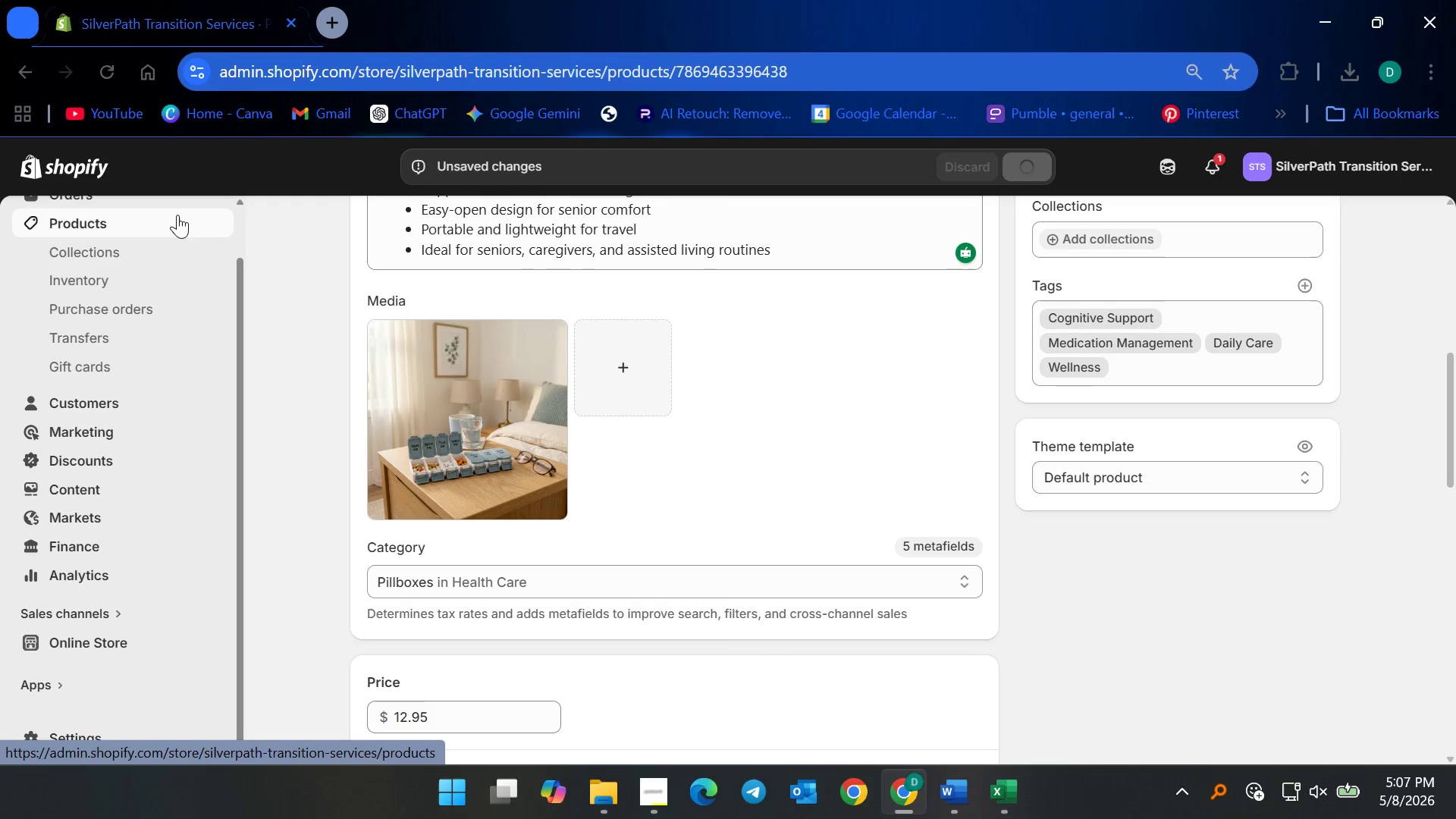 
left_click([177, 215])
 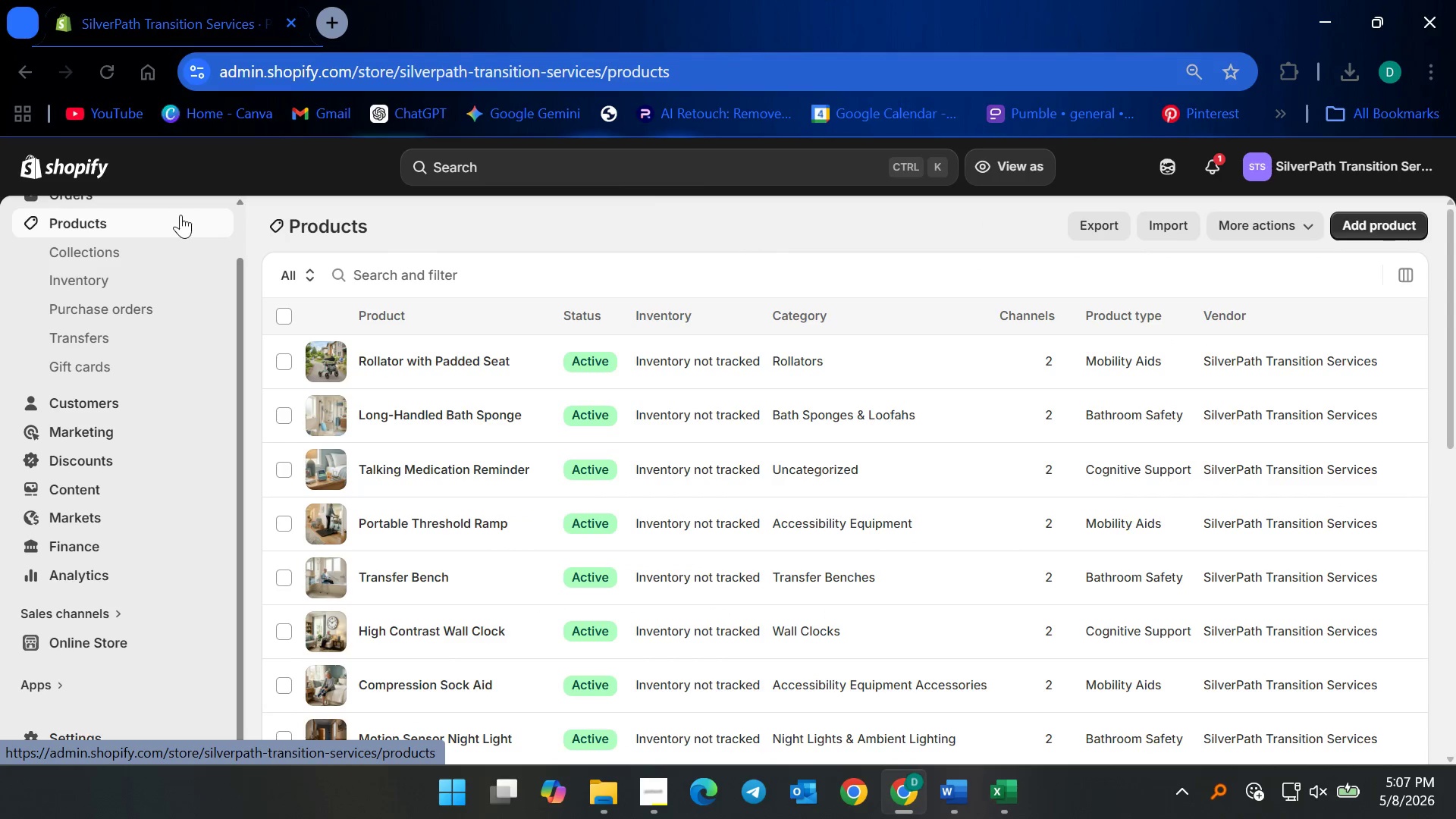 
scroll: coordinate [514, 579], scroll_direction: down, amount: 15.0
 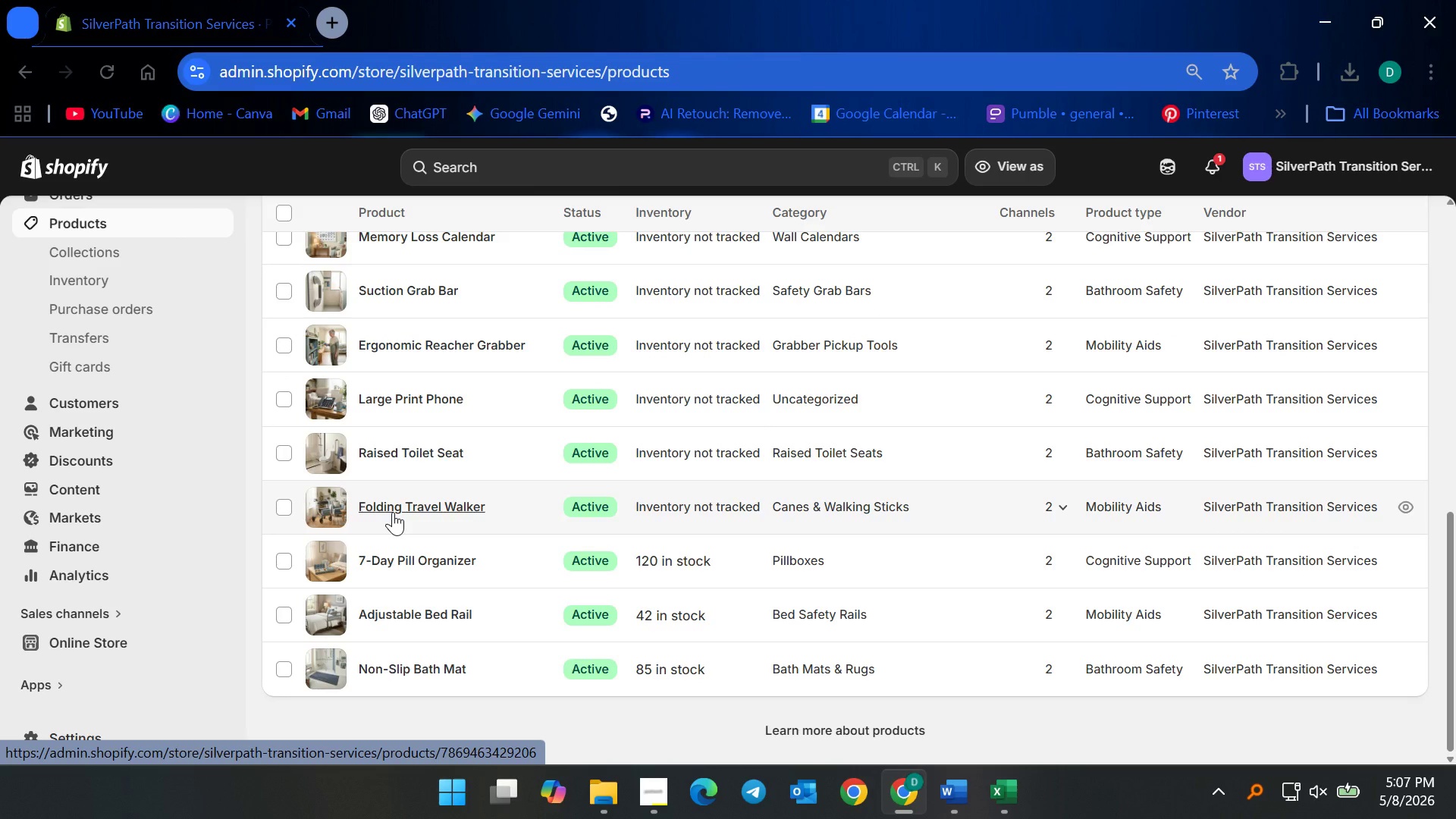 
wait(9.98)
 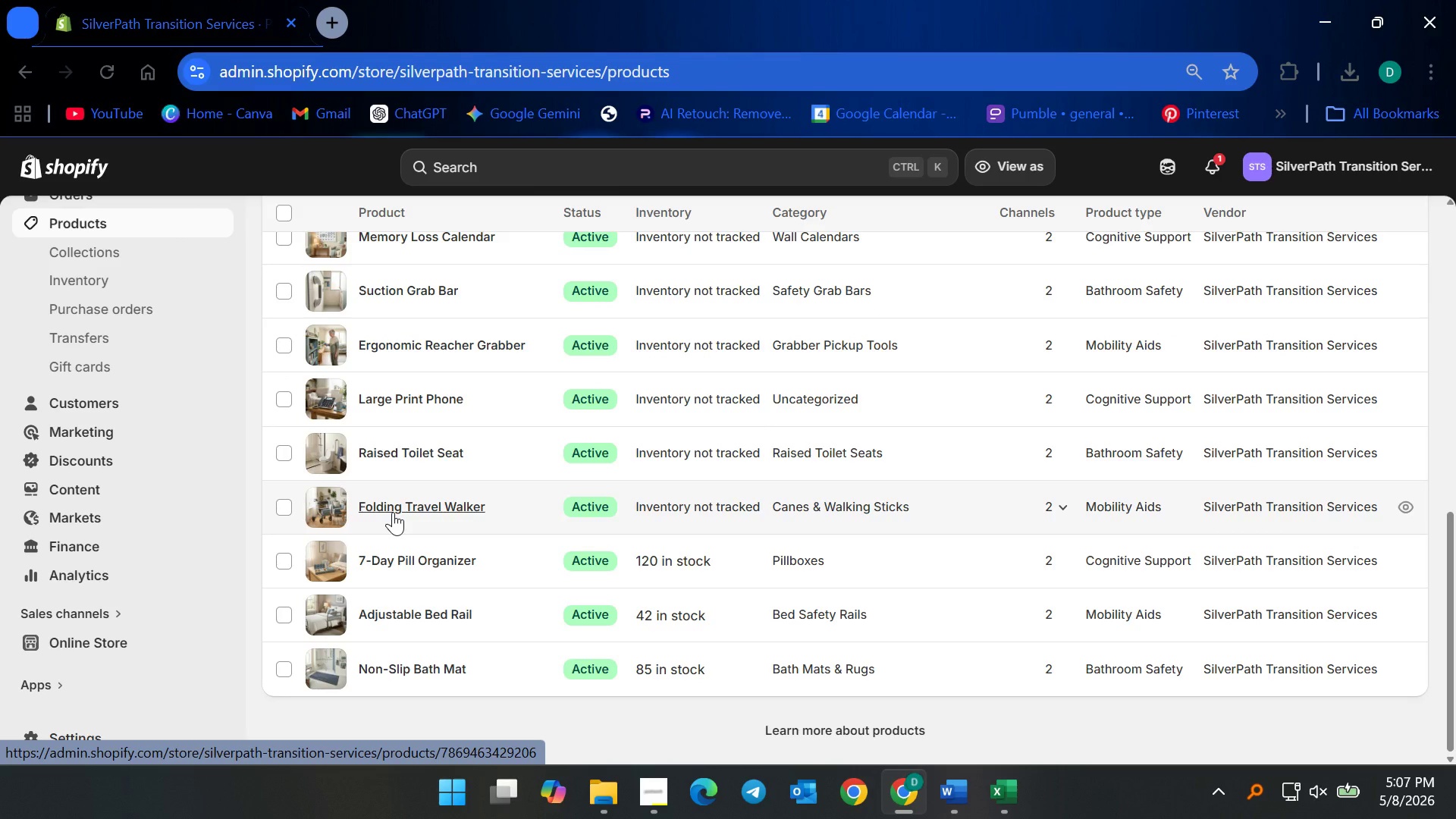 
left_click([393, 513])
 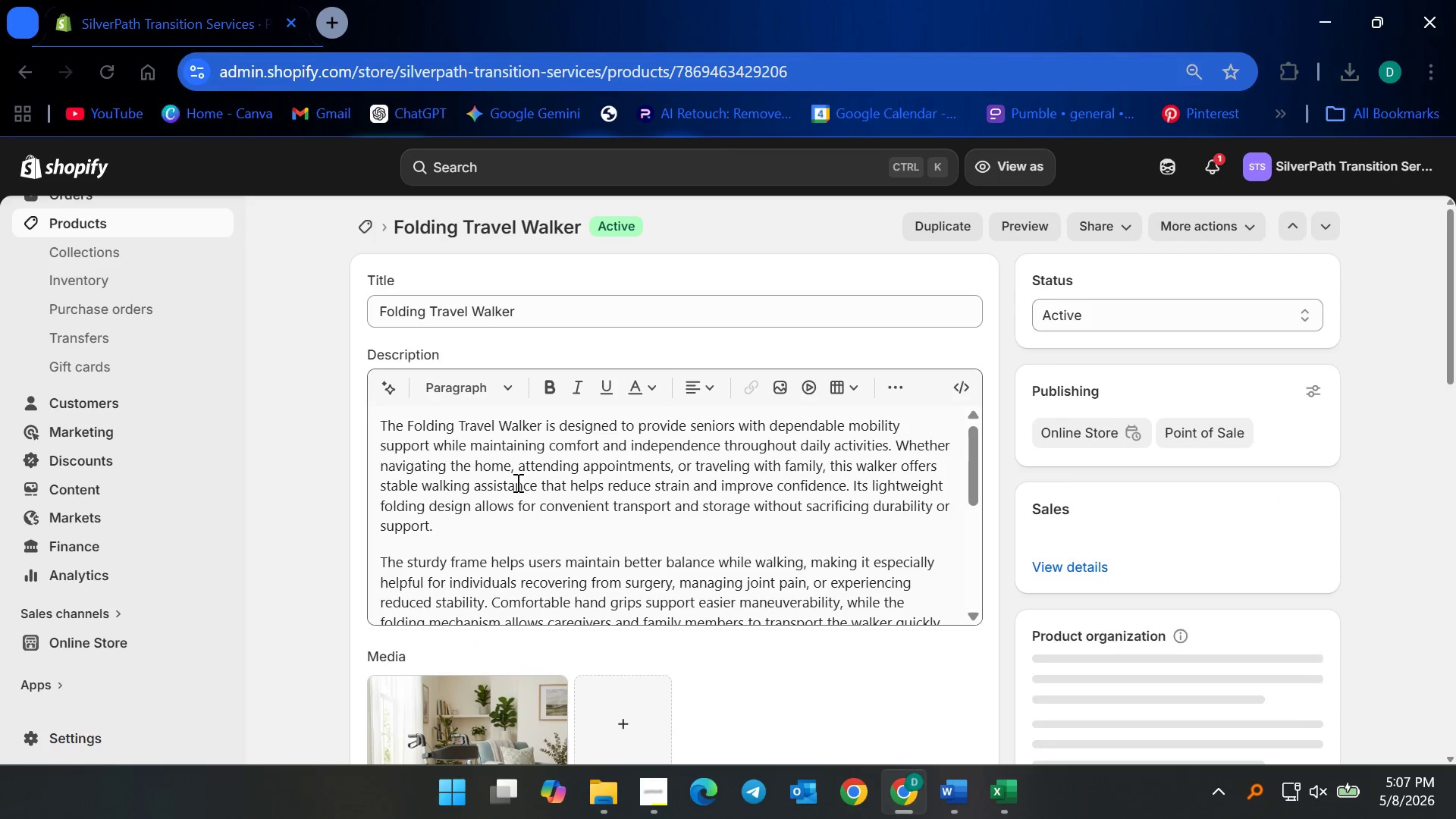 
left_click([695, 526])
 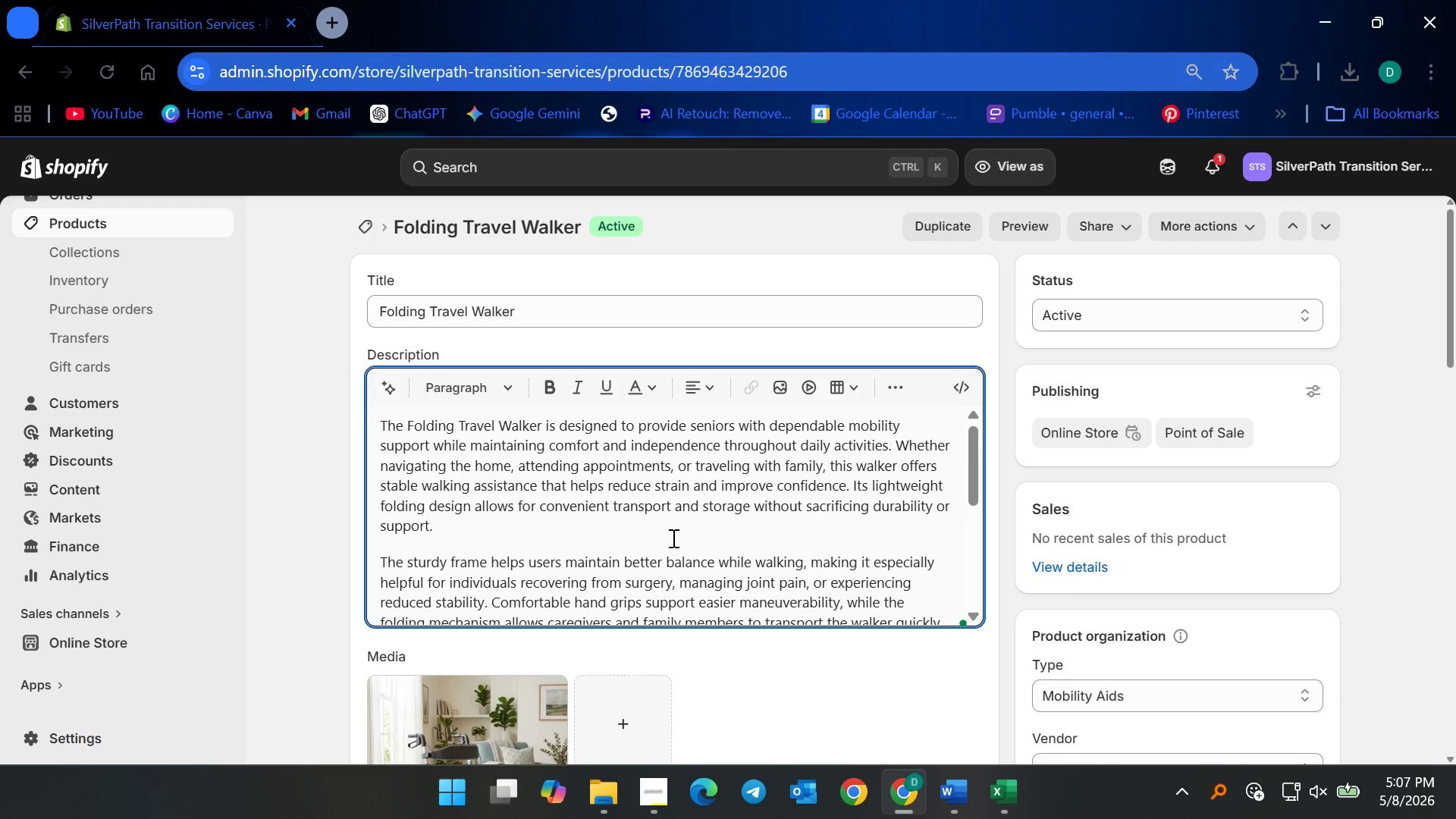 
wait(7.72)
 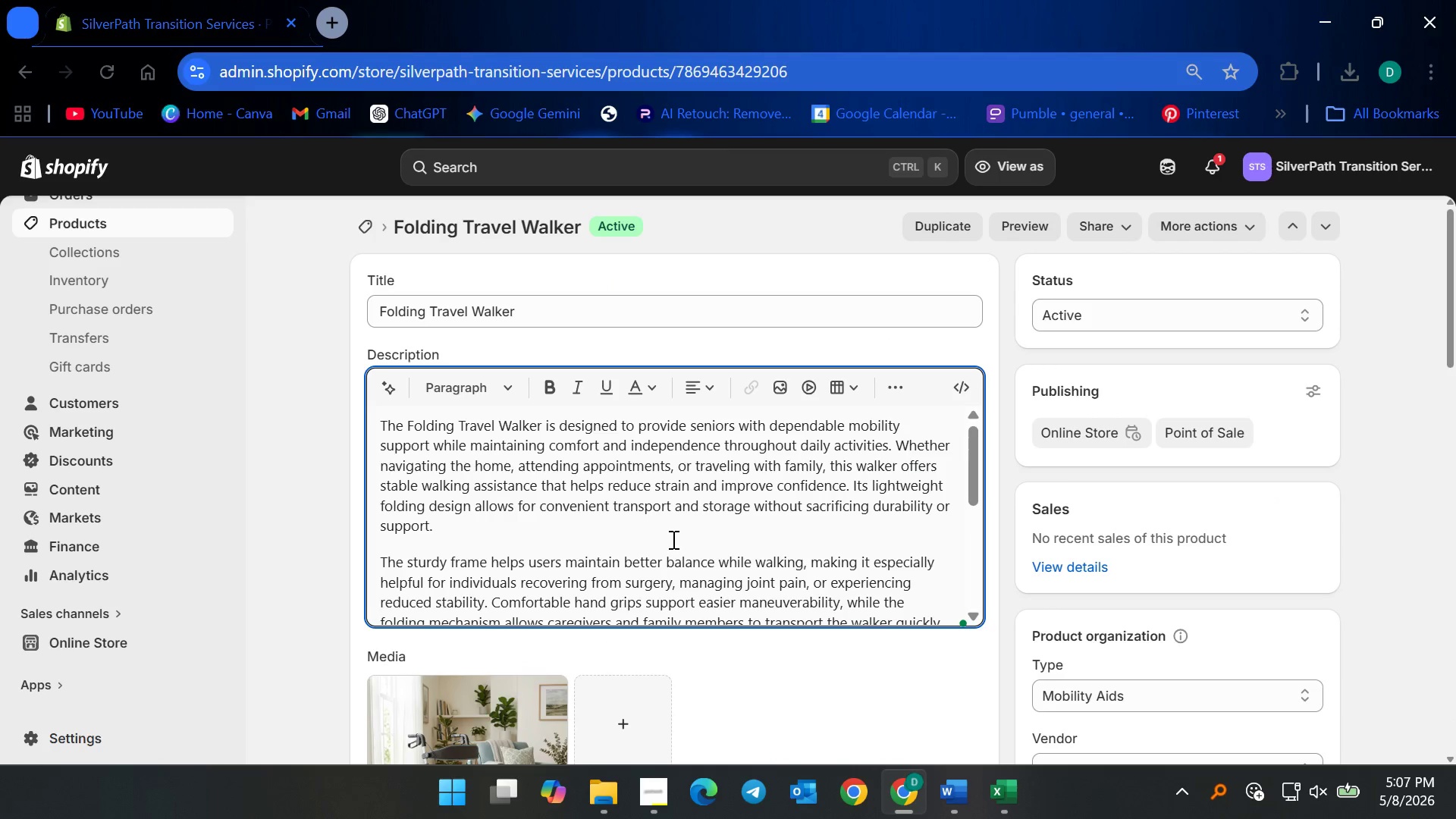 
scroll: coordinate [1050, 507], scroll_direction: down, amount: 11.0
 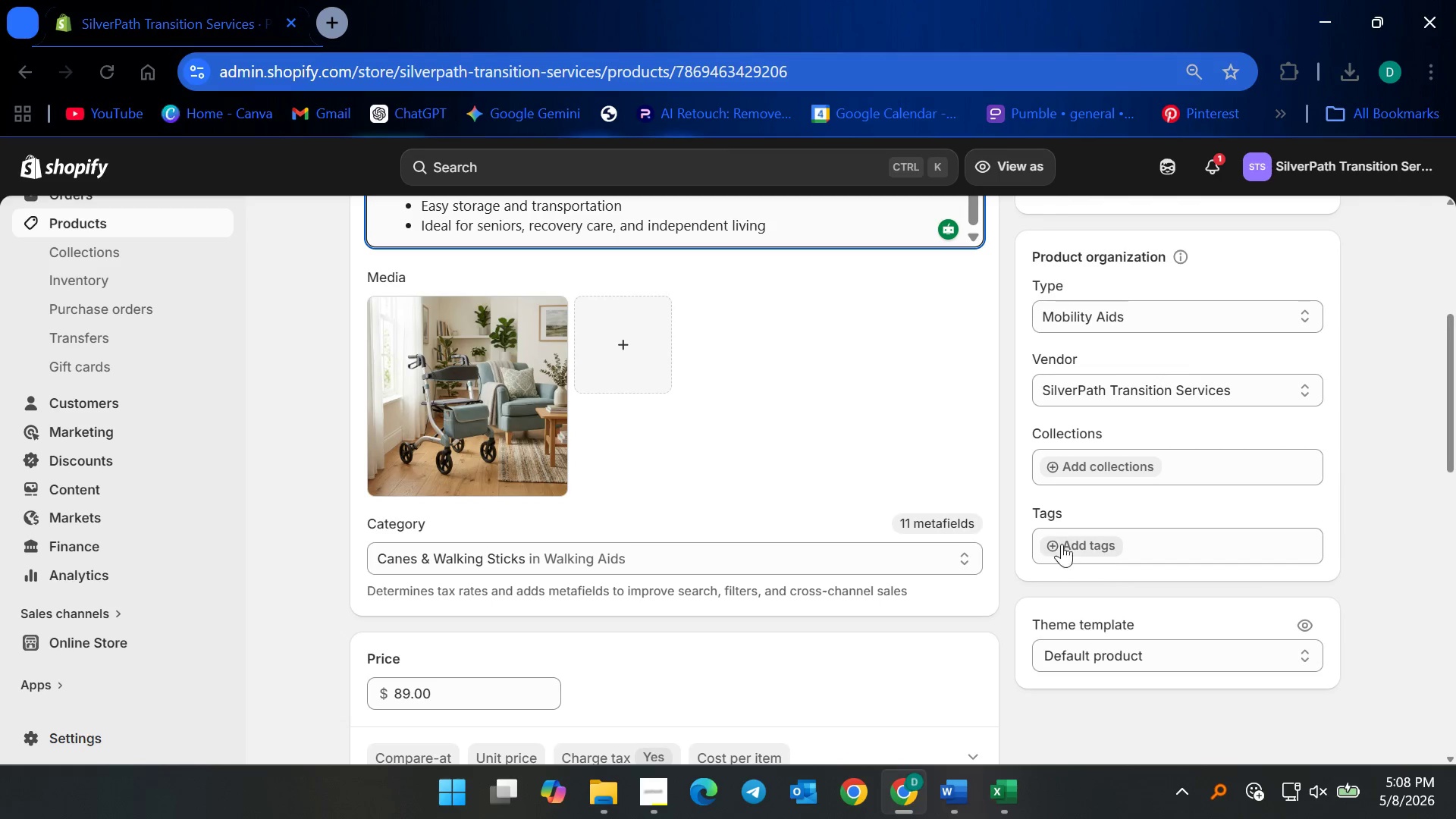 
left_click([1056, 538])
 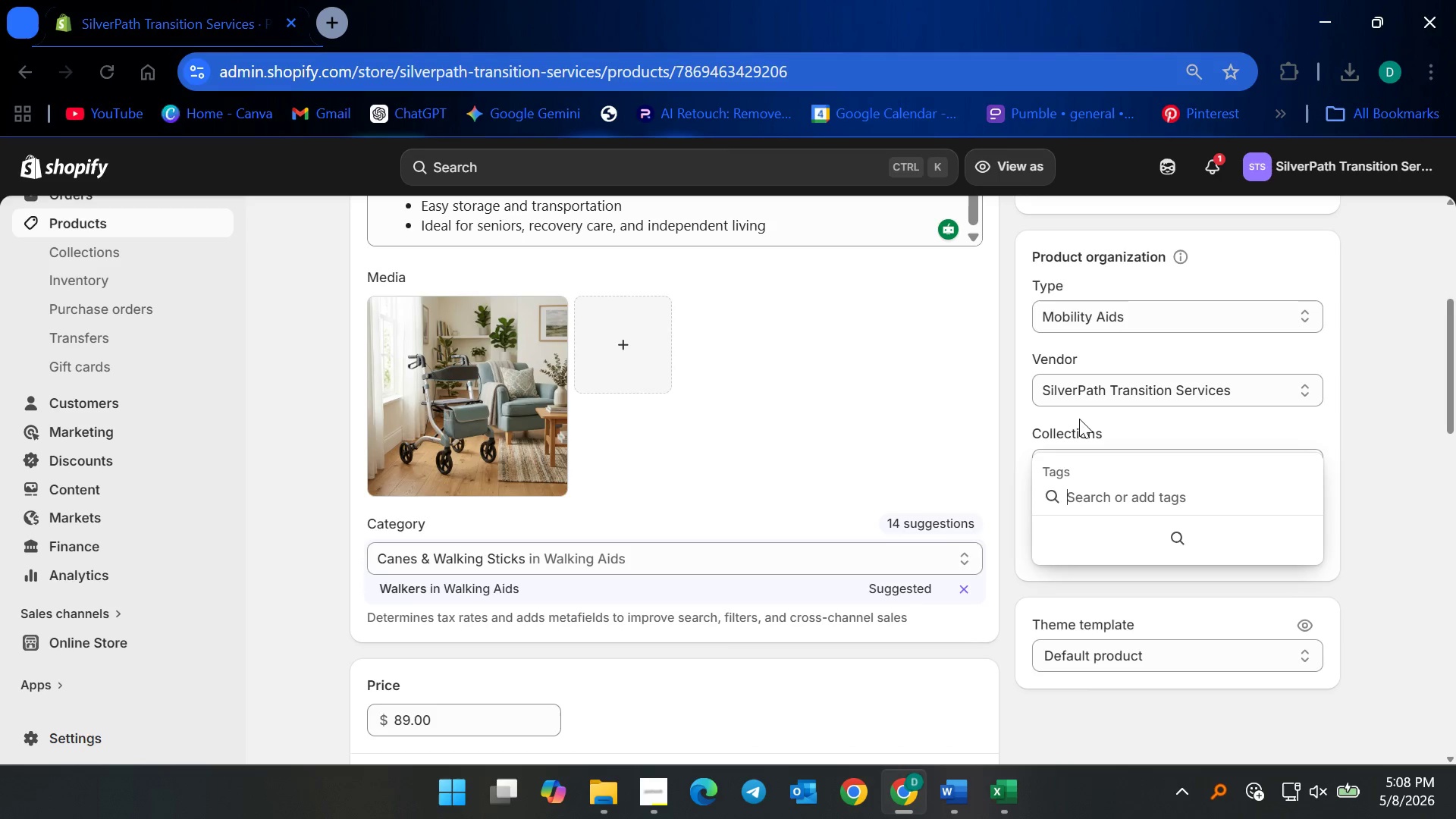 
wait(5.97)
 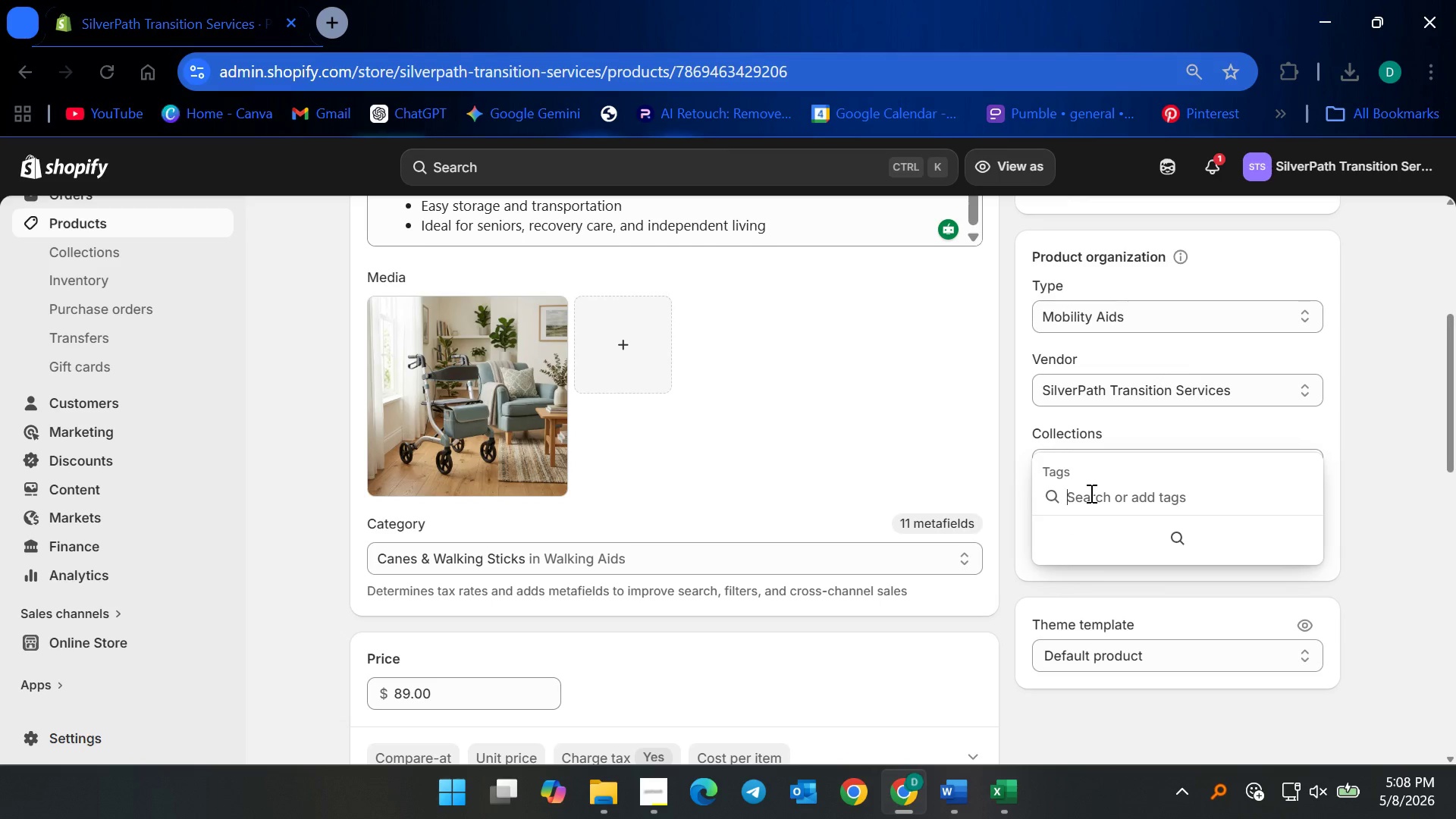 
left_click([483, 589])
 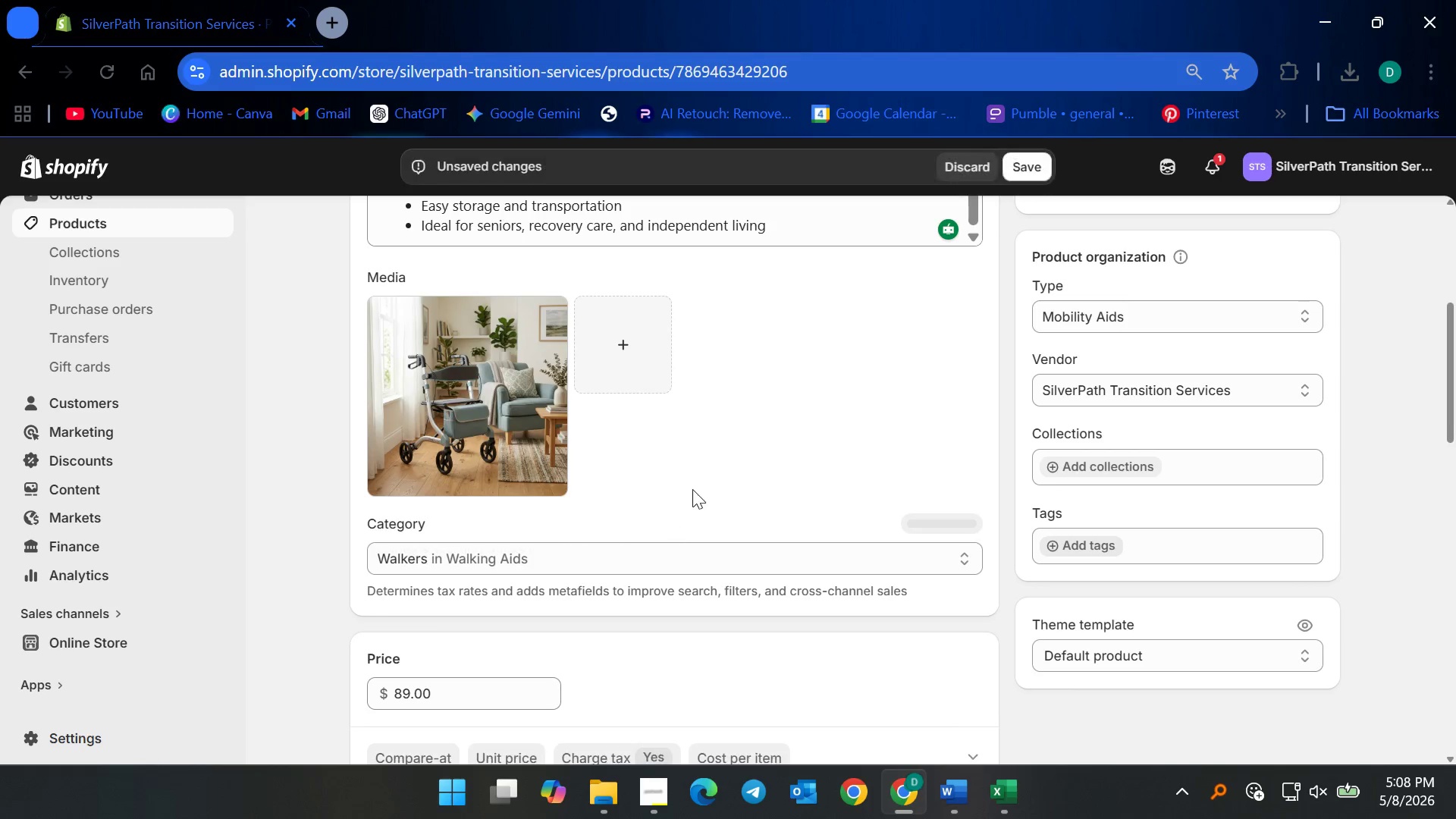 
scroll: coordinate [711, 474], scroll_direction: up, amount: 4.0
 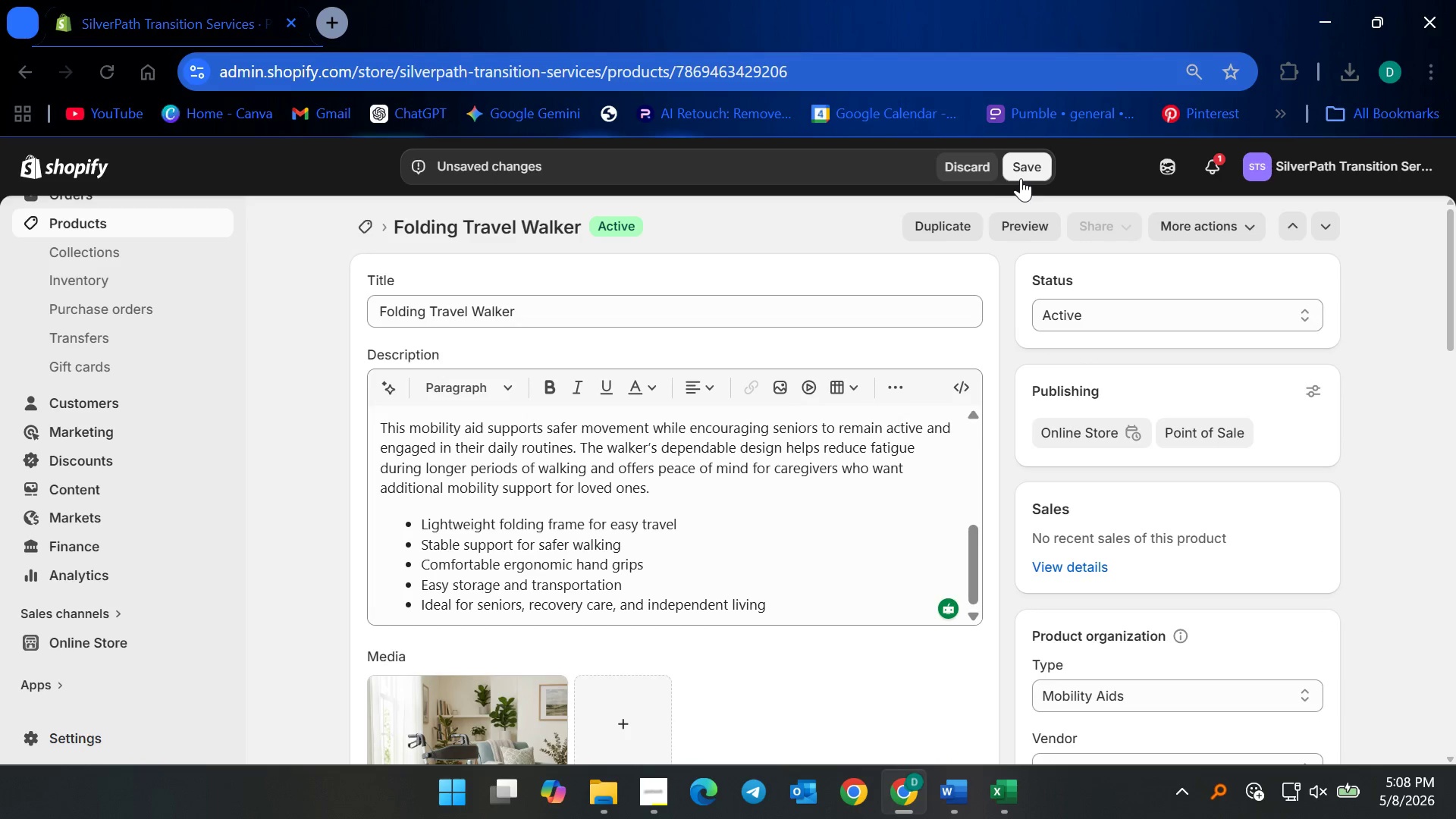 
left_click([1026, 167])
 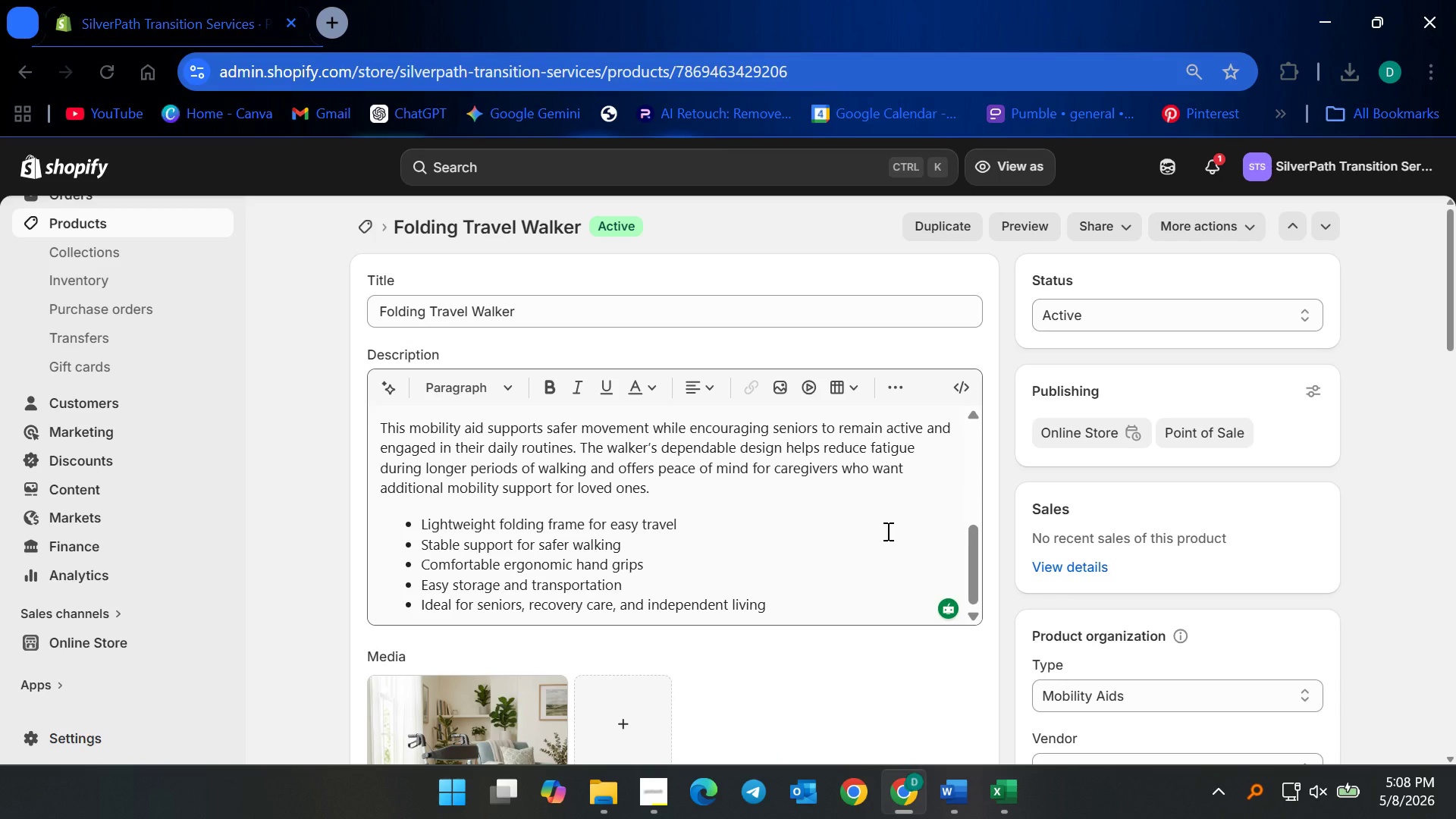 
wait(13.8)
 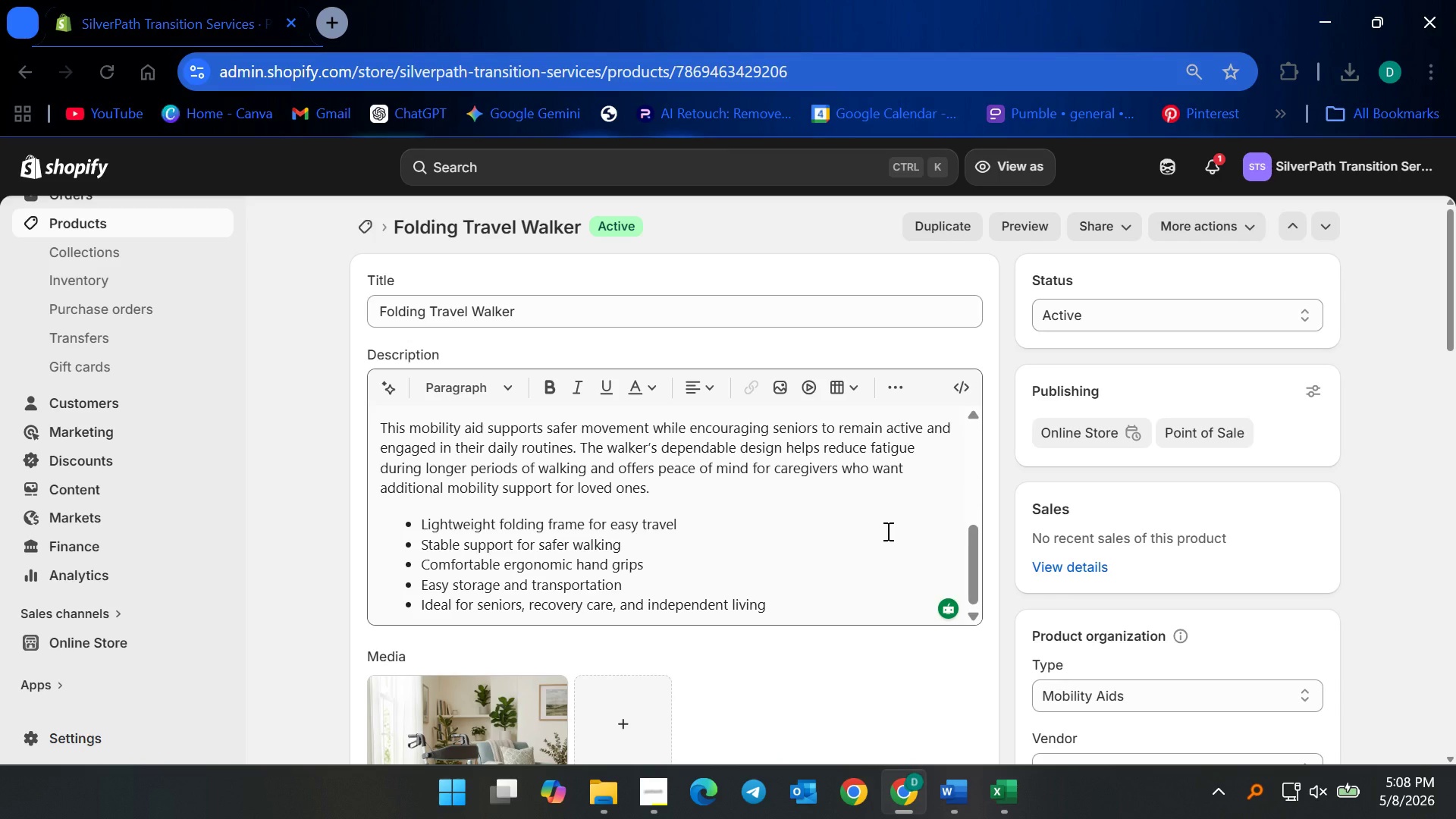 
scroll: coordinate [898, 548], scroll_direction: down, amount: 3.0
 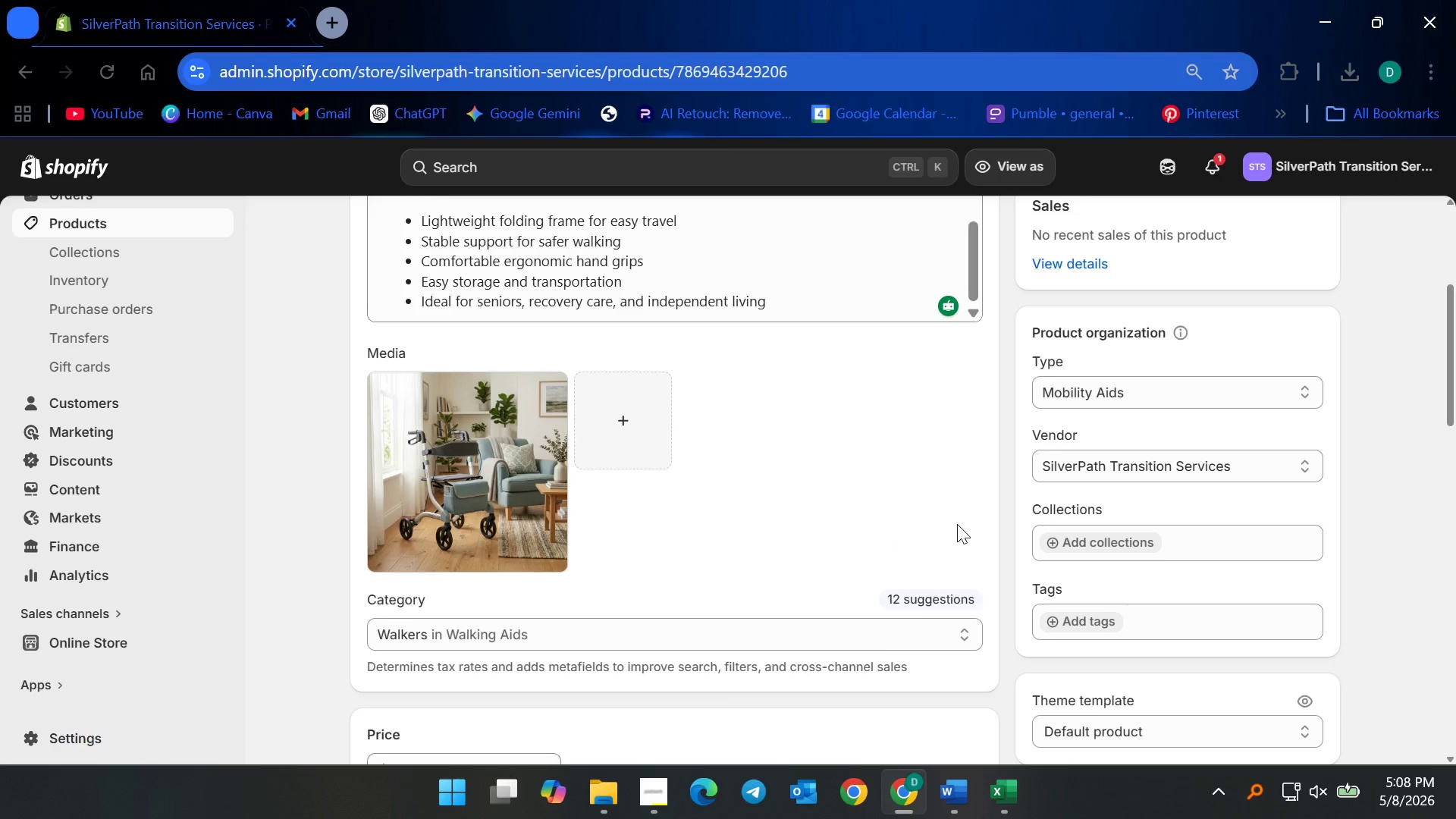 
scroll: coordinate [712, 517], scroll_direction: up, amount: 5.0
 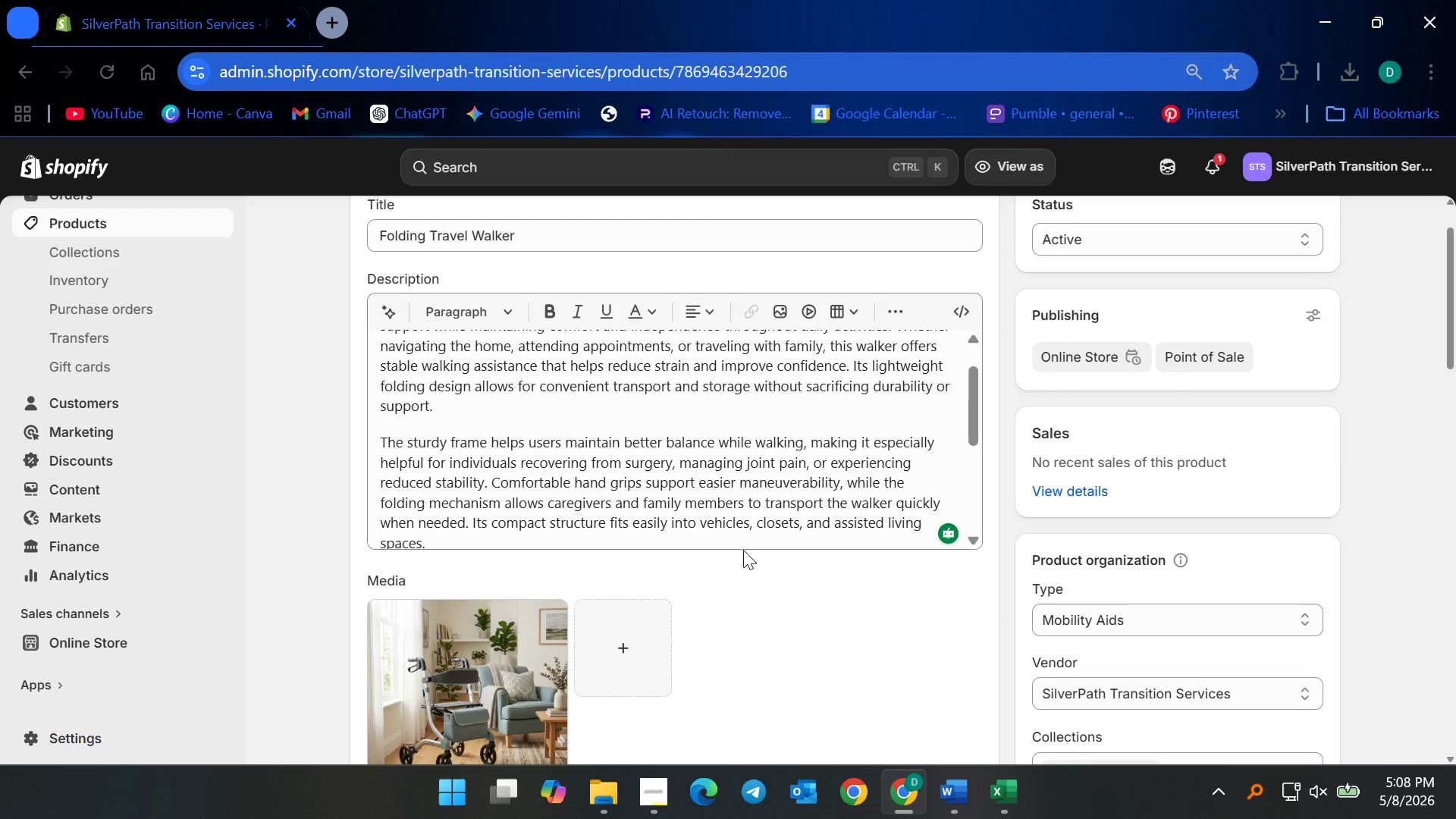 
scroll: coordinate [855, 602], scroll_direction: down, amount: 6.0
 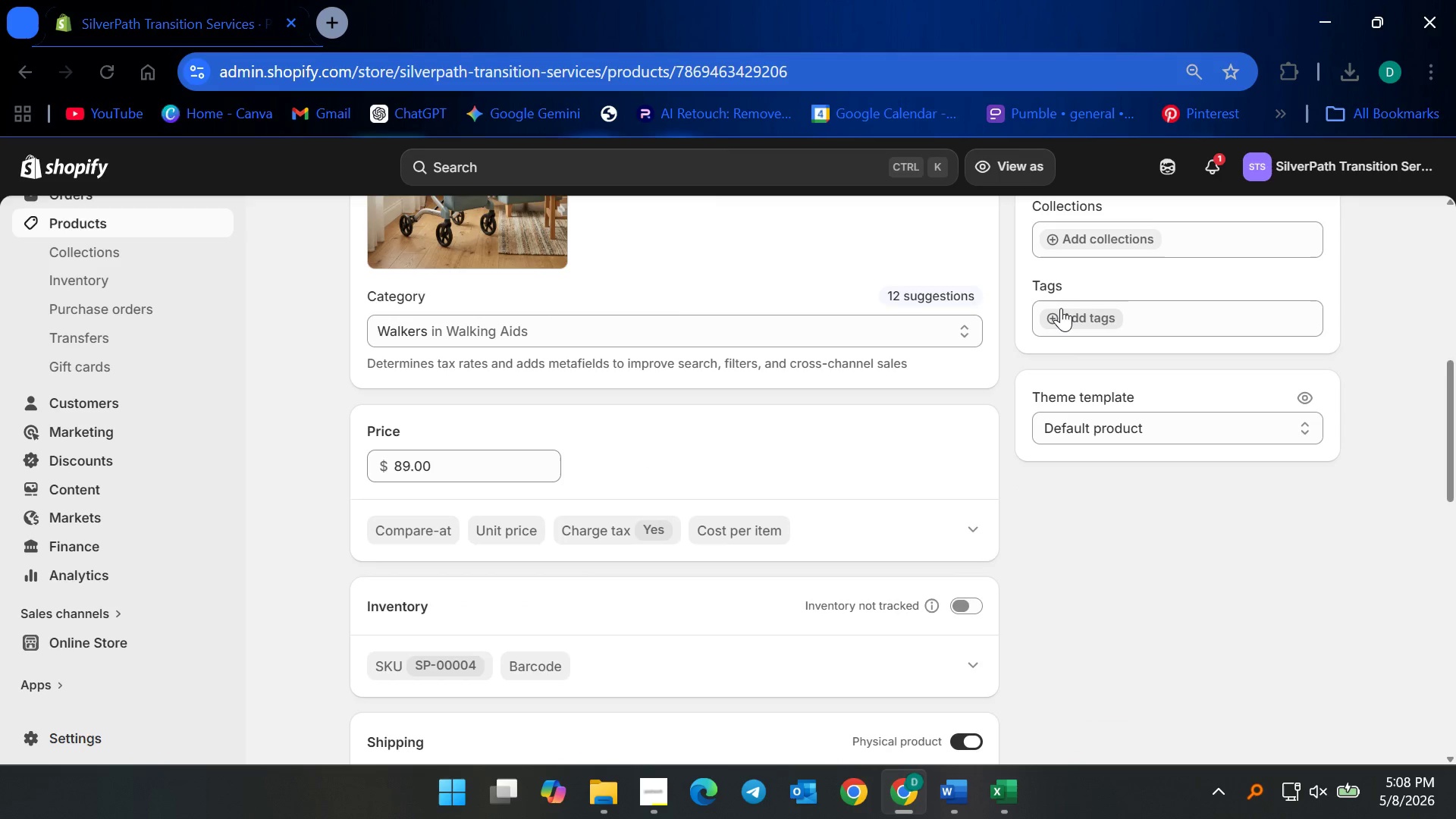 
left_click([1061, 308])
 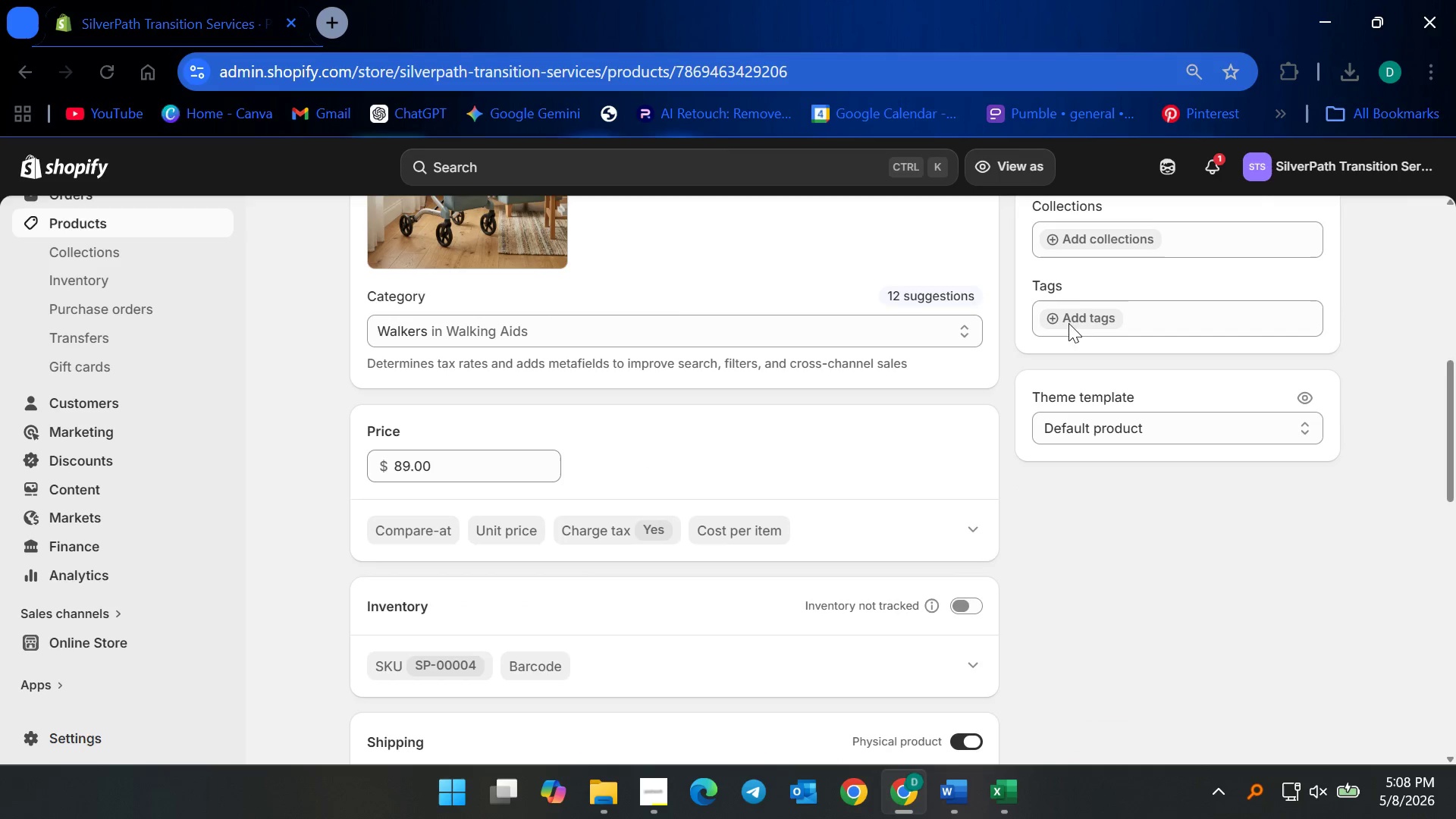 
left_click([1068, 309])
 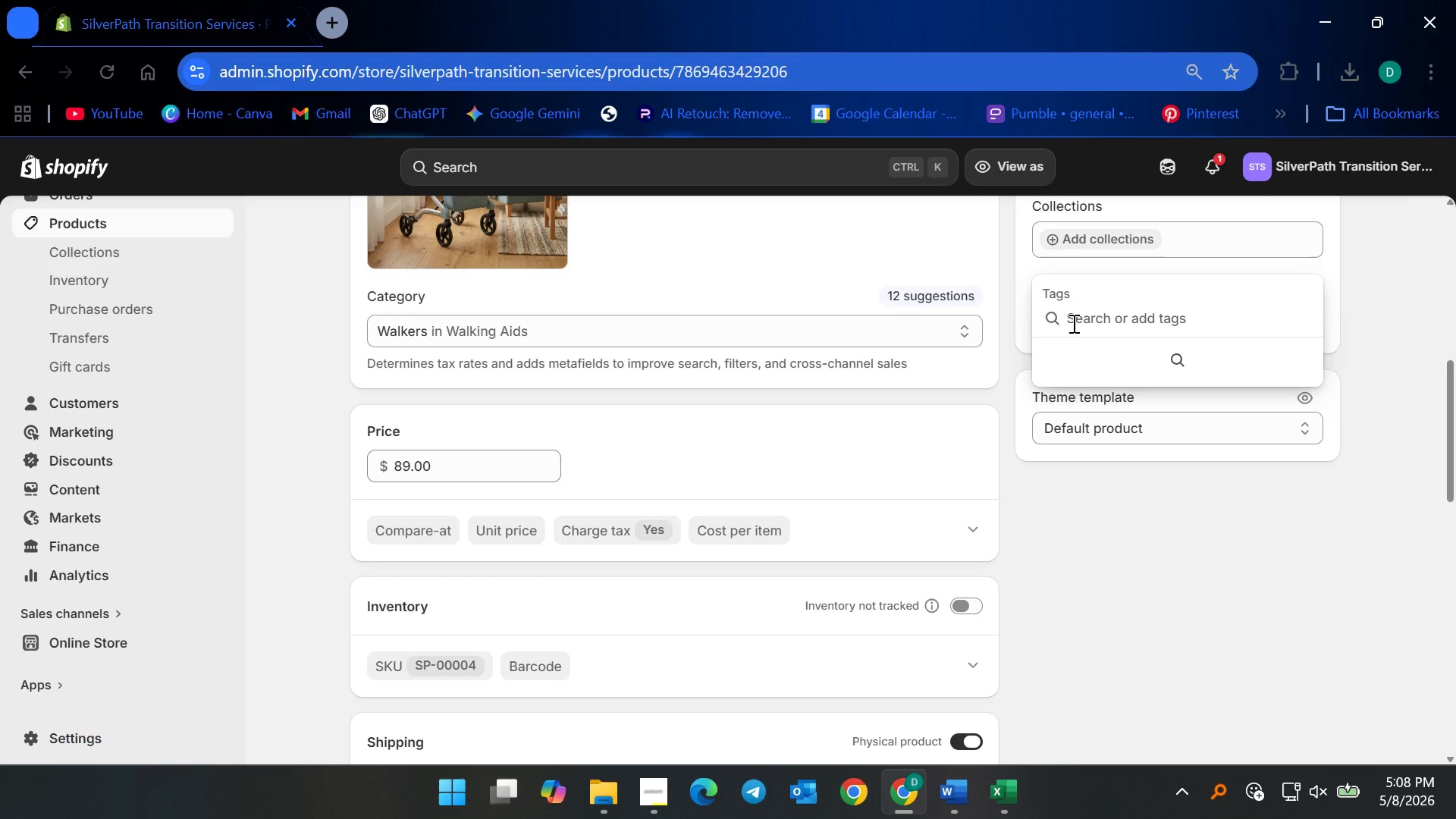 
key(Shift+M)
 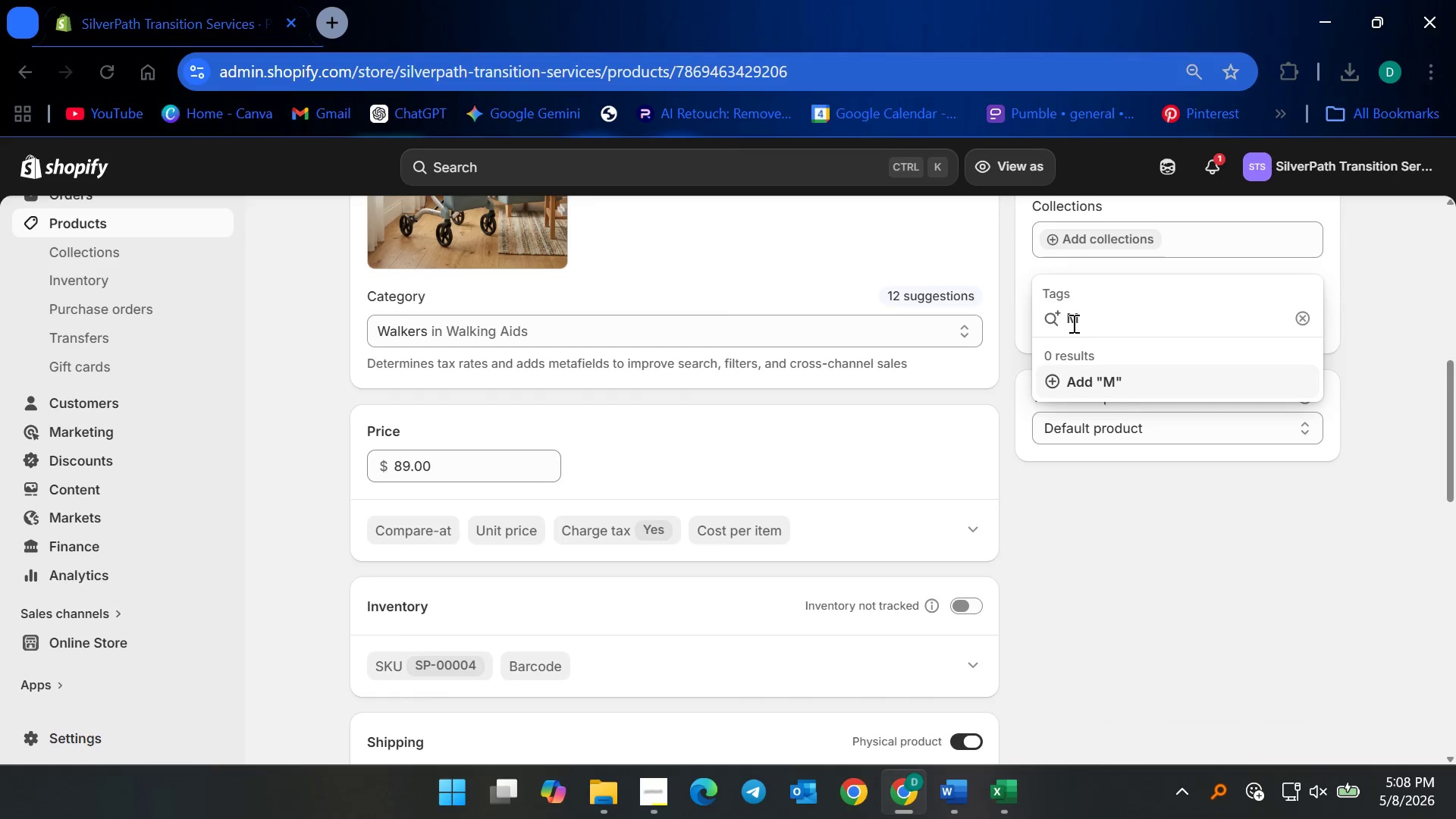 
key(Backspace)
 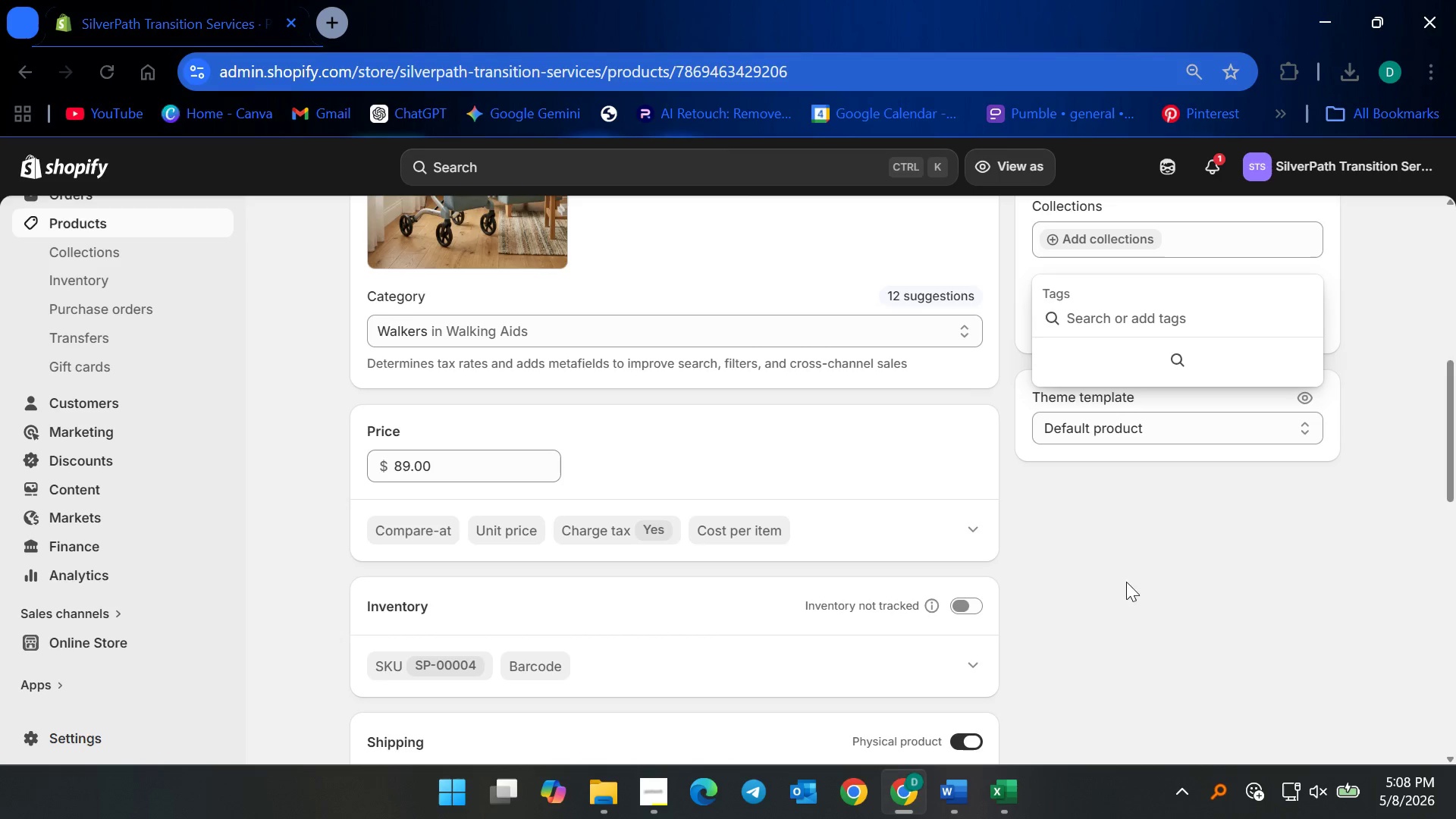 
left_click([1111, 608])
 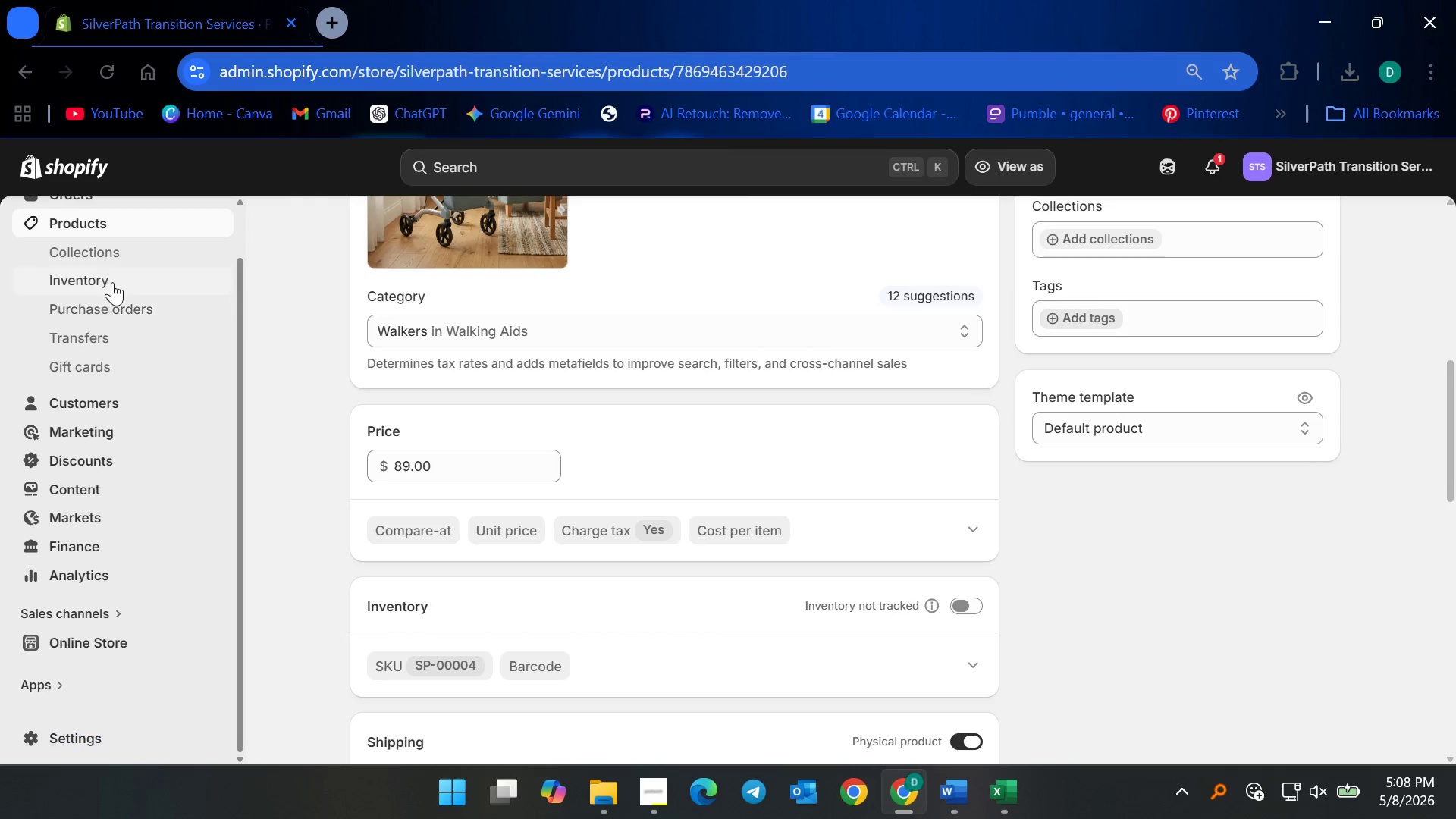 
left_click([130, 218])
 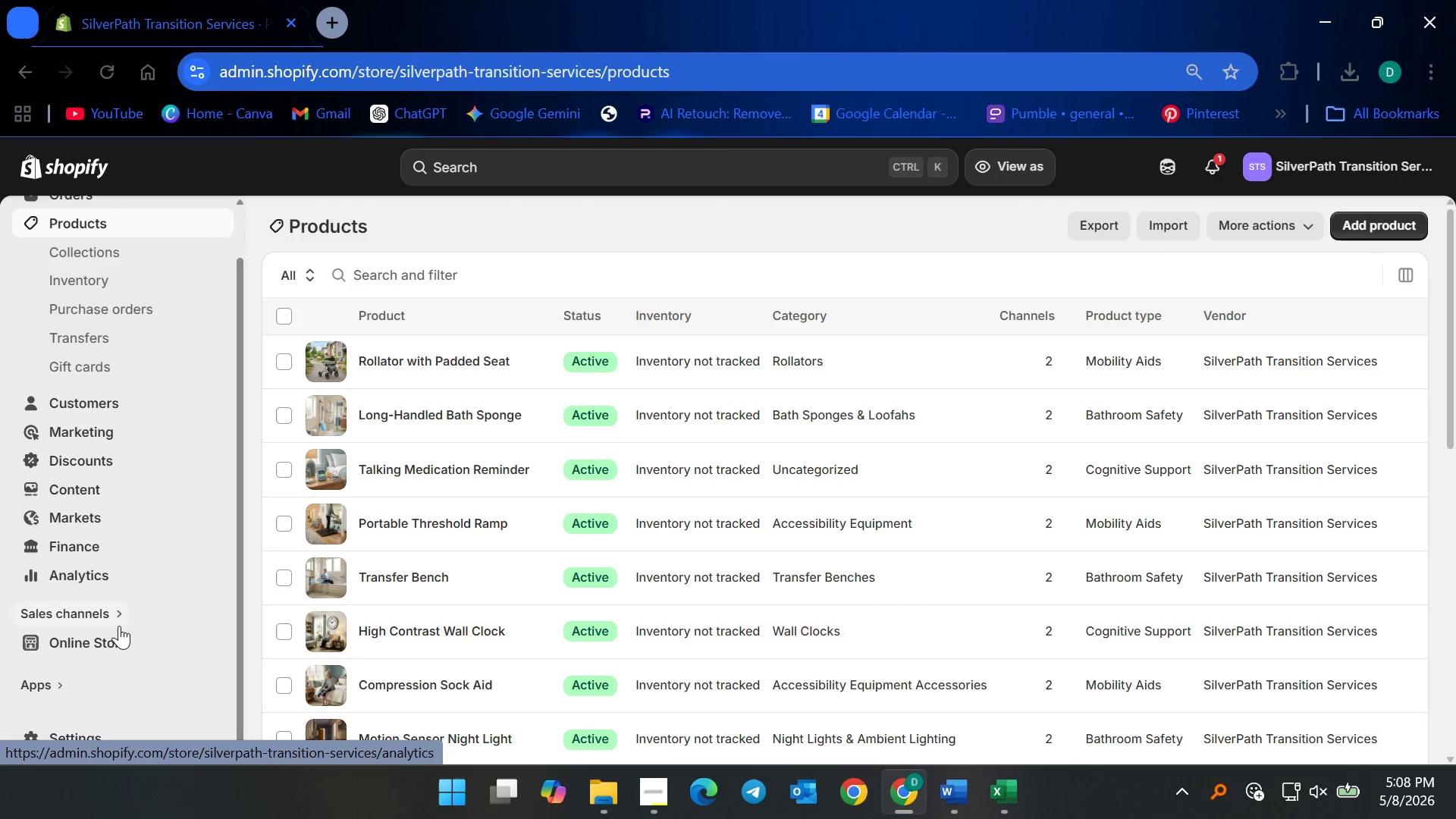 
left_click([107, 642])
 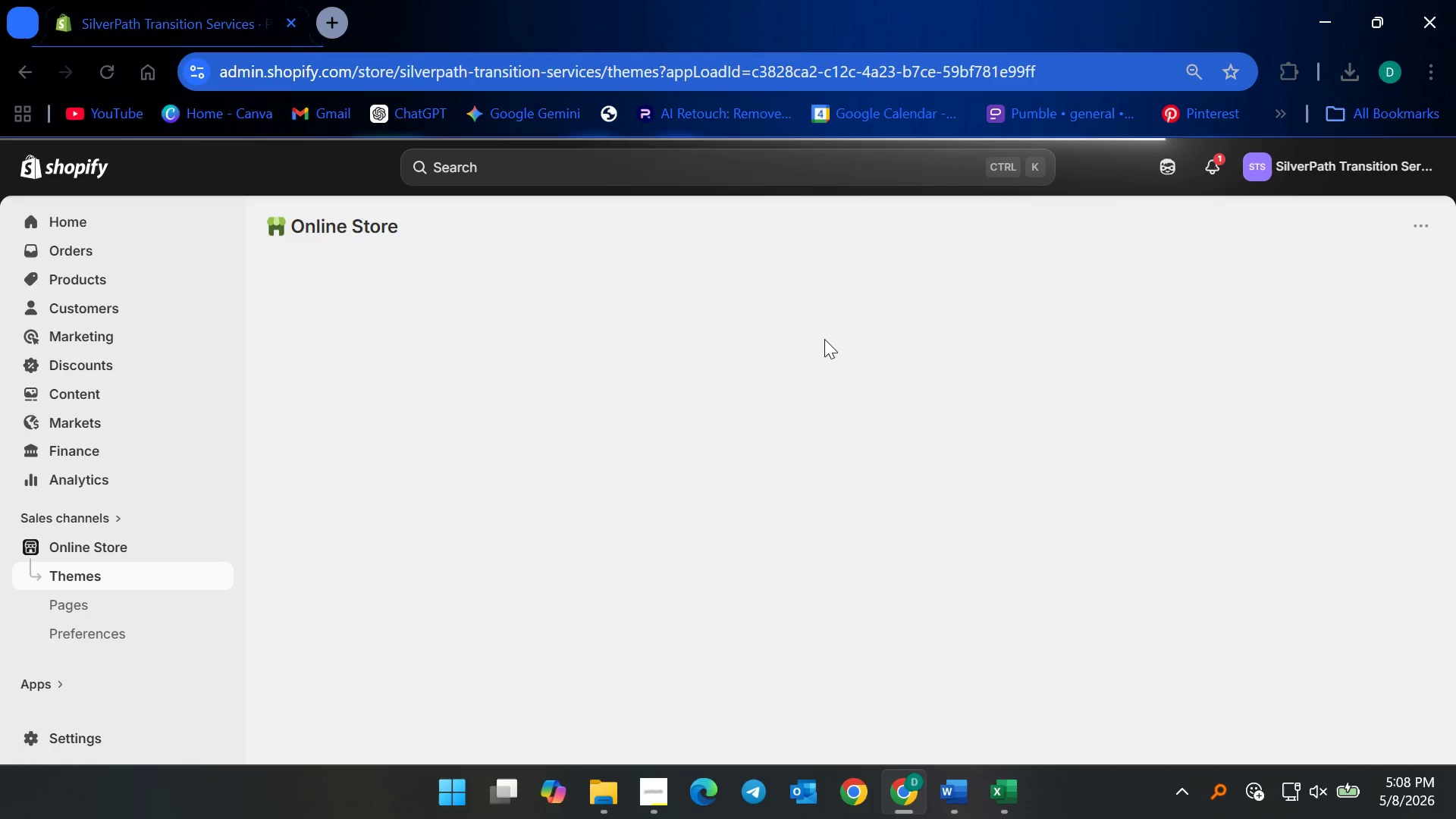 
mouse_move([519, 380])
 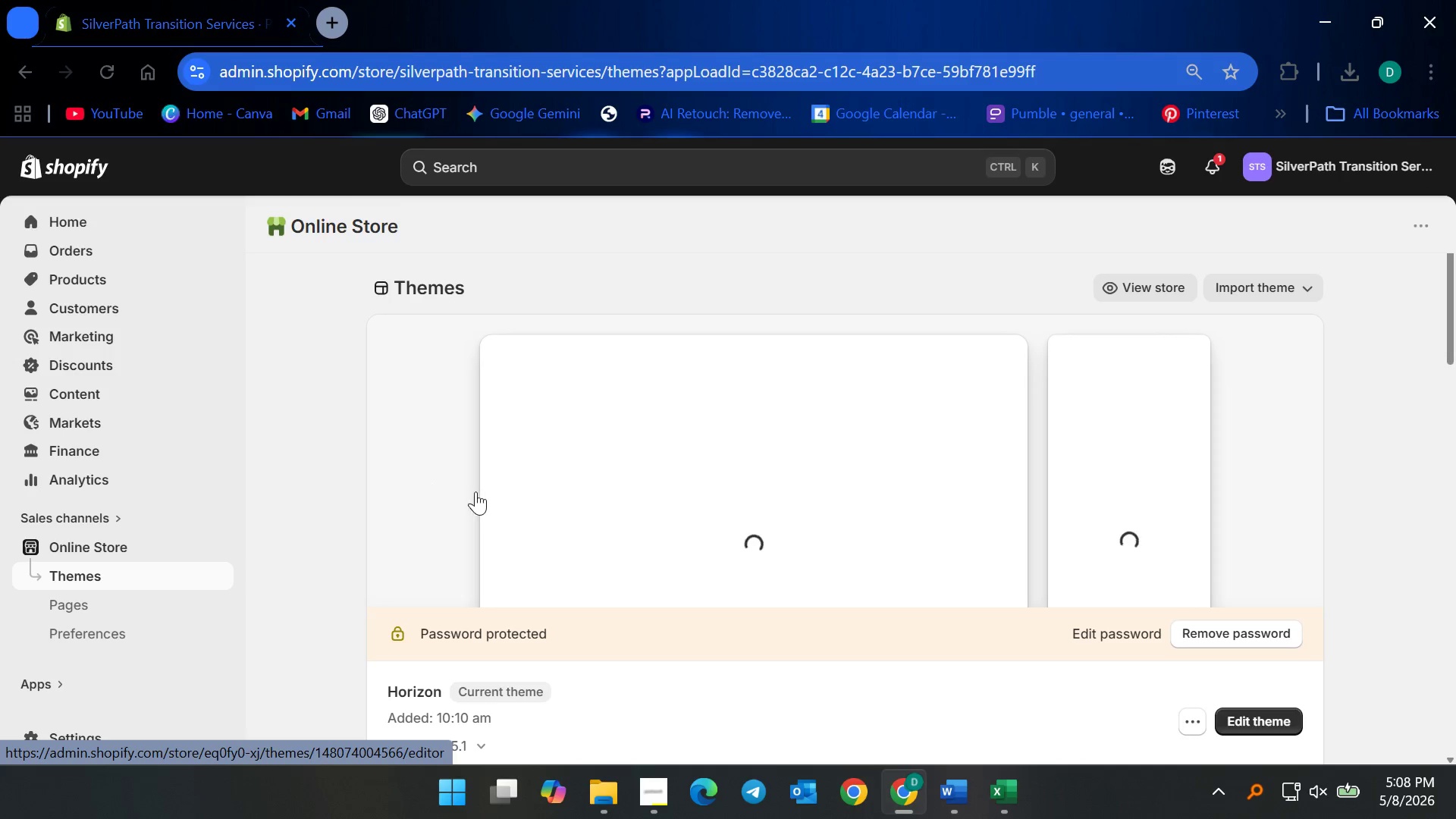 
scroll: coordinate [1135, 535], scroll_direction: down, amount: 17.0
 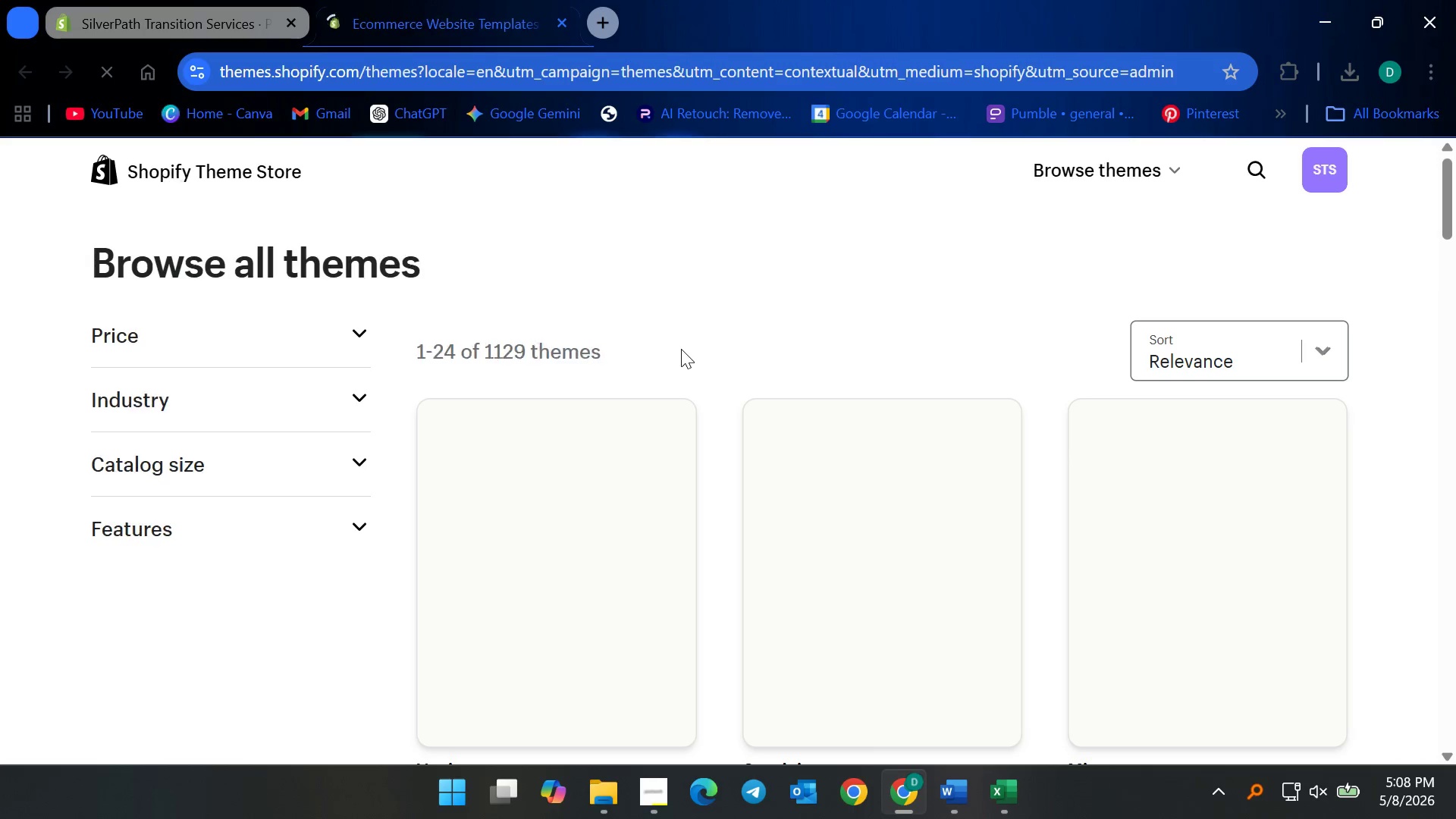 
left_click([130, 381])
 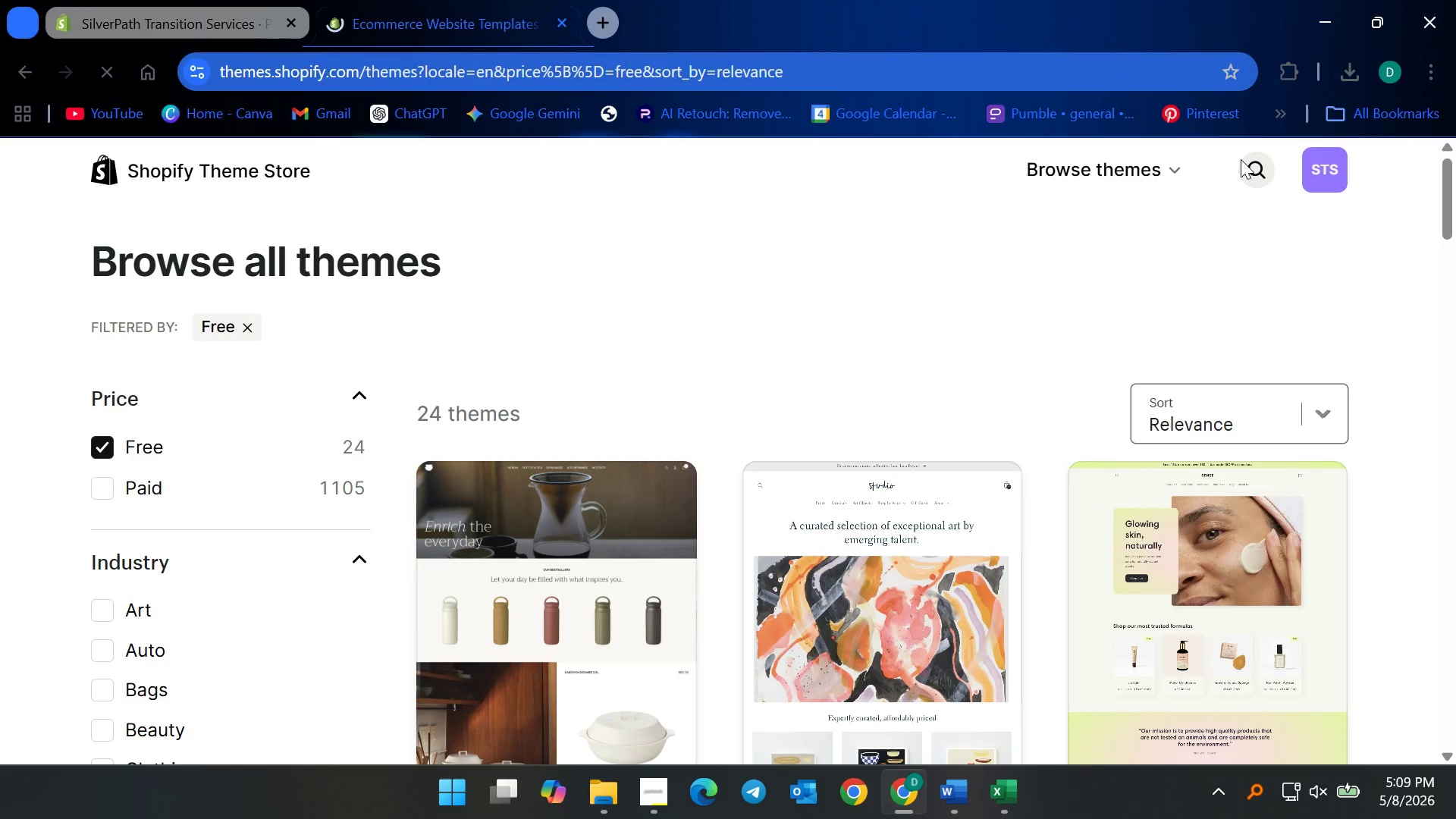 
type(dawn)
 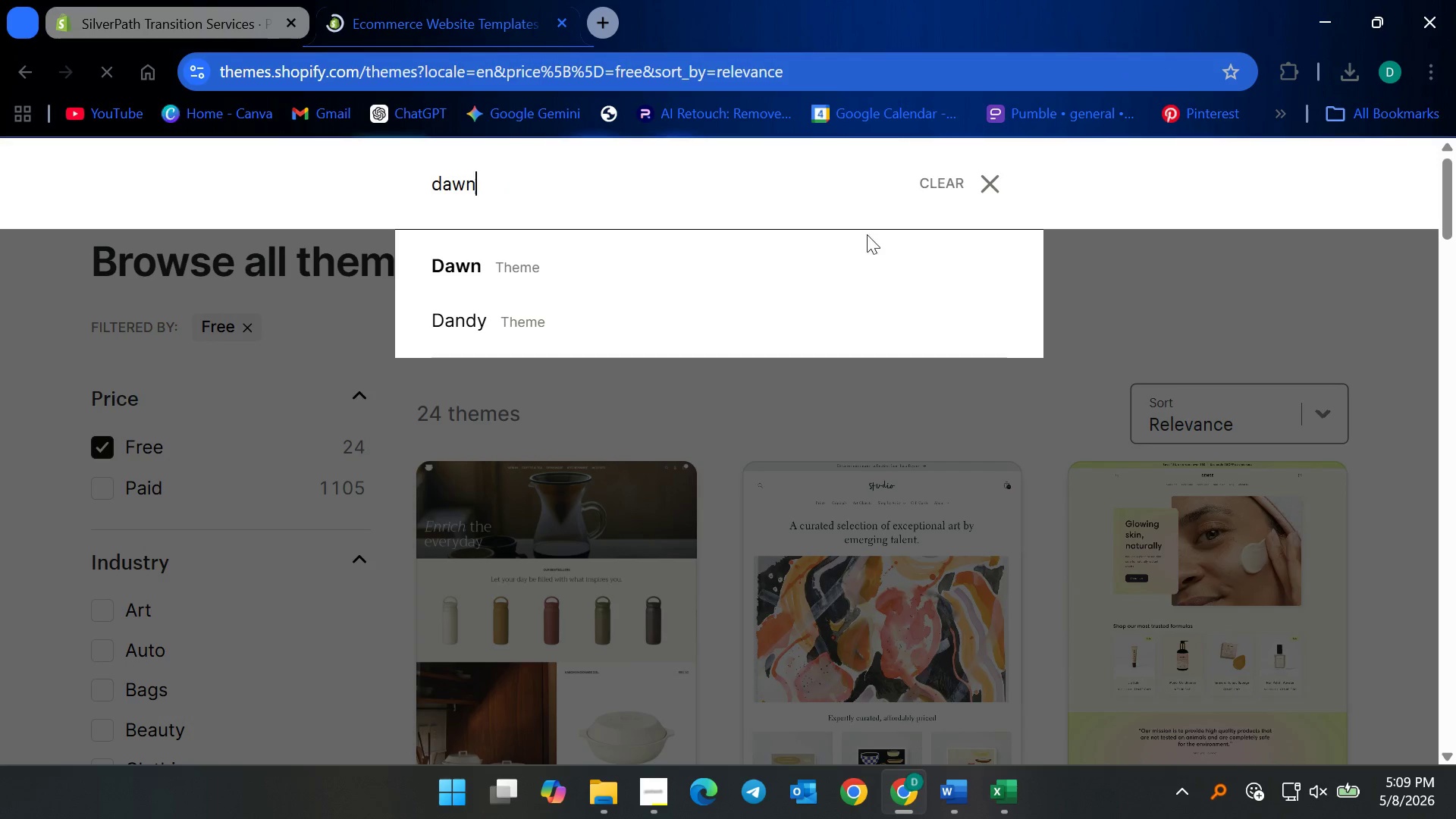 
left_click([635, 263])
 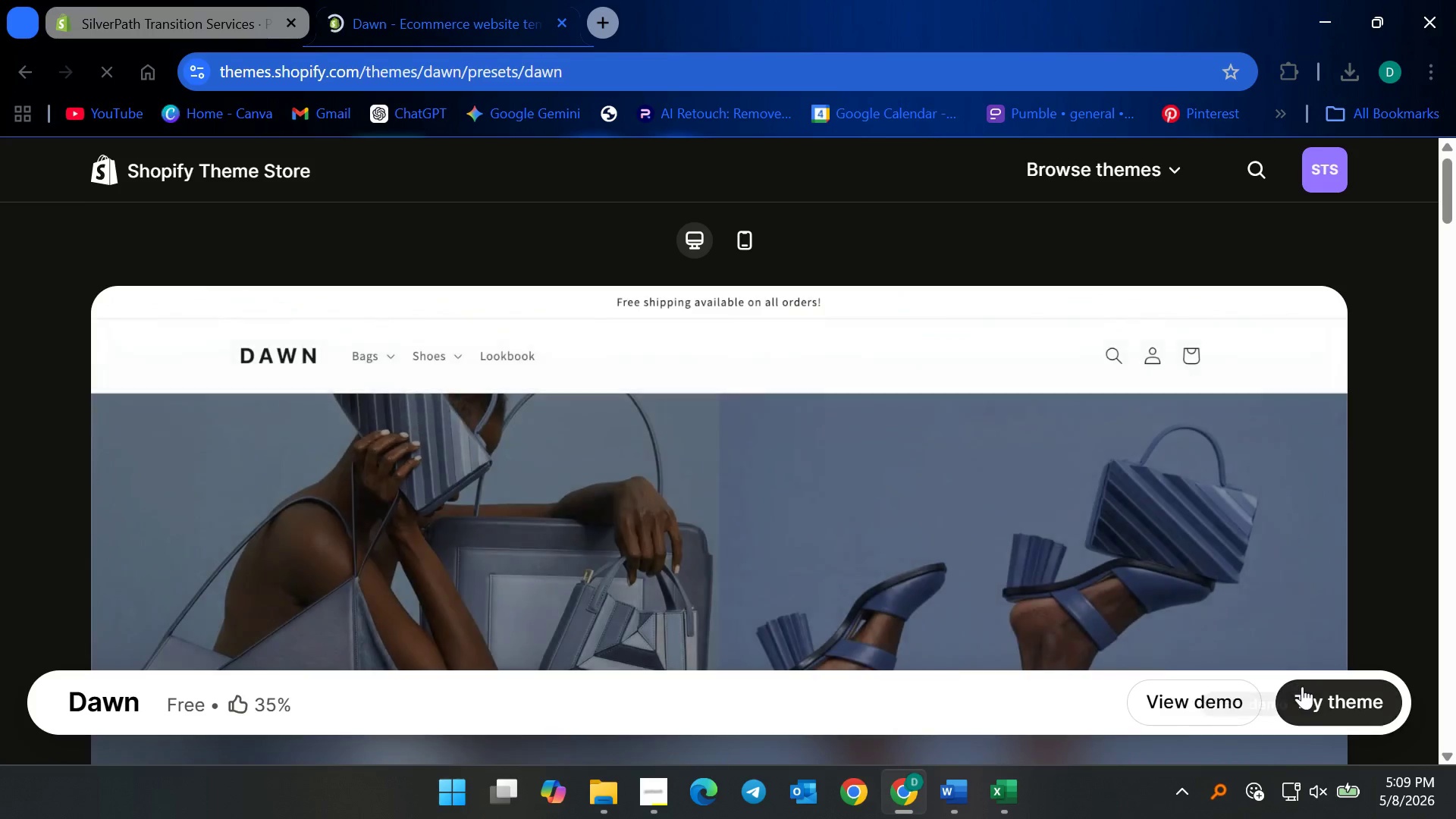 
left_click([1304, 691])
 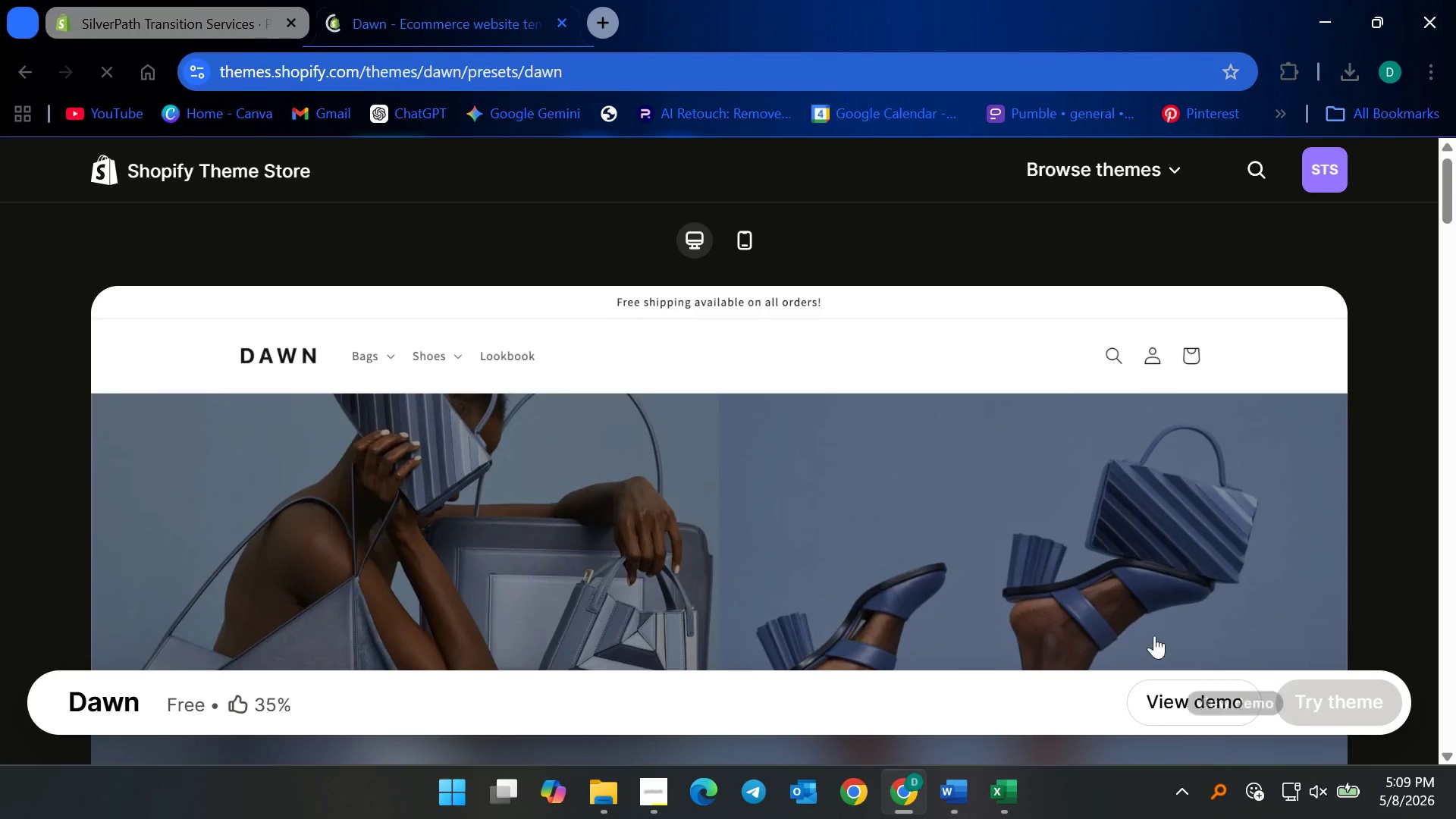 
mouse_move([983, 535])
 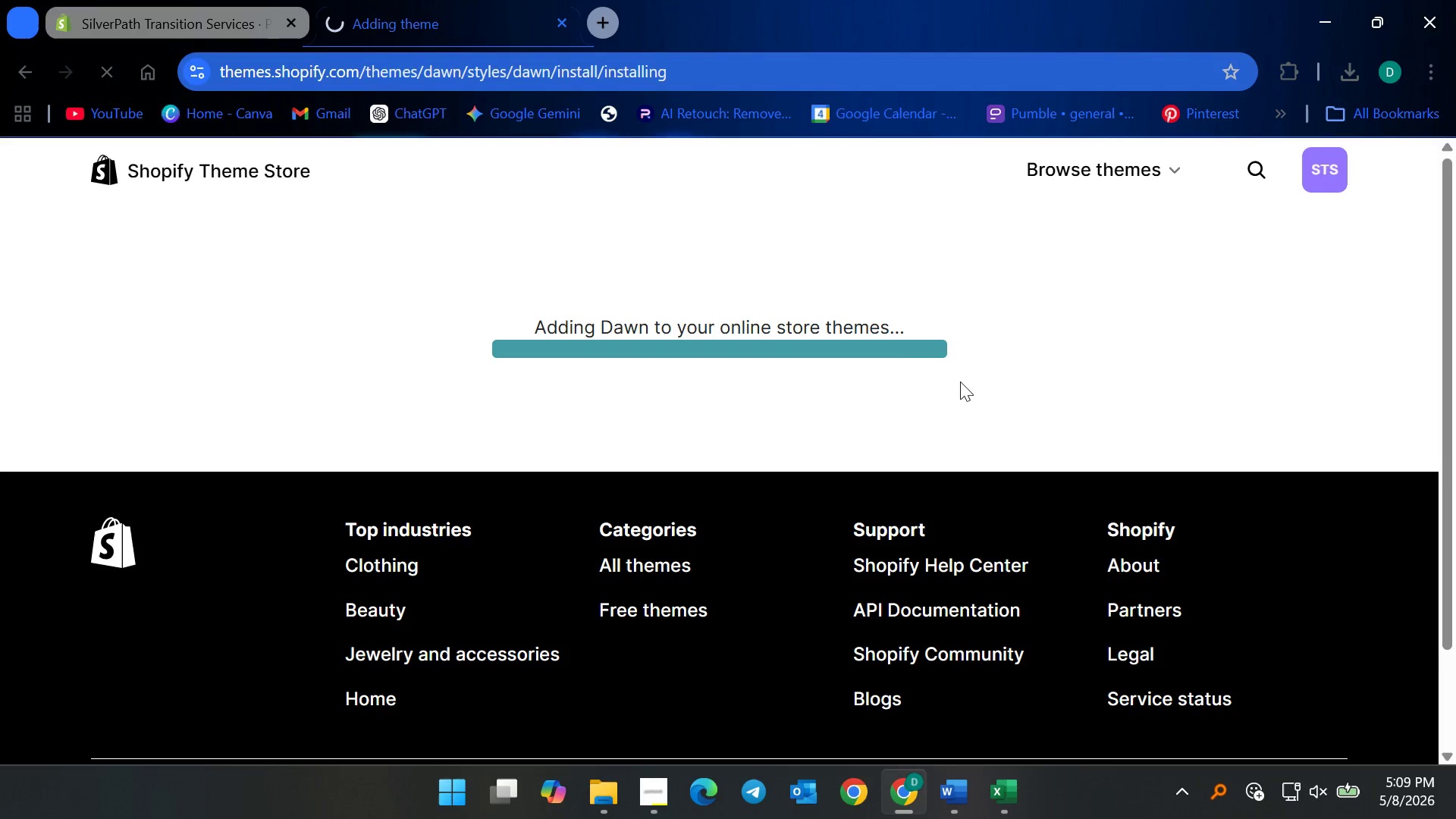 
wait(5.4)
 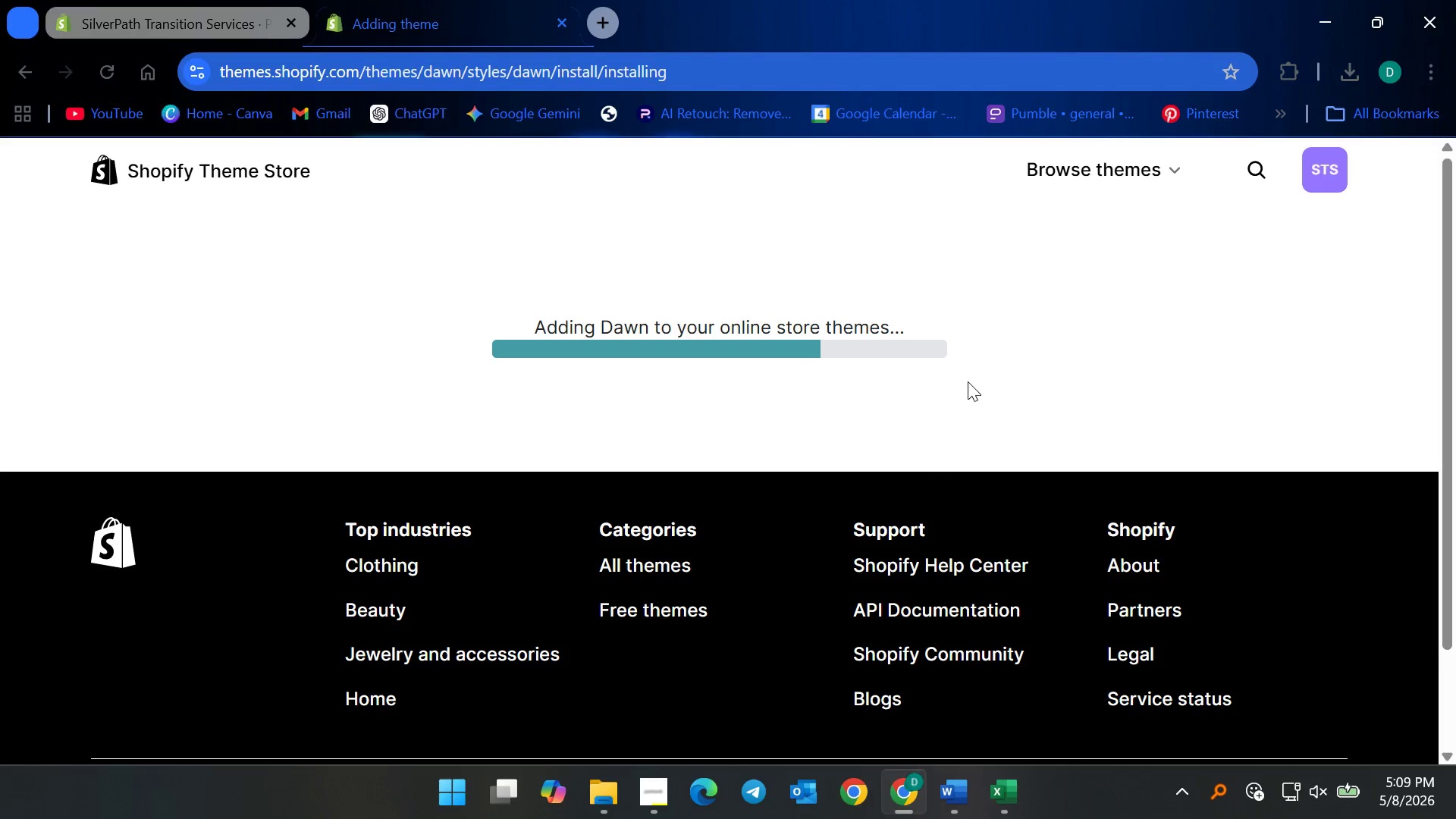 
left_click([663, 789])